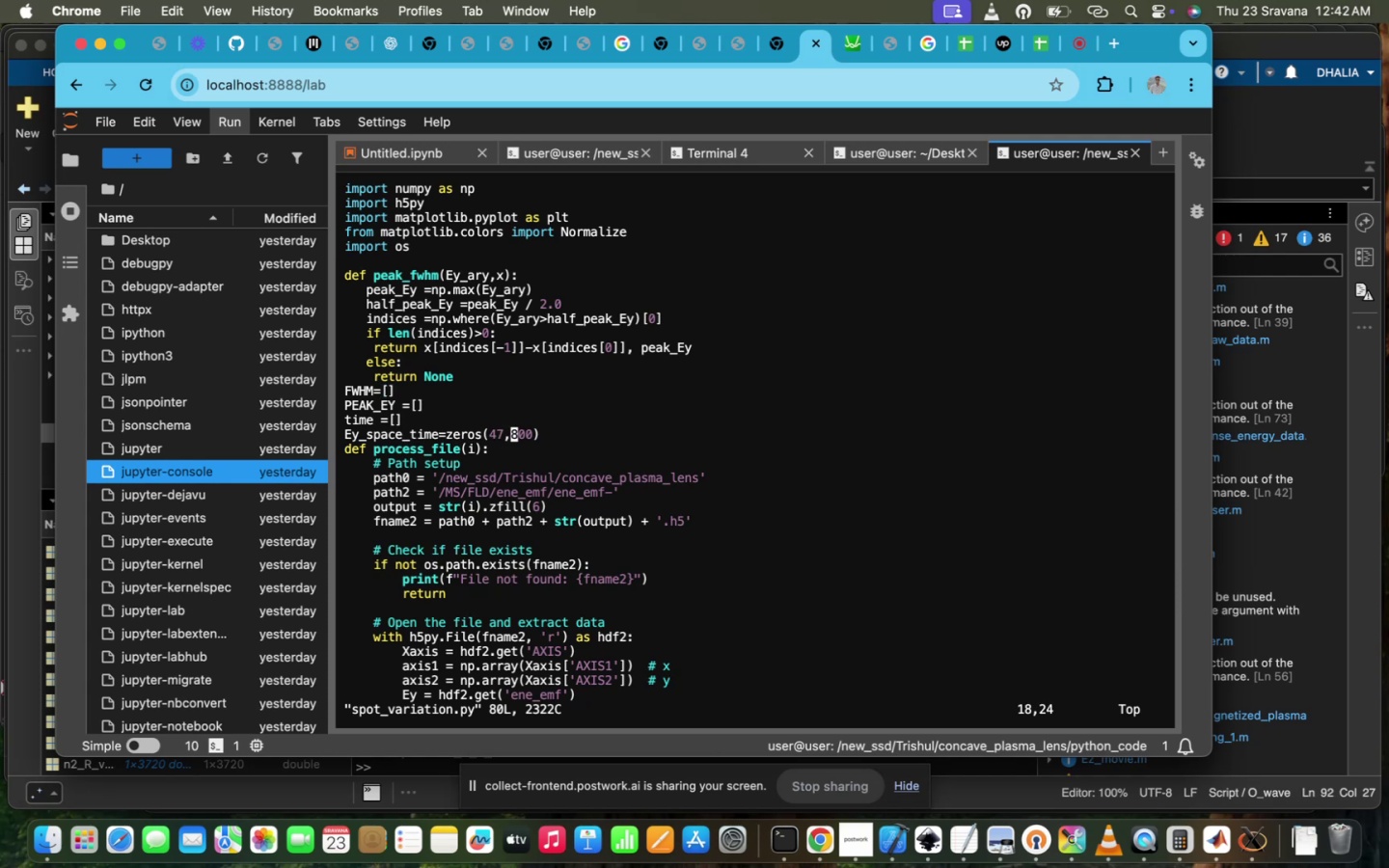 
type(i1)
 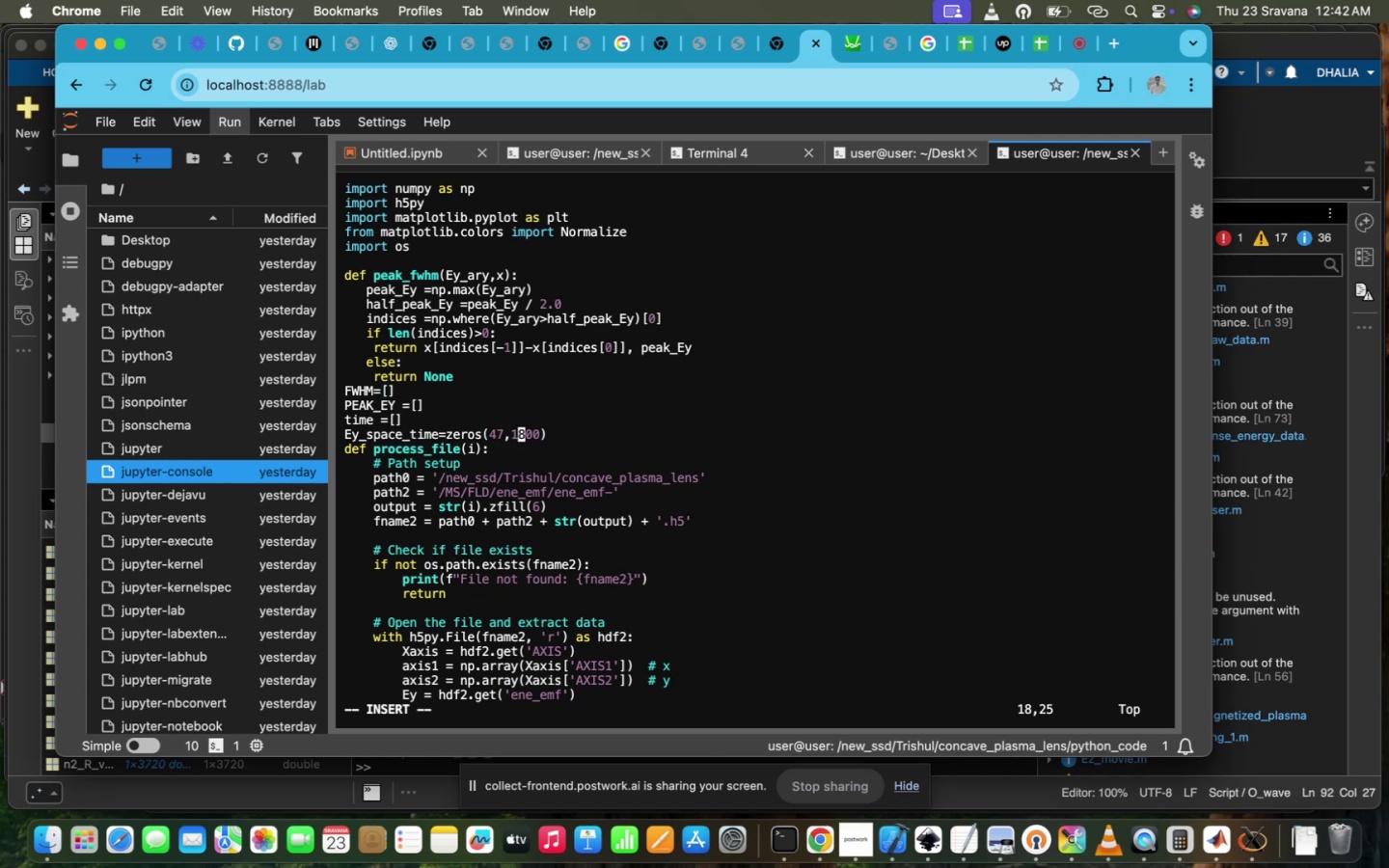 
key(ArrowRight)
 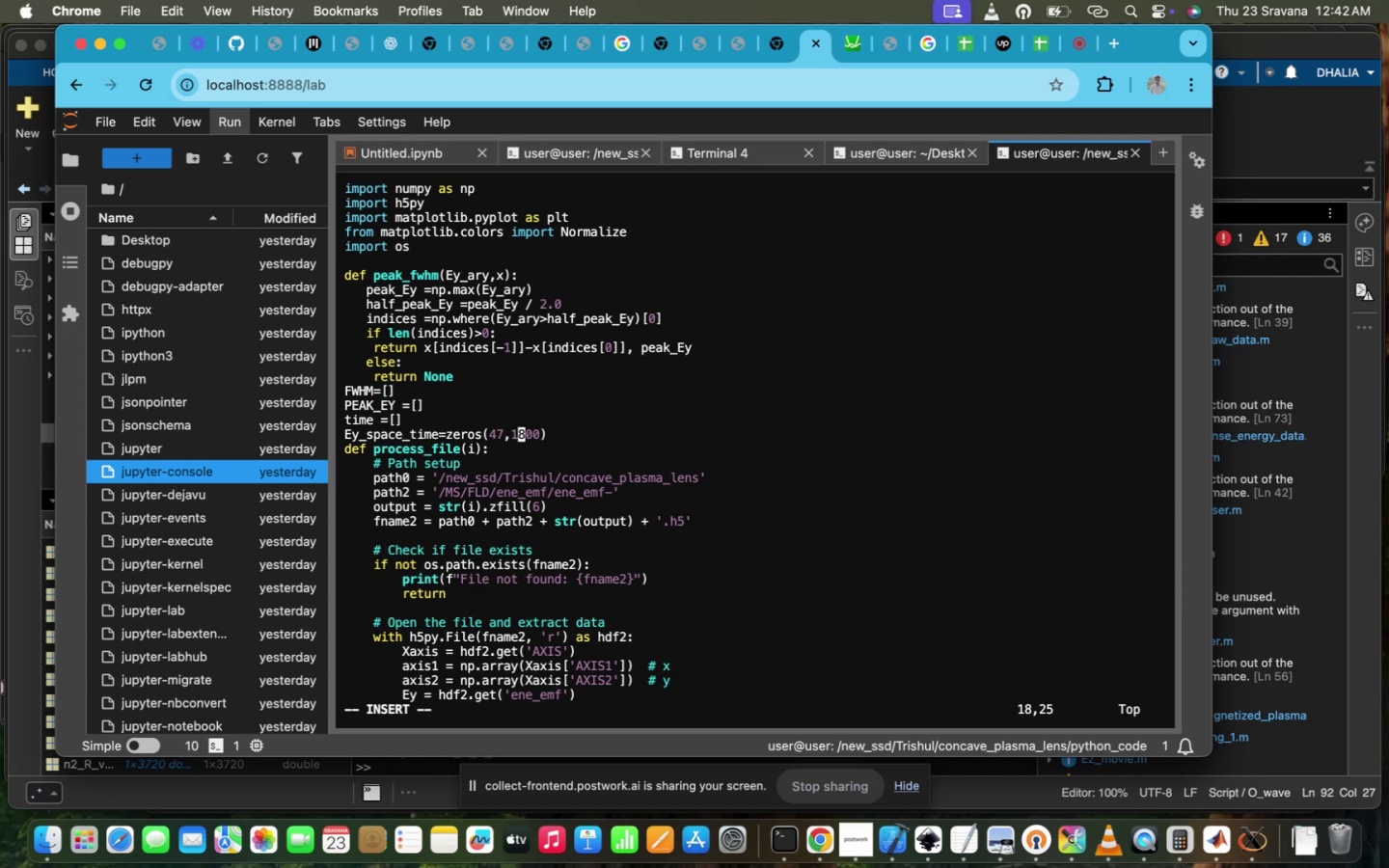 
key(ArrowRight)
 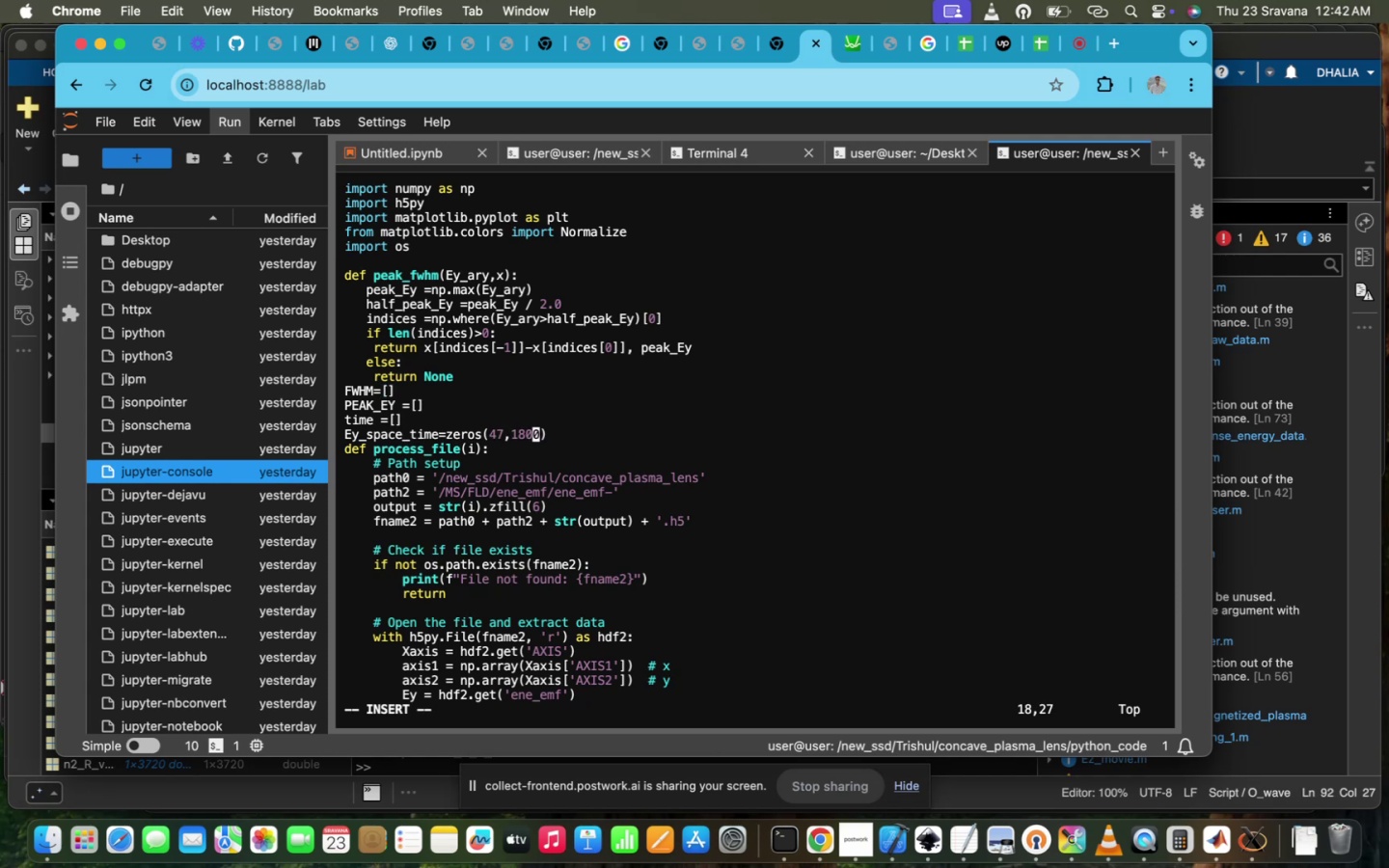 
key(ArrowRight)
 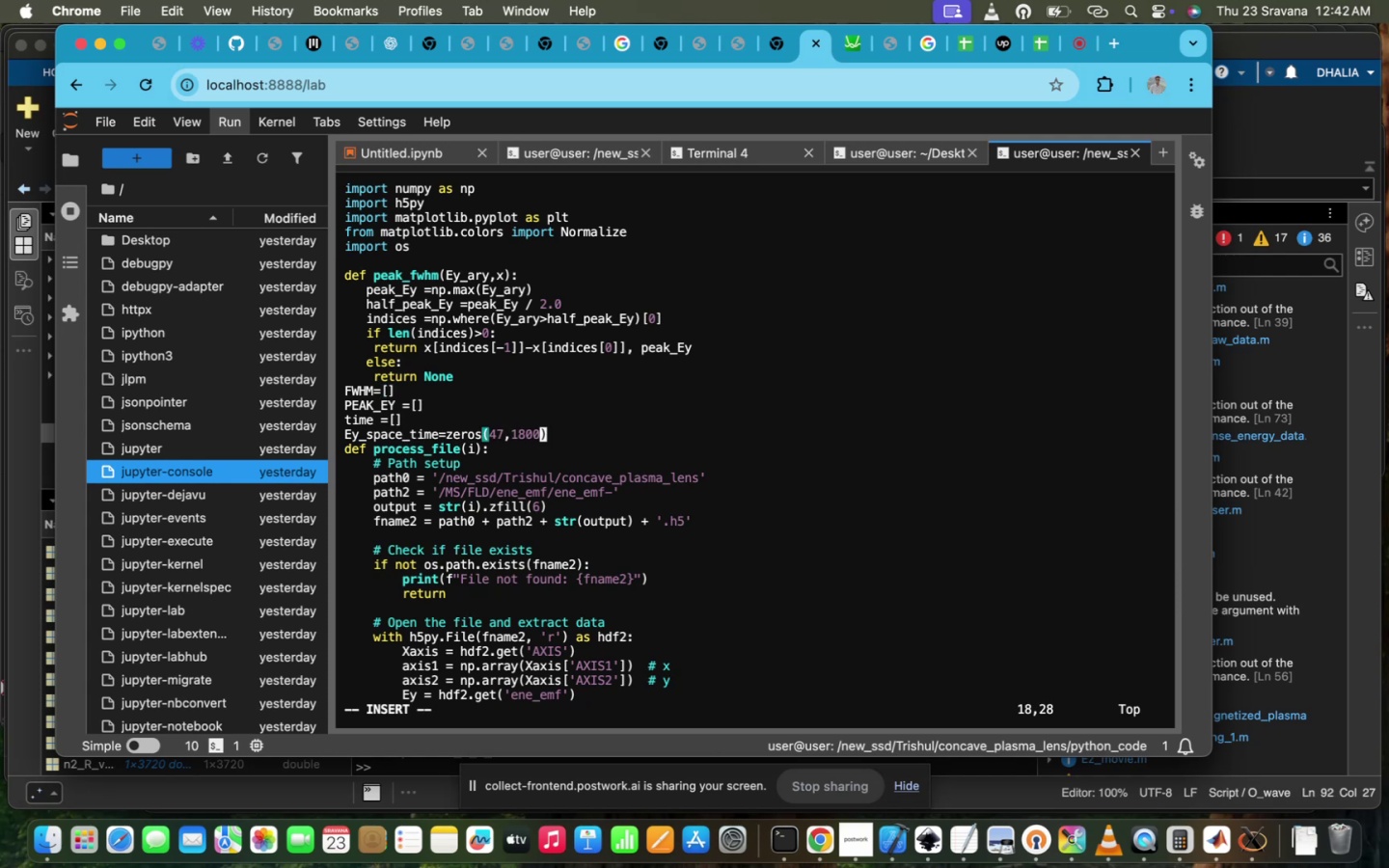 
key(Backspace)
key(Backspace)
type(20)
 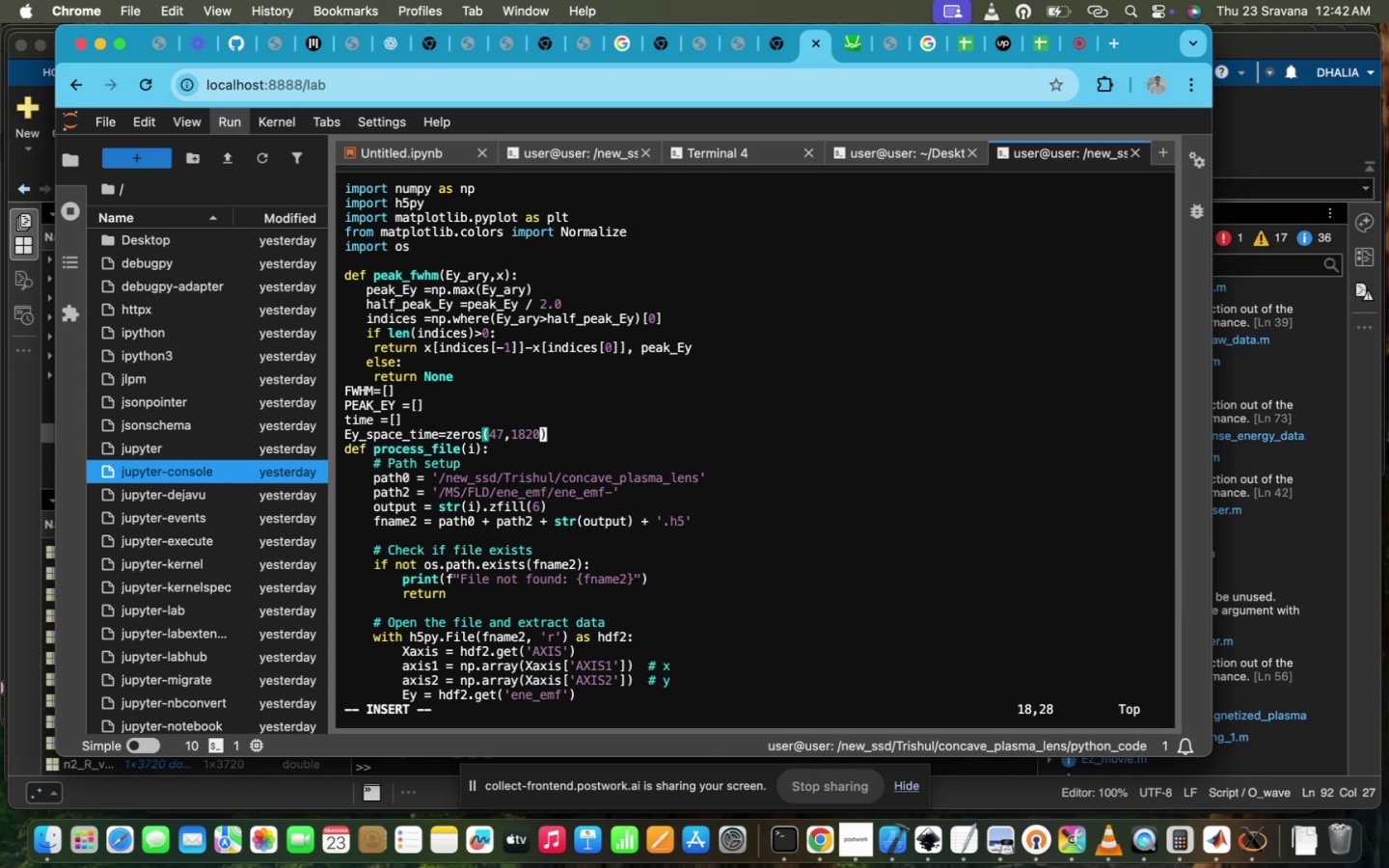 
key(Backspace)
 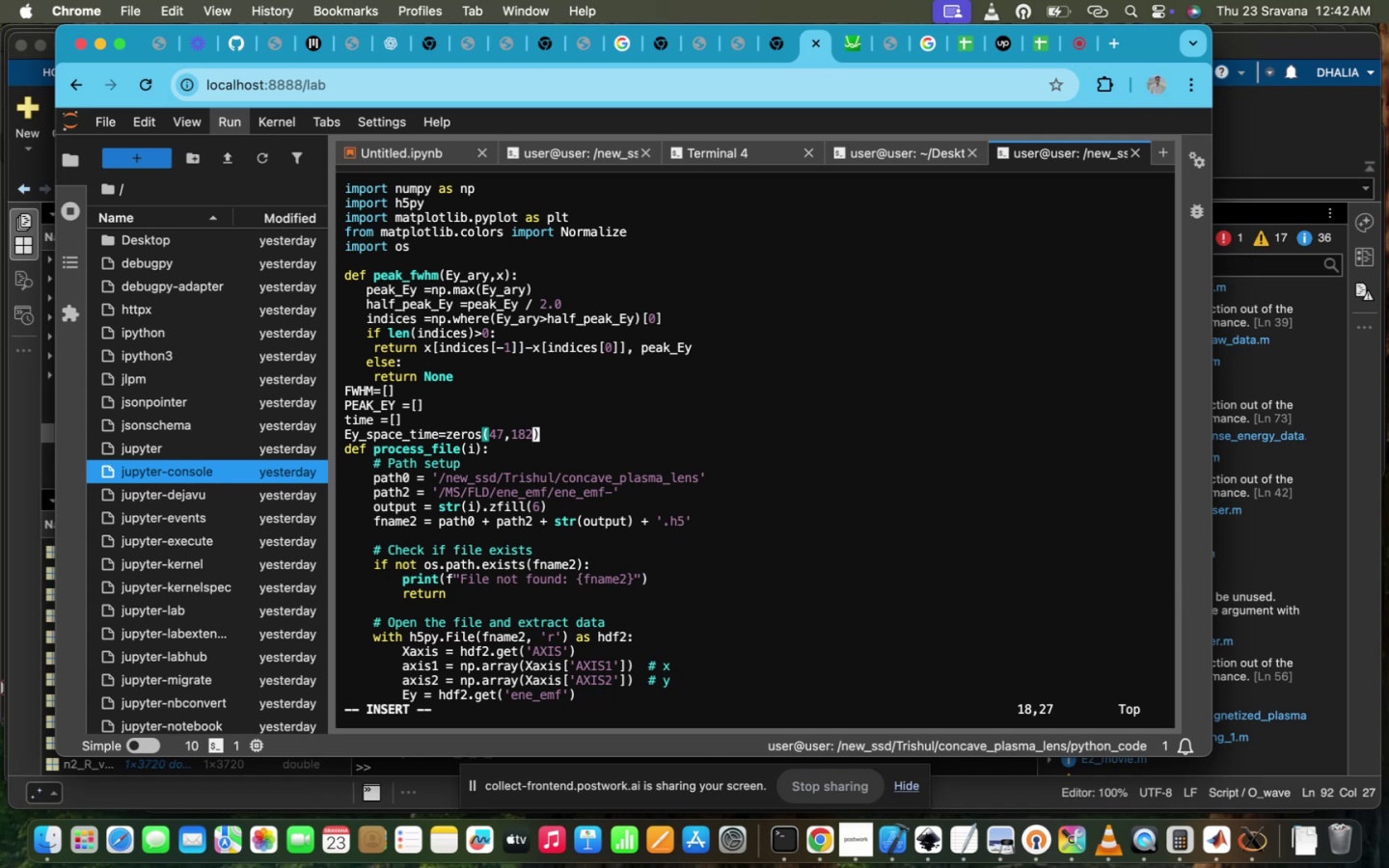 
key(Backspace)
 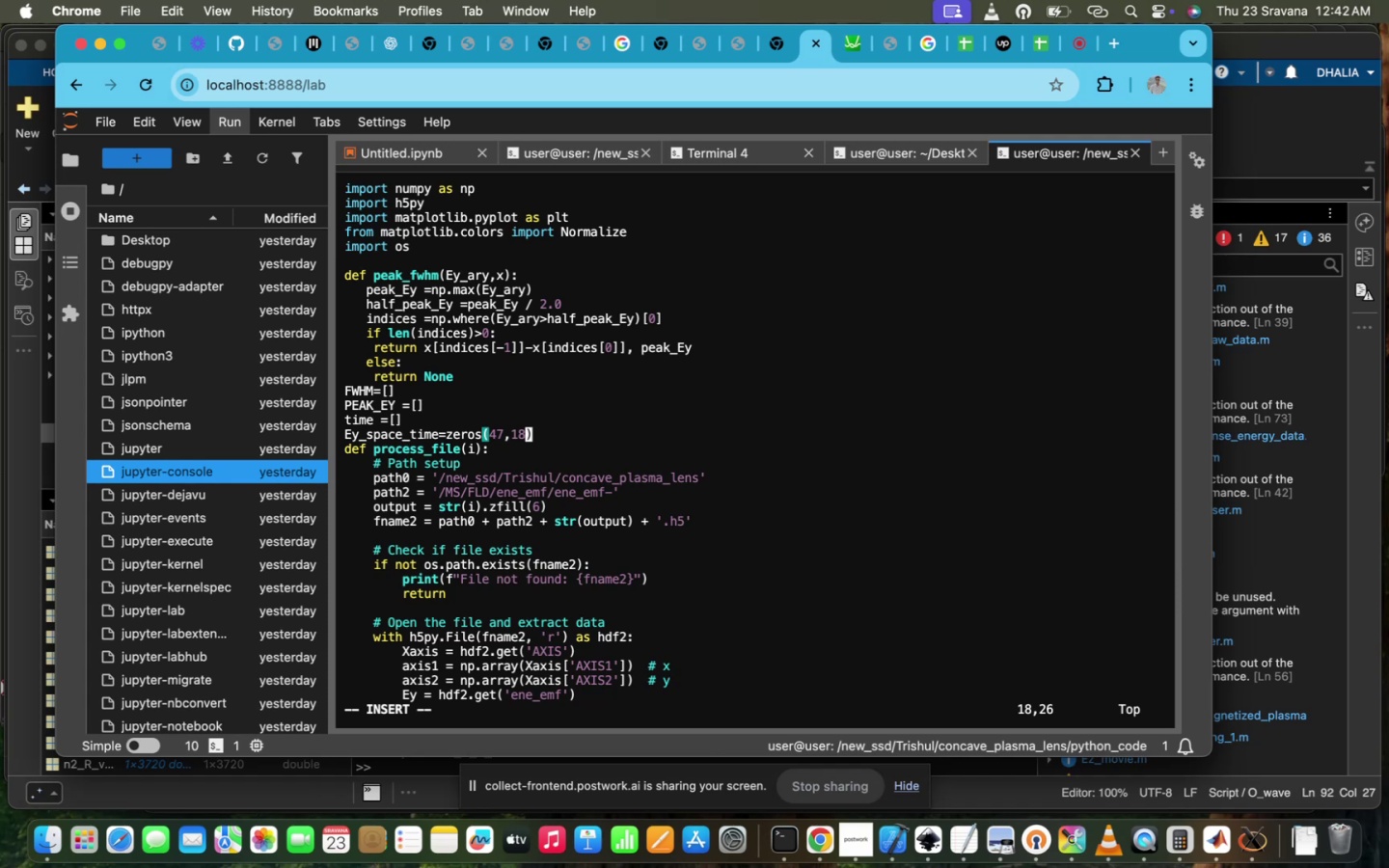 
wait(15.7)
 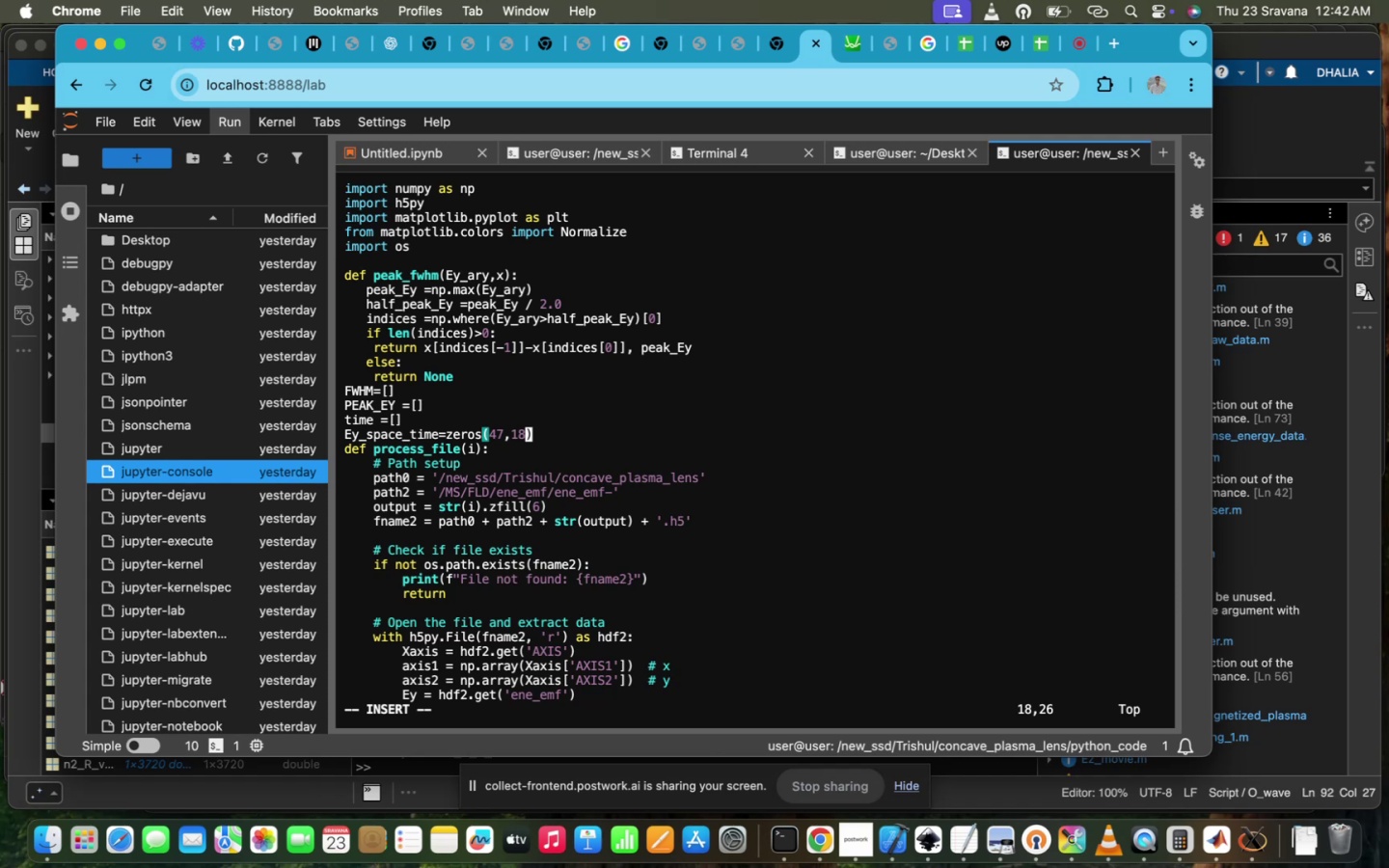 
key(Backspace)
key(Backspace)
type(20409)
key(Backspace)
 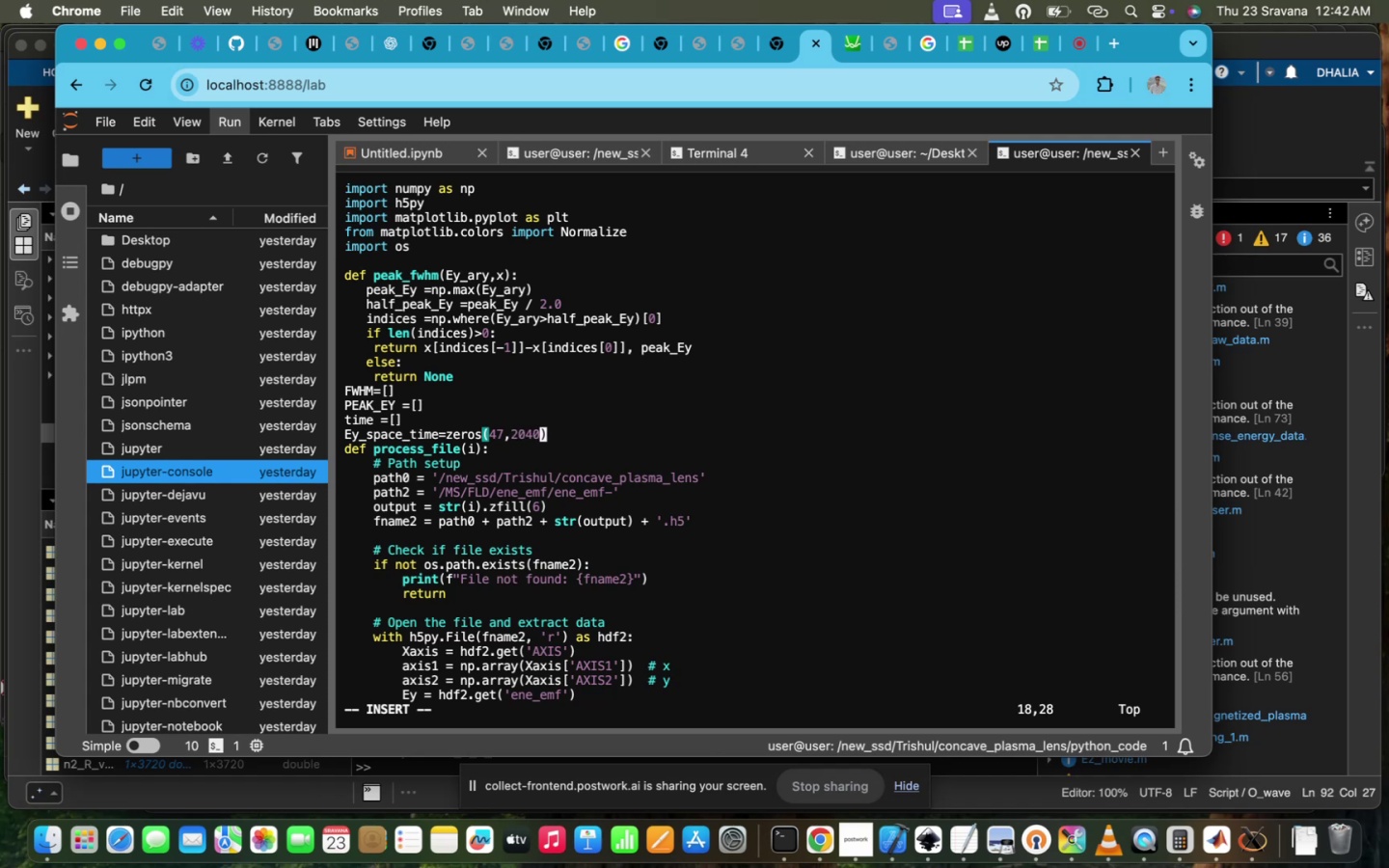 
scroll: coordinate [625, 391], scroll_direction: up, amount: 17.0
 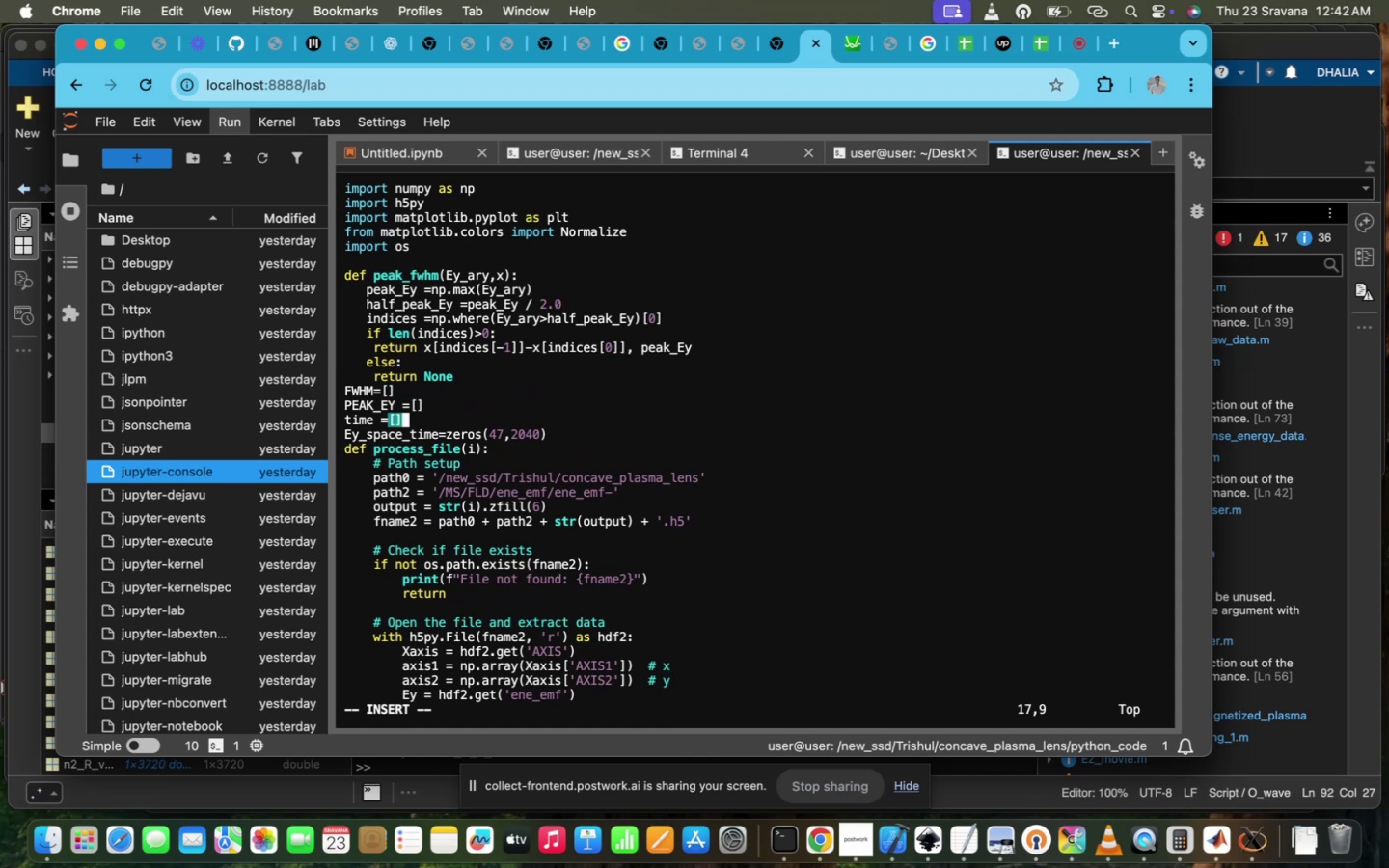 
scroll: coordinate [625, 391], scroll_direction: down, amount: 3.0
 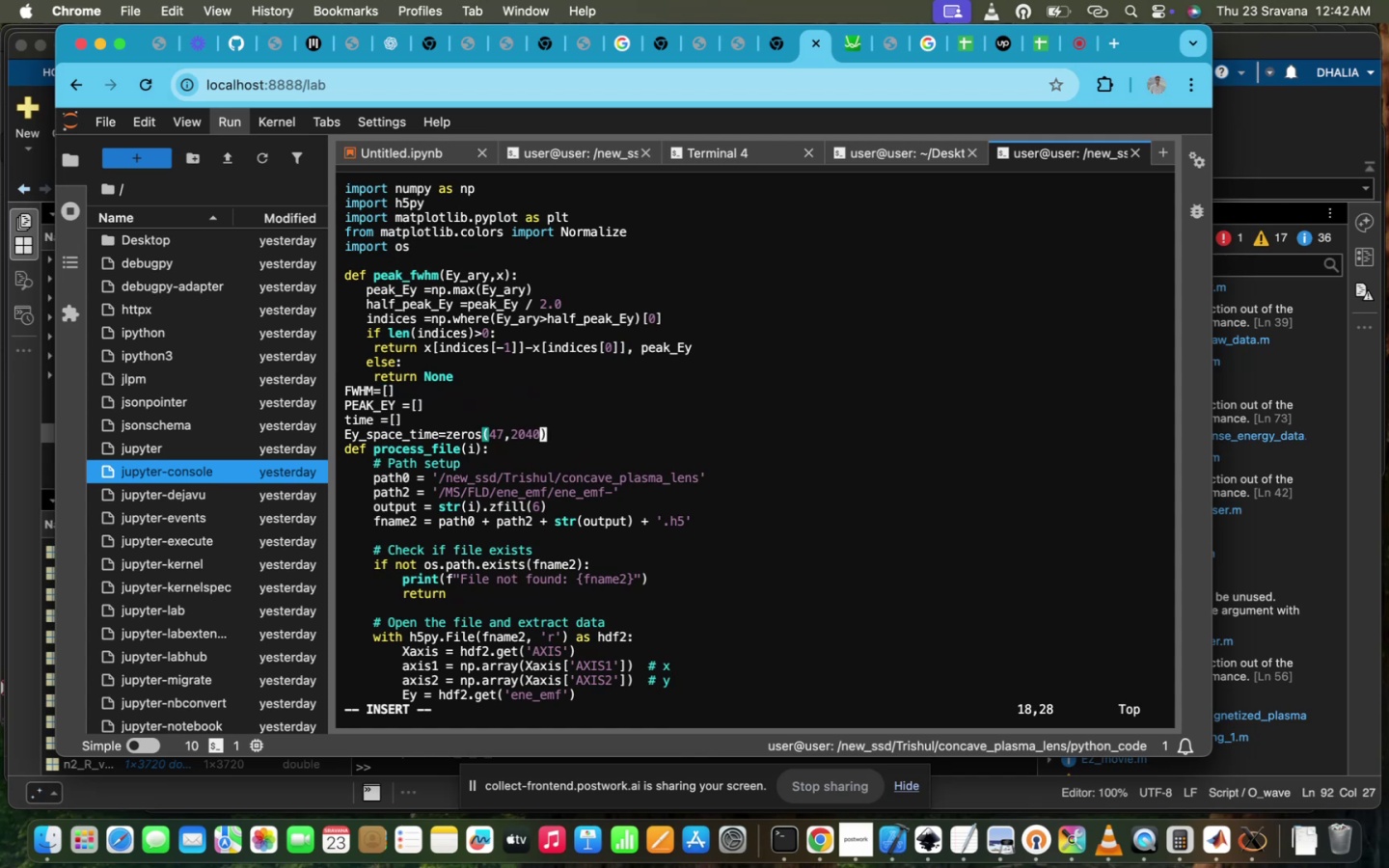 
hold_key(key=ArrowLeft, duration=1.45)
 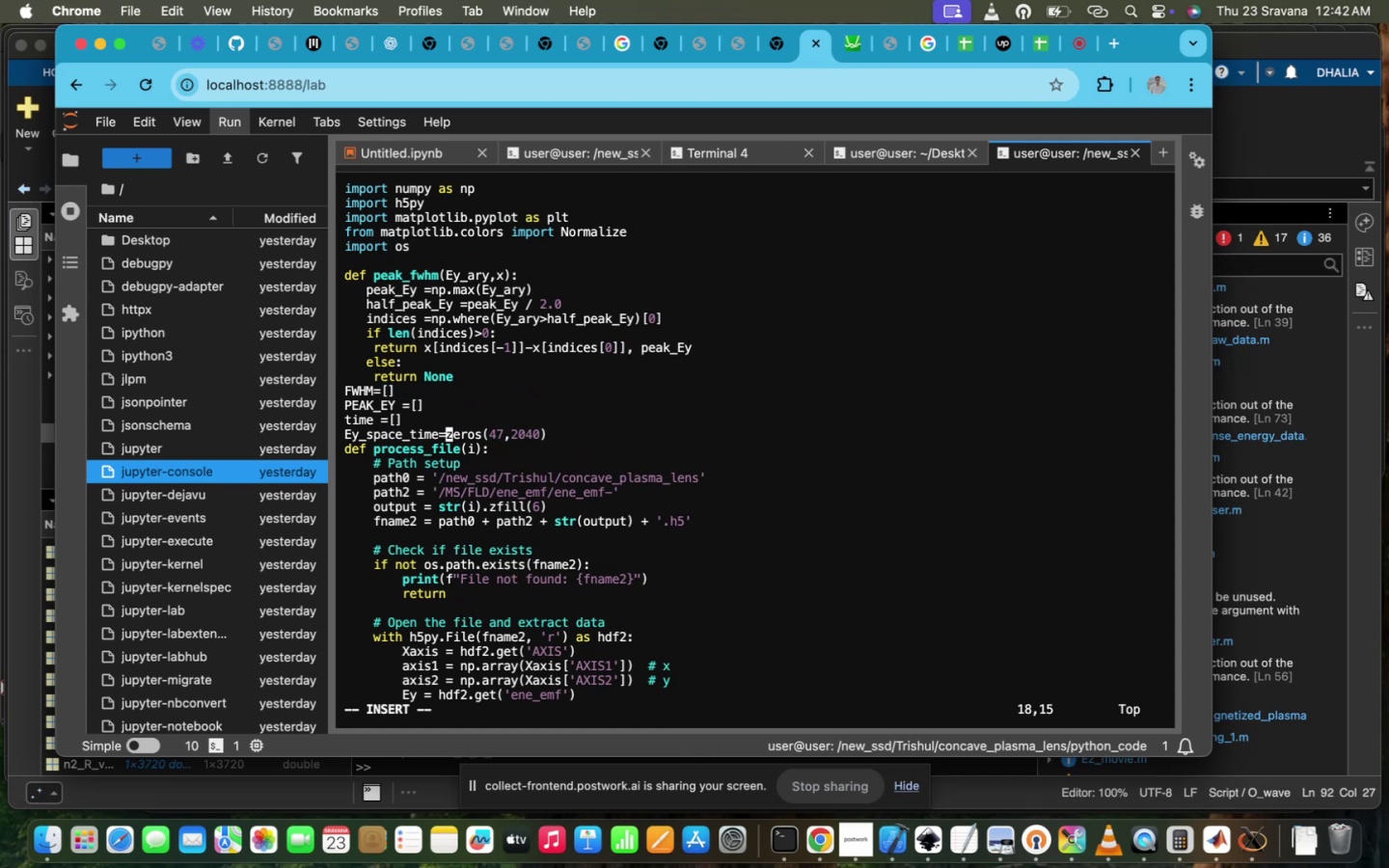 
key(ArrowLeft)
 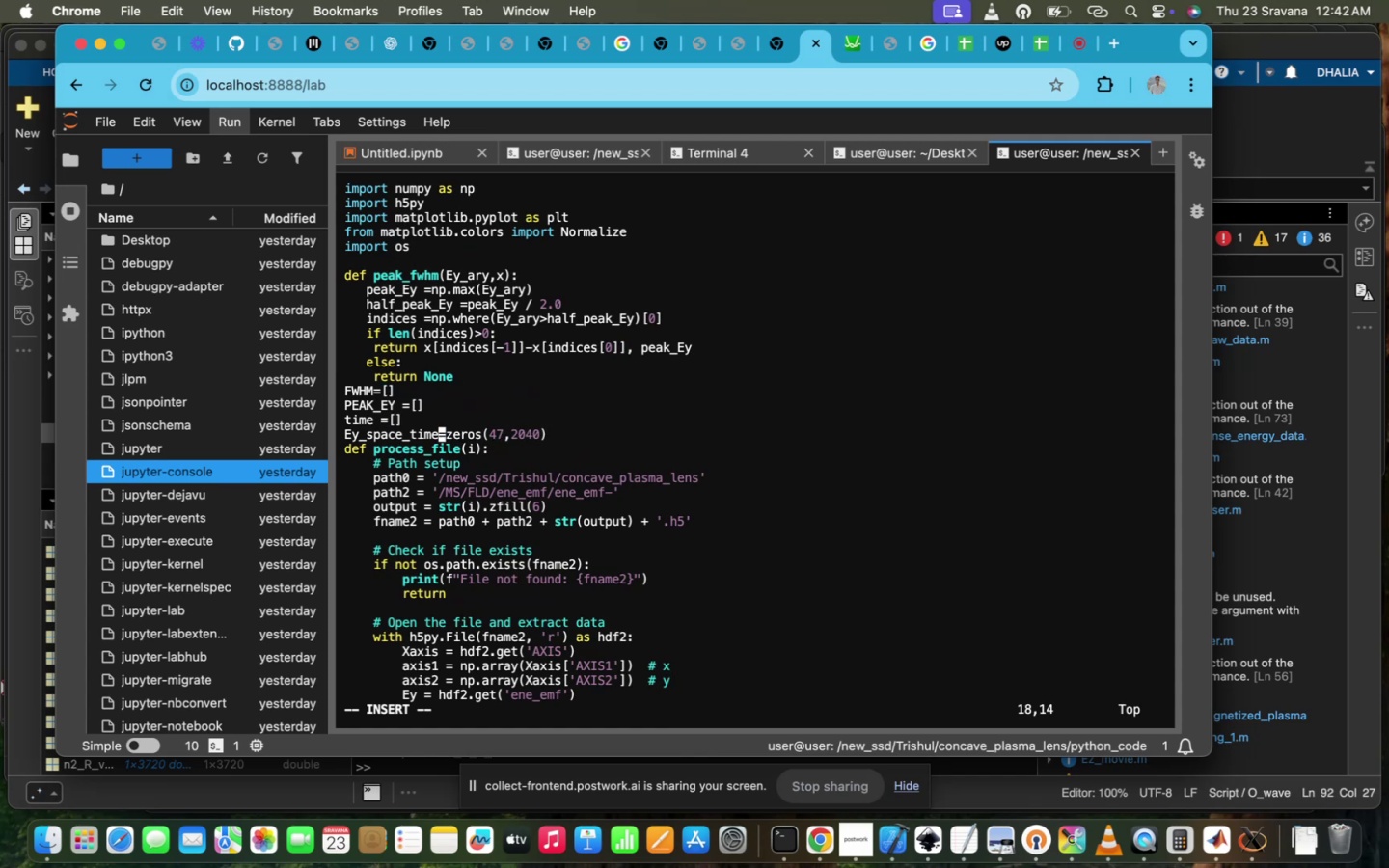 
key(ArrowRight)
 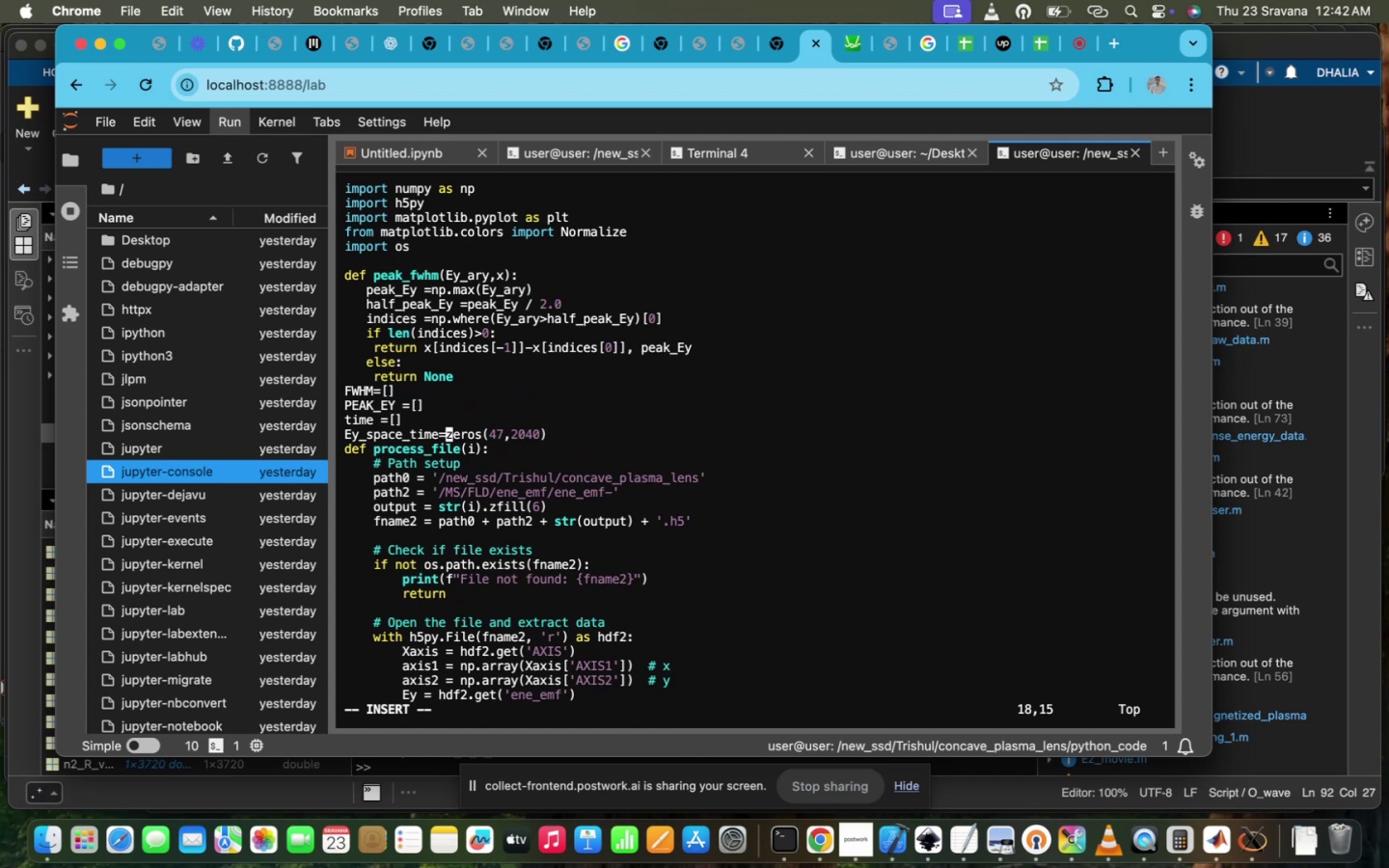 
type(inp.)
 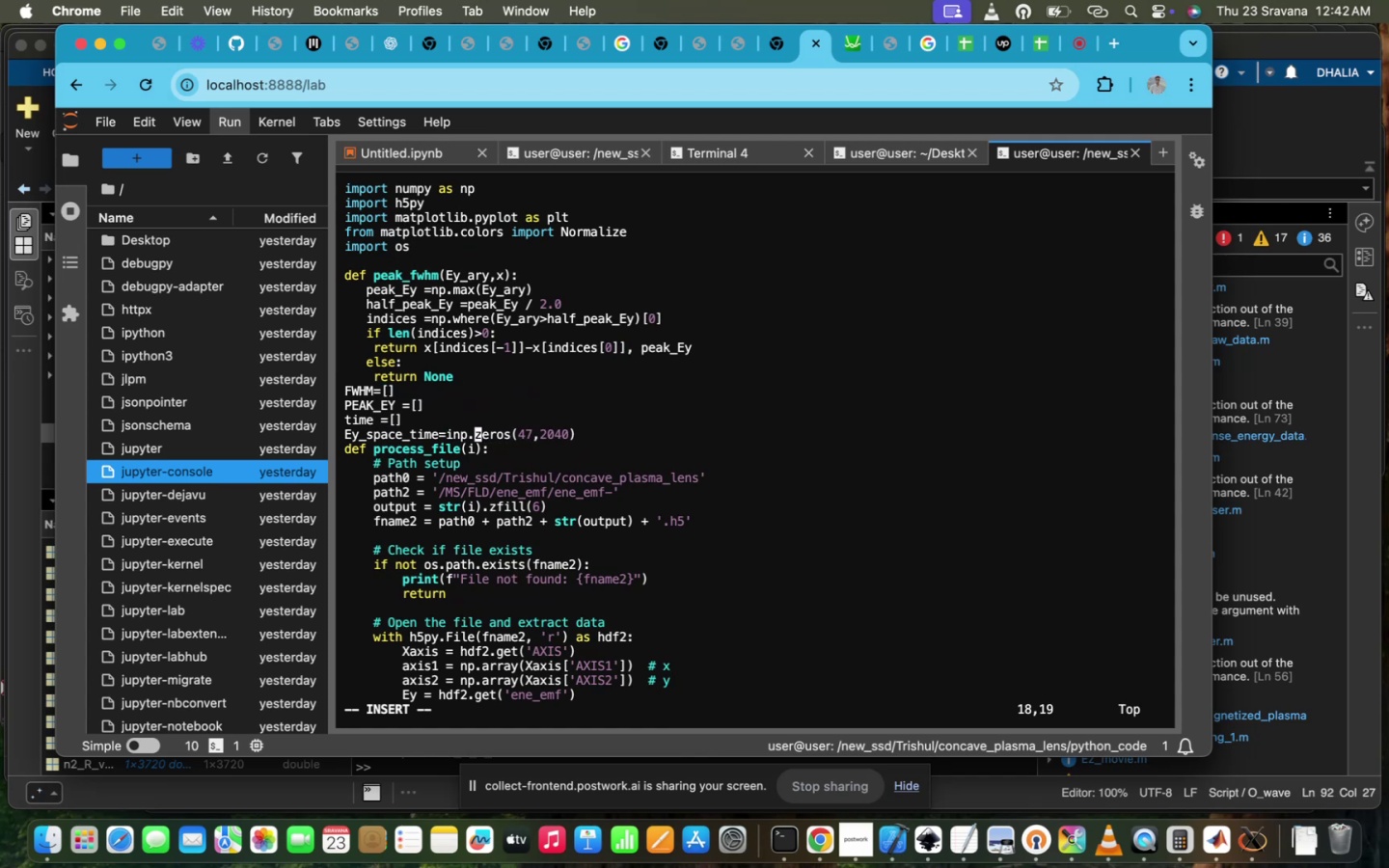 
key(ArrowLeft)
 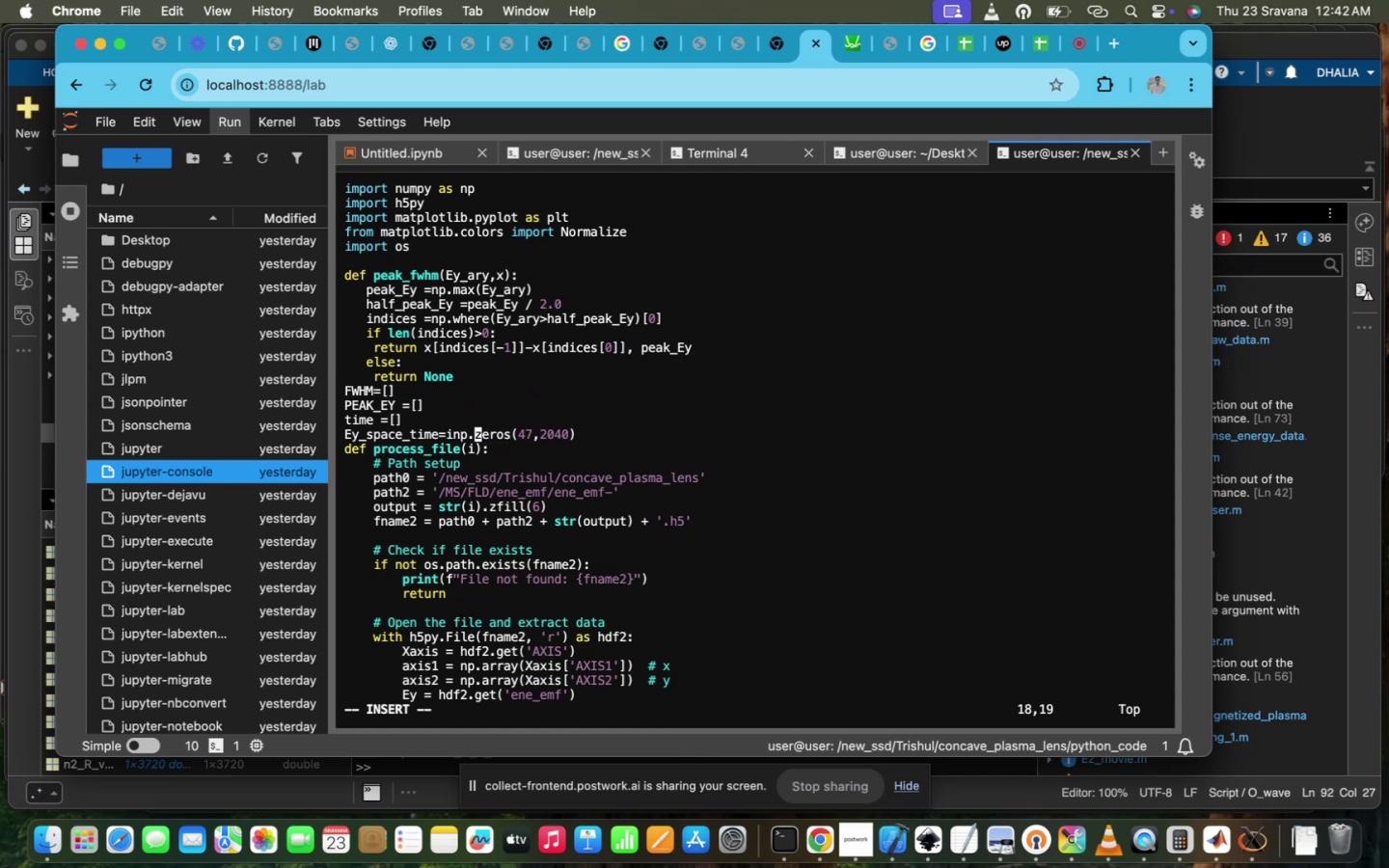 
key(ArrowLeft)
 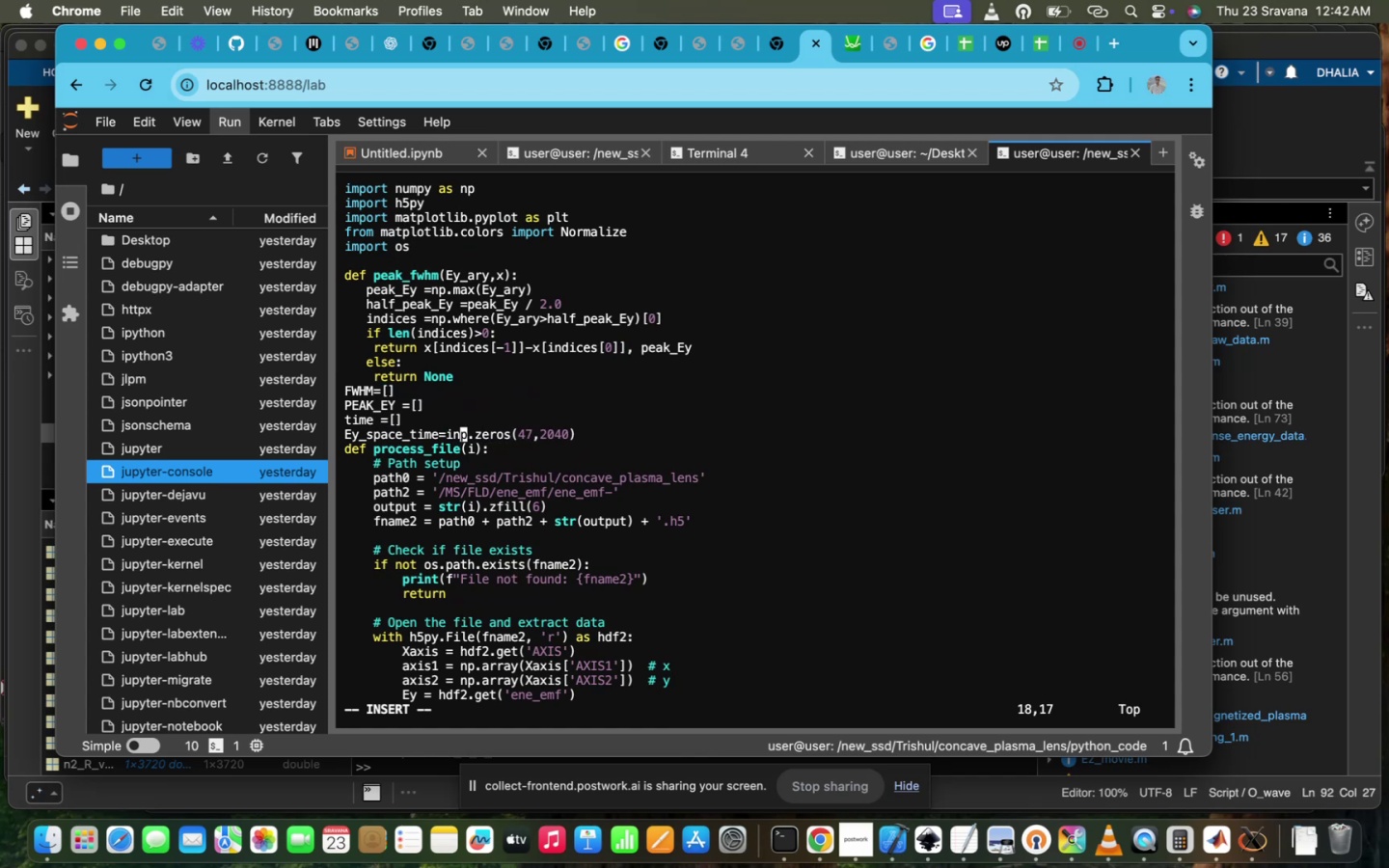 
key(ArrowLeft)
 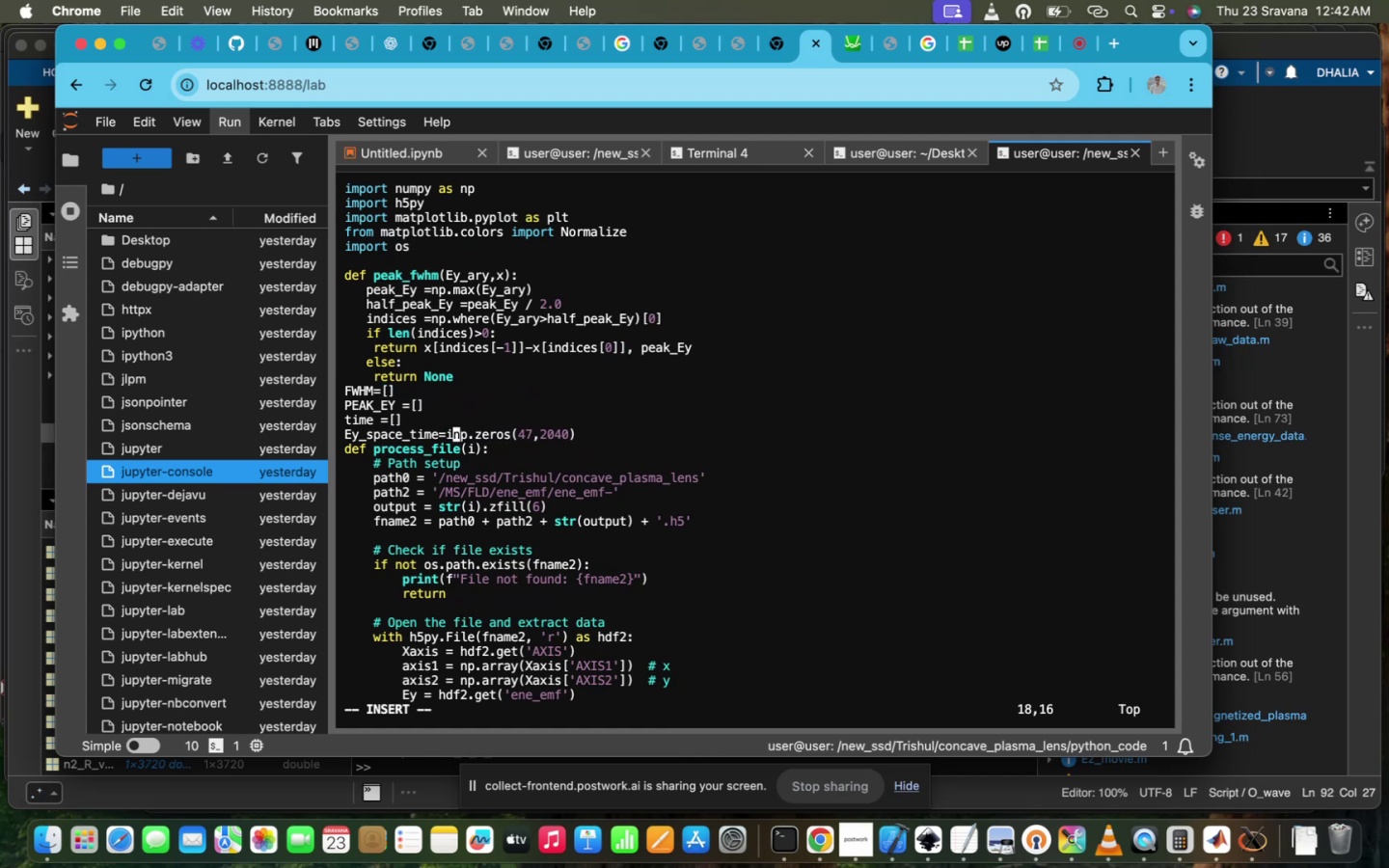 
key(Backspace)
 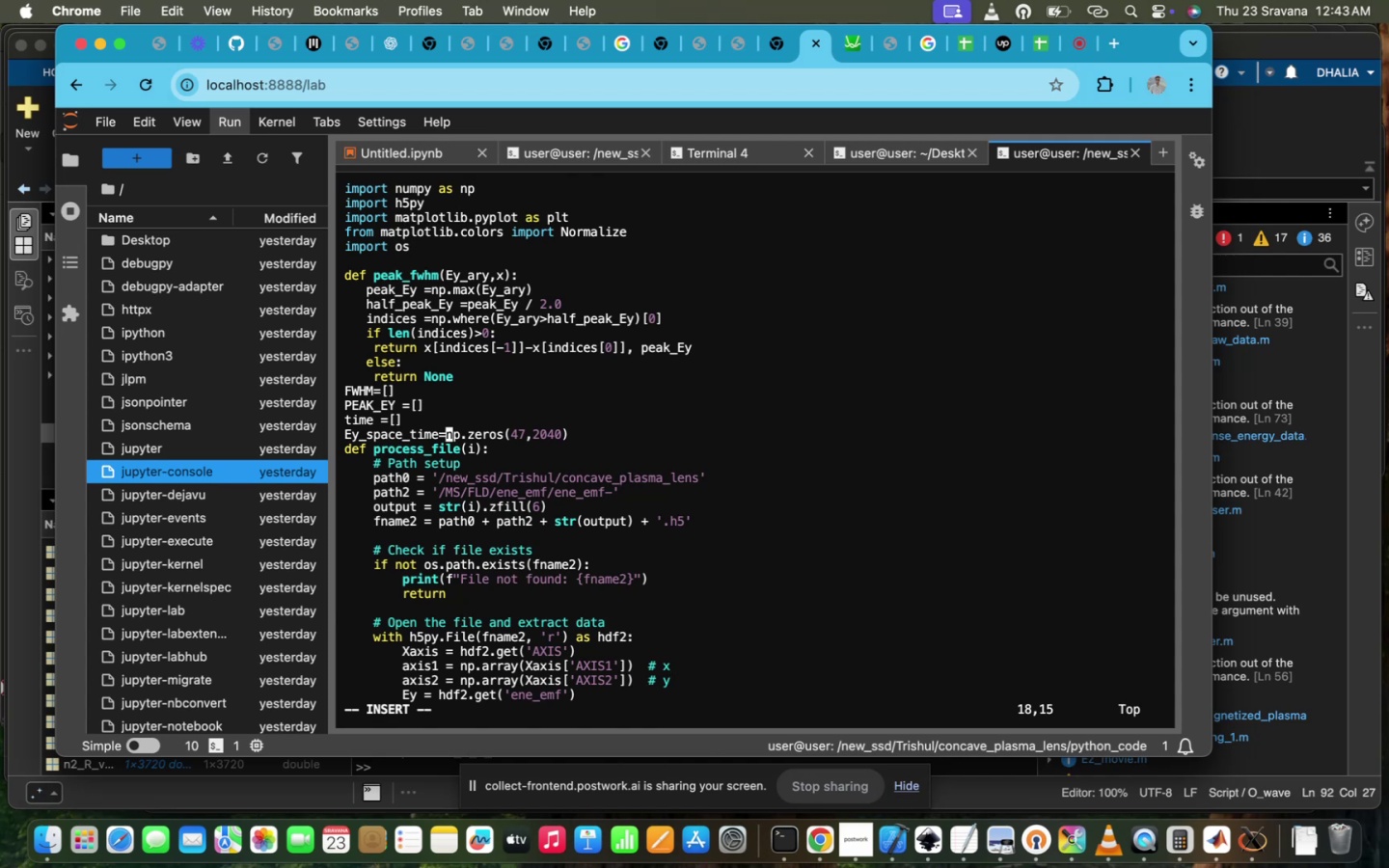 
scroll: coordinate [625, 391], scroll_direction: down, amount: 44.0
 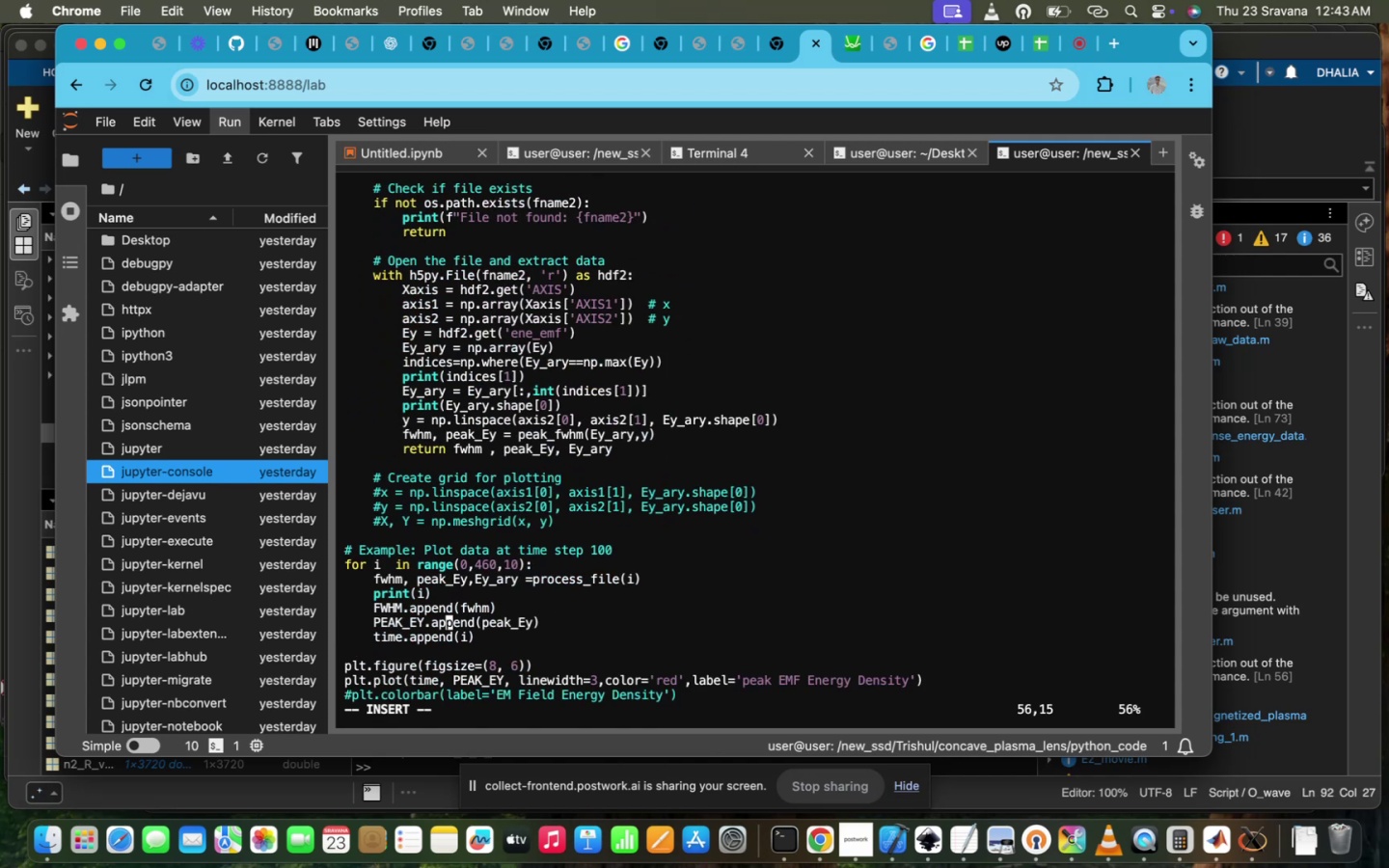 
scroll: coordinate [625, 391], scroll_direction: up, amount: 57.0
 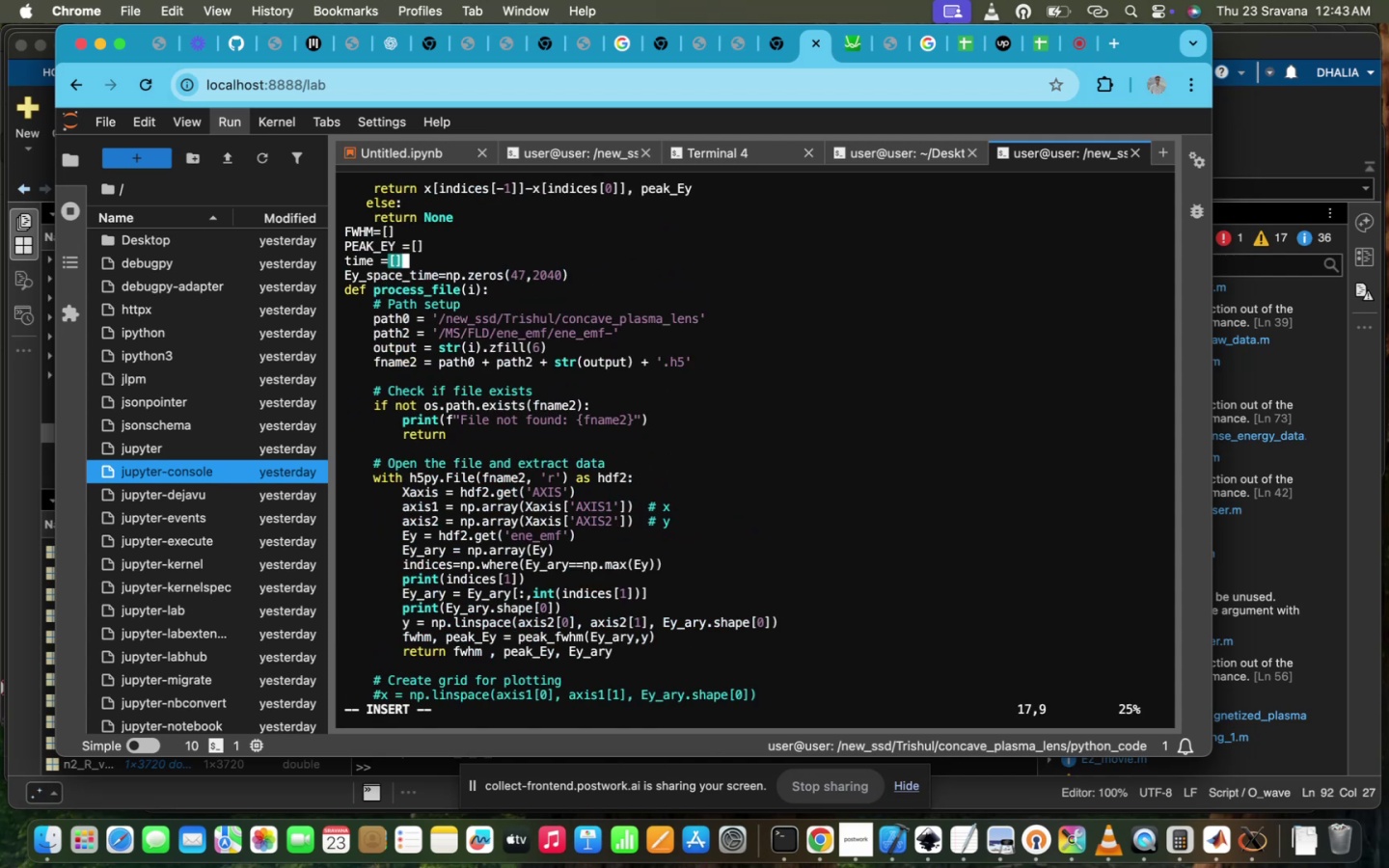 
scroll: coordinate [625, 391], scroll_direction: down, amount: 46.0
 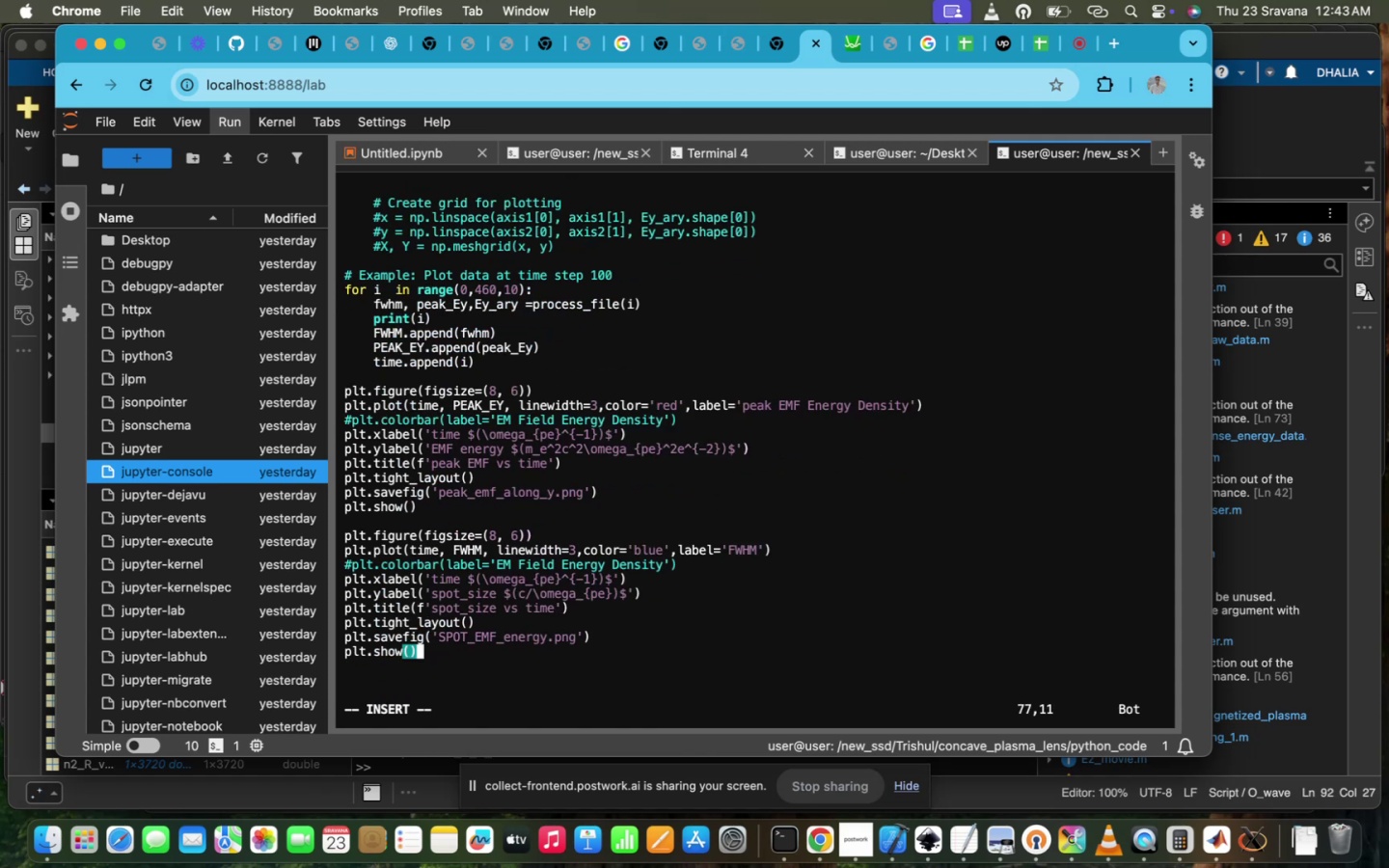 
scroll: coordinate [625, 391], scroll_direction: up, amount: 35.0
 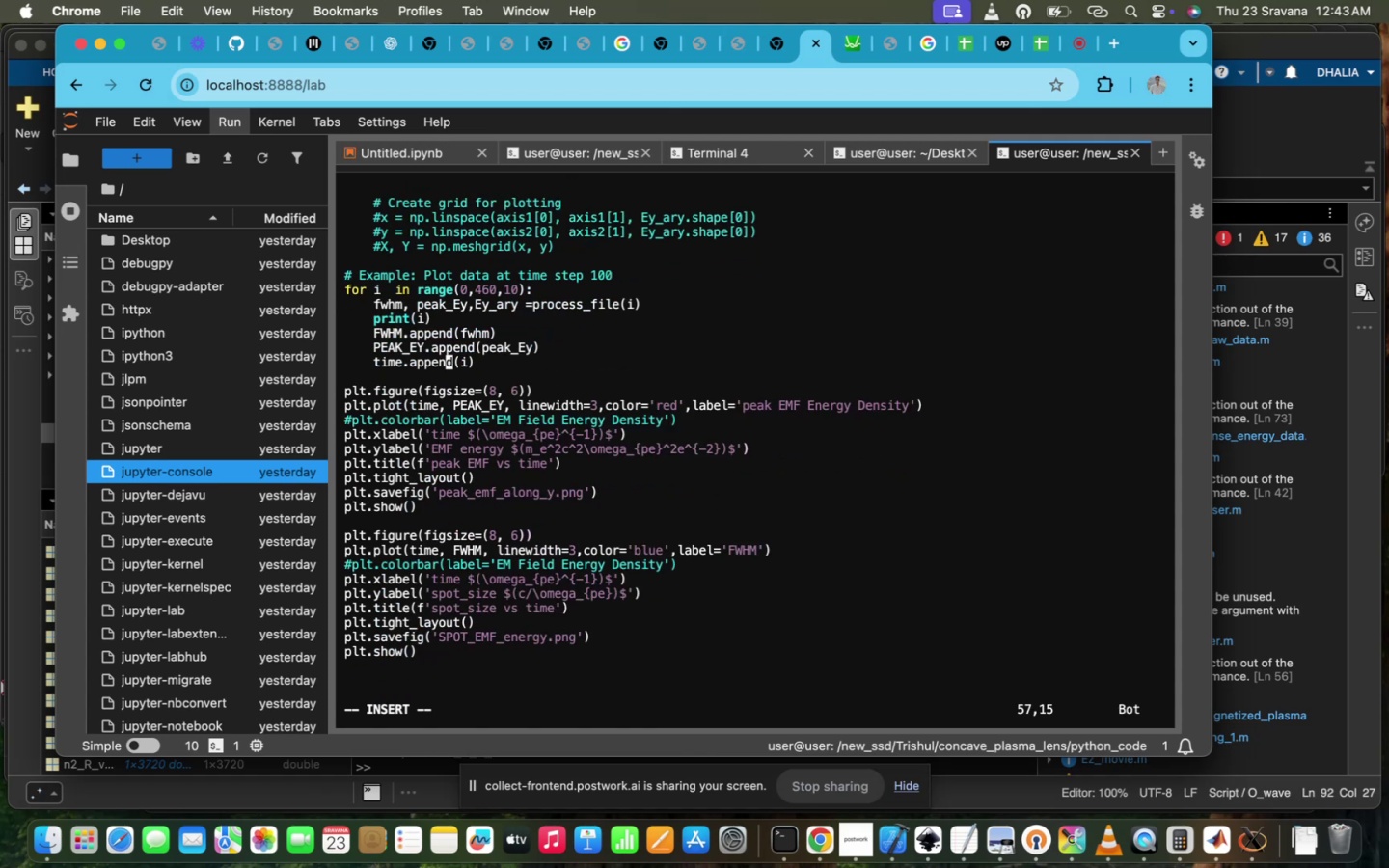 
hold_key(key=ArrowRight, duration=0.87)
 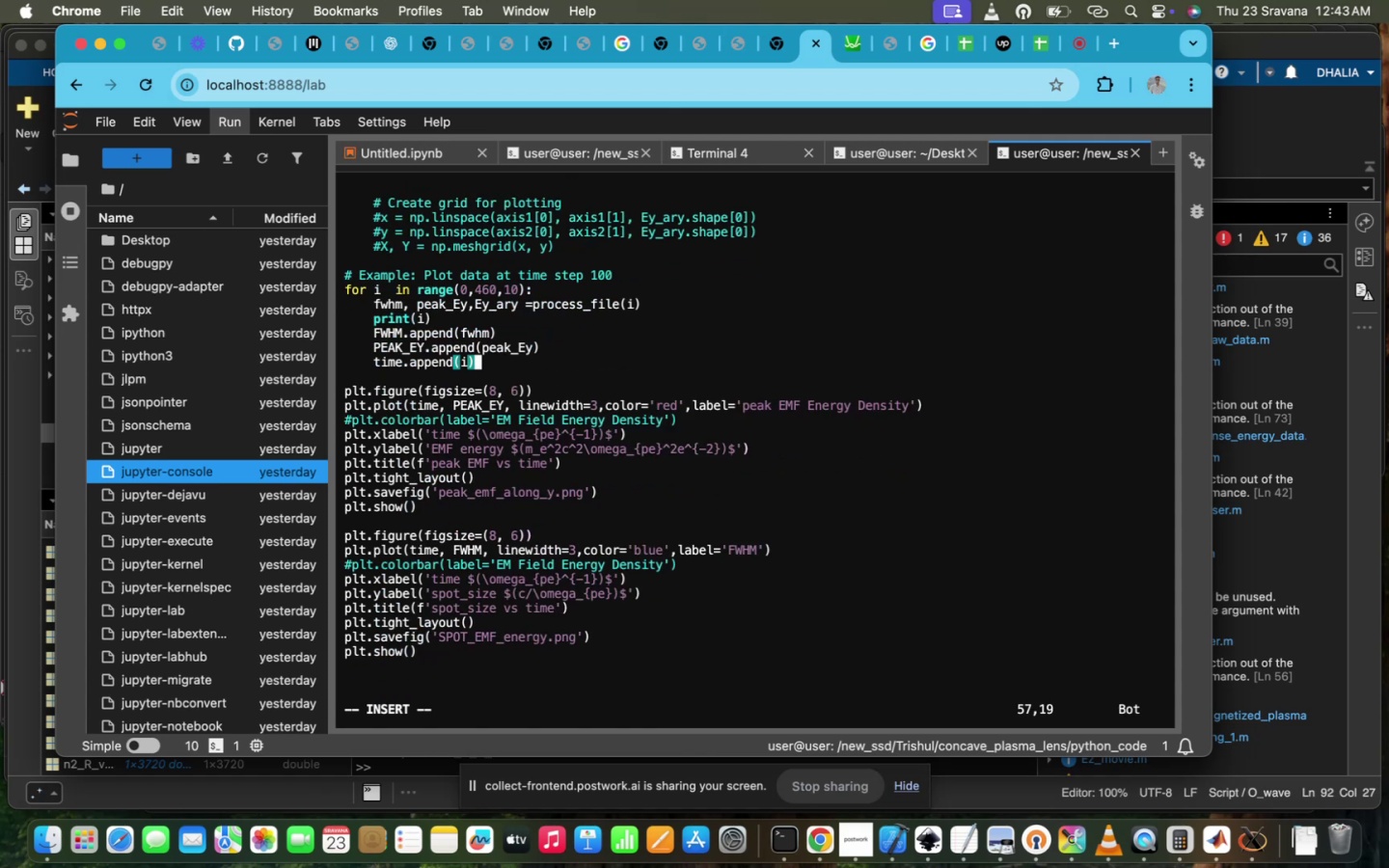 
key(Enter)
 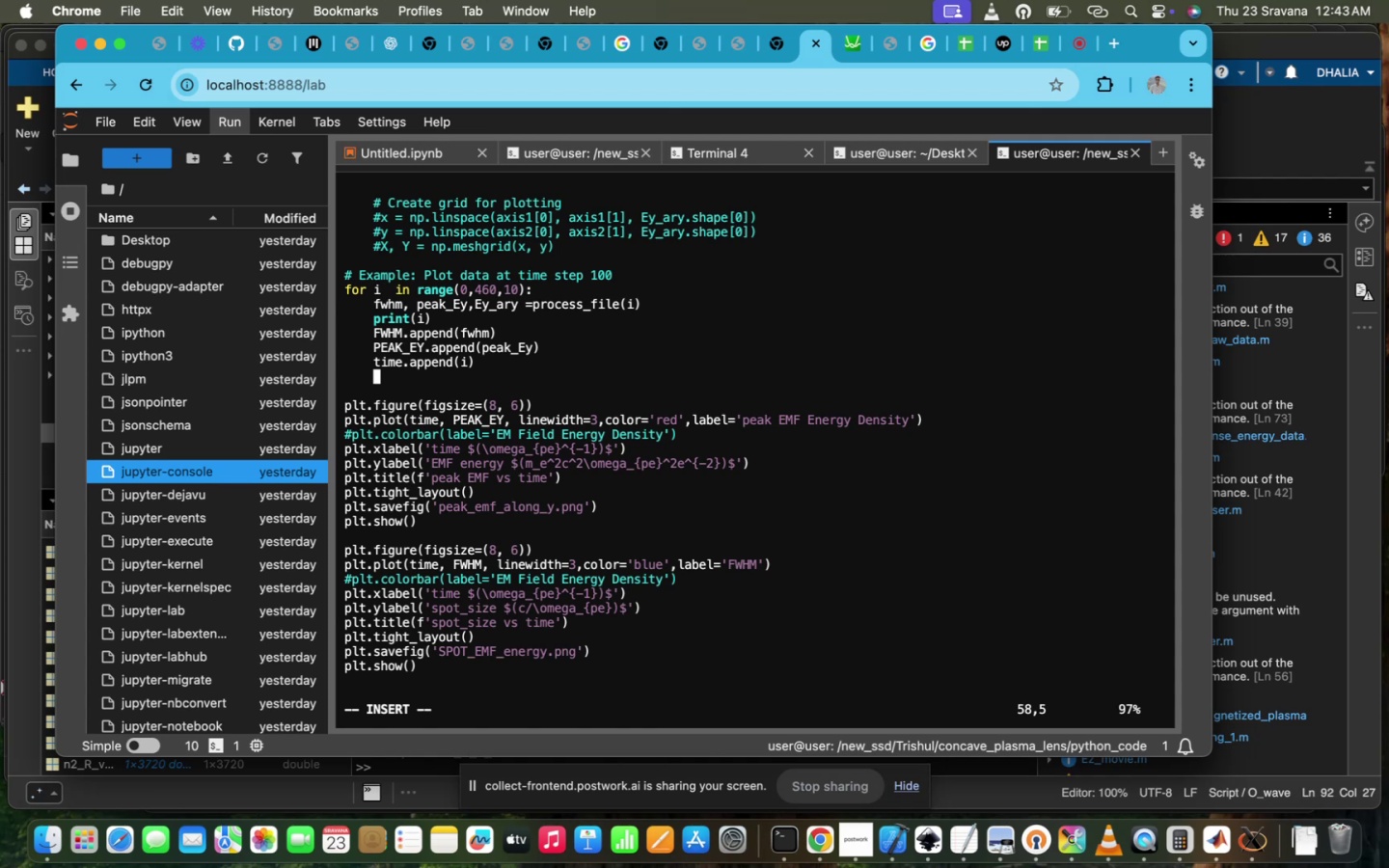 
key(CapsLock)
 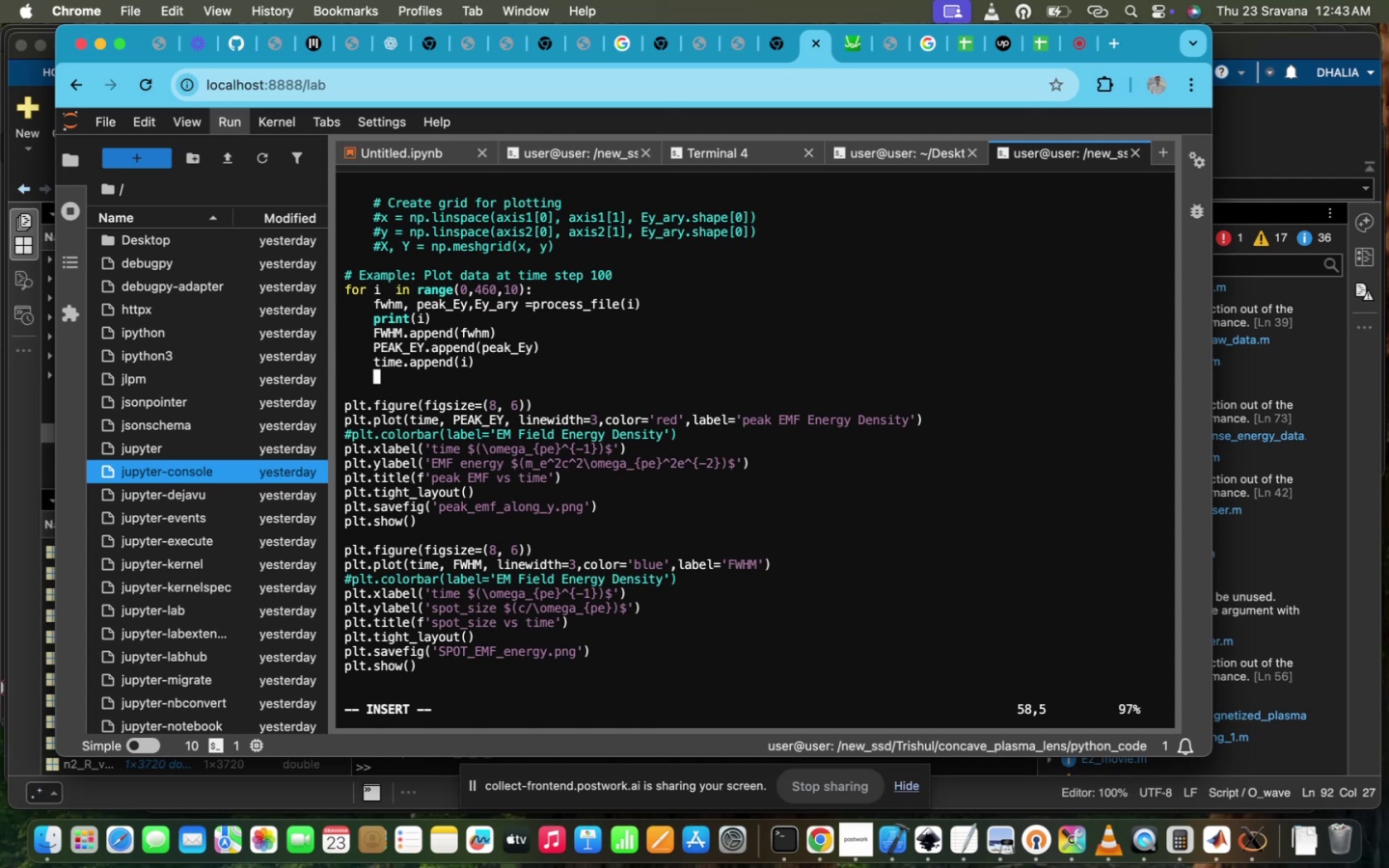 
key(E)
 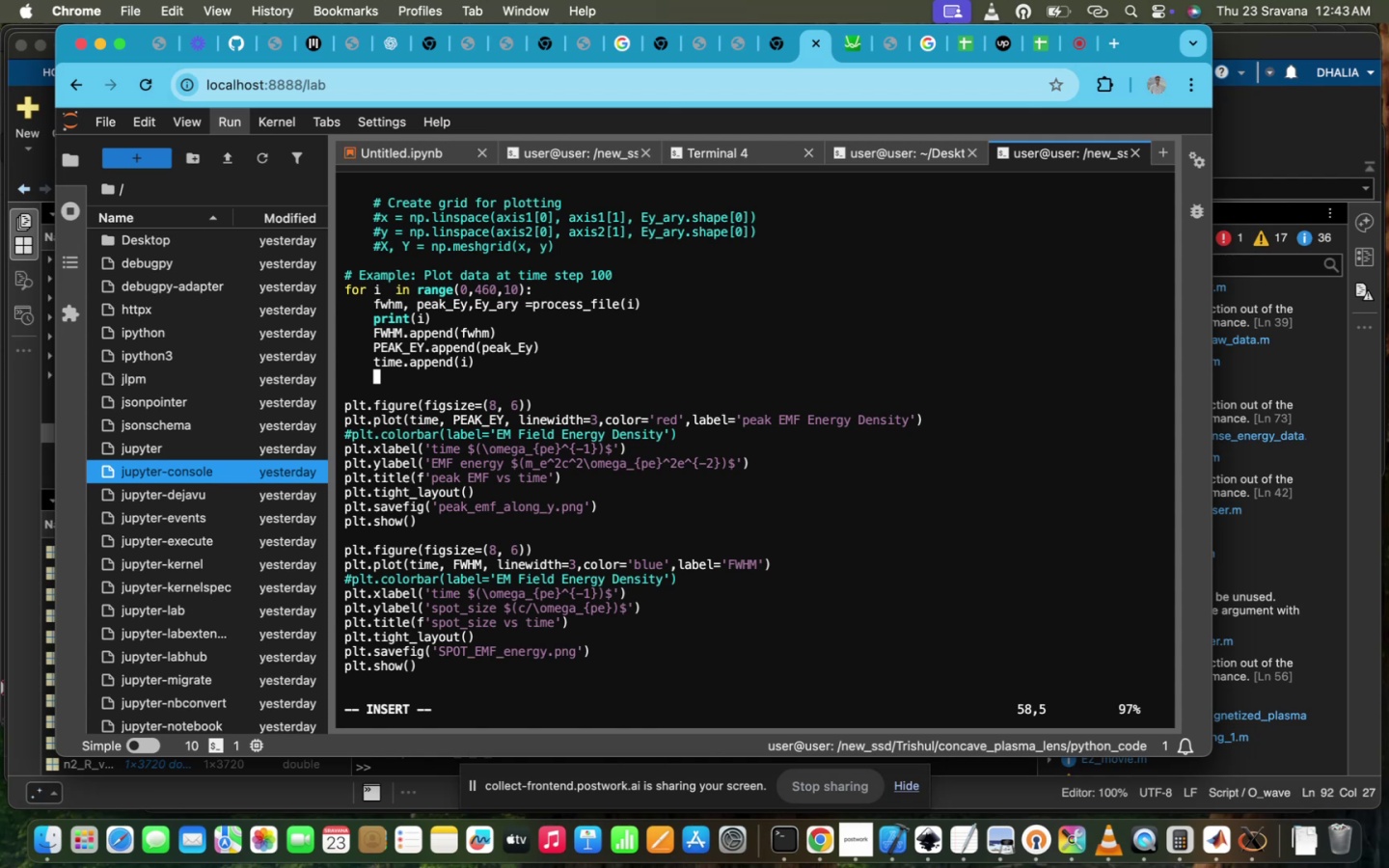 
key(CapsLock)
 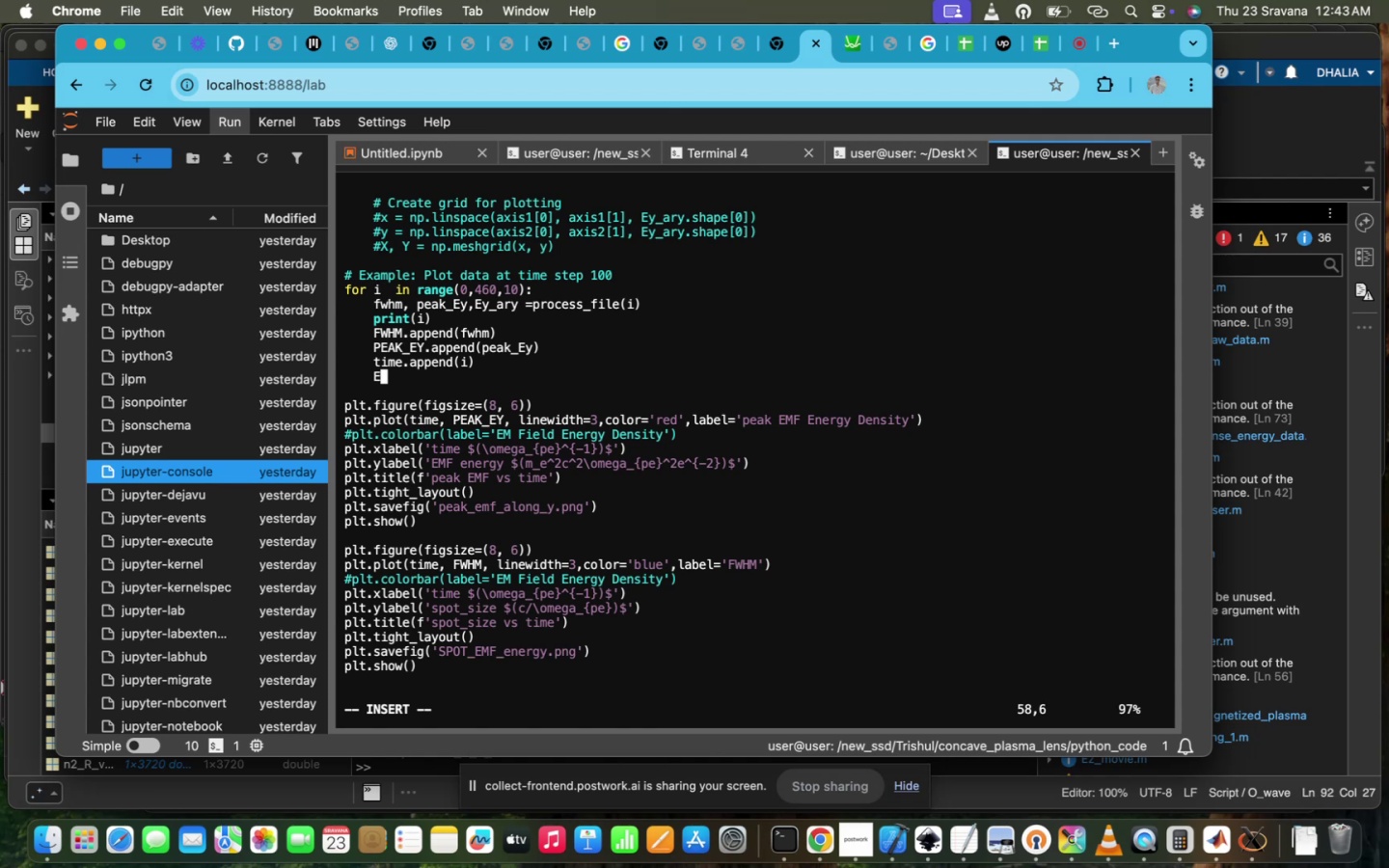 
key(Y)
 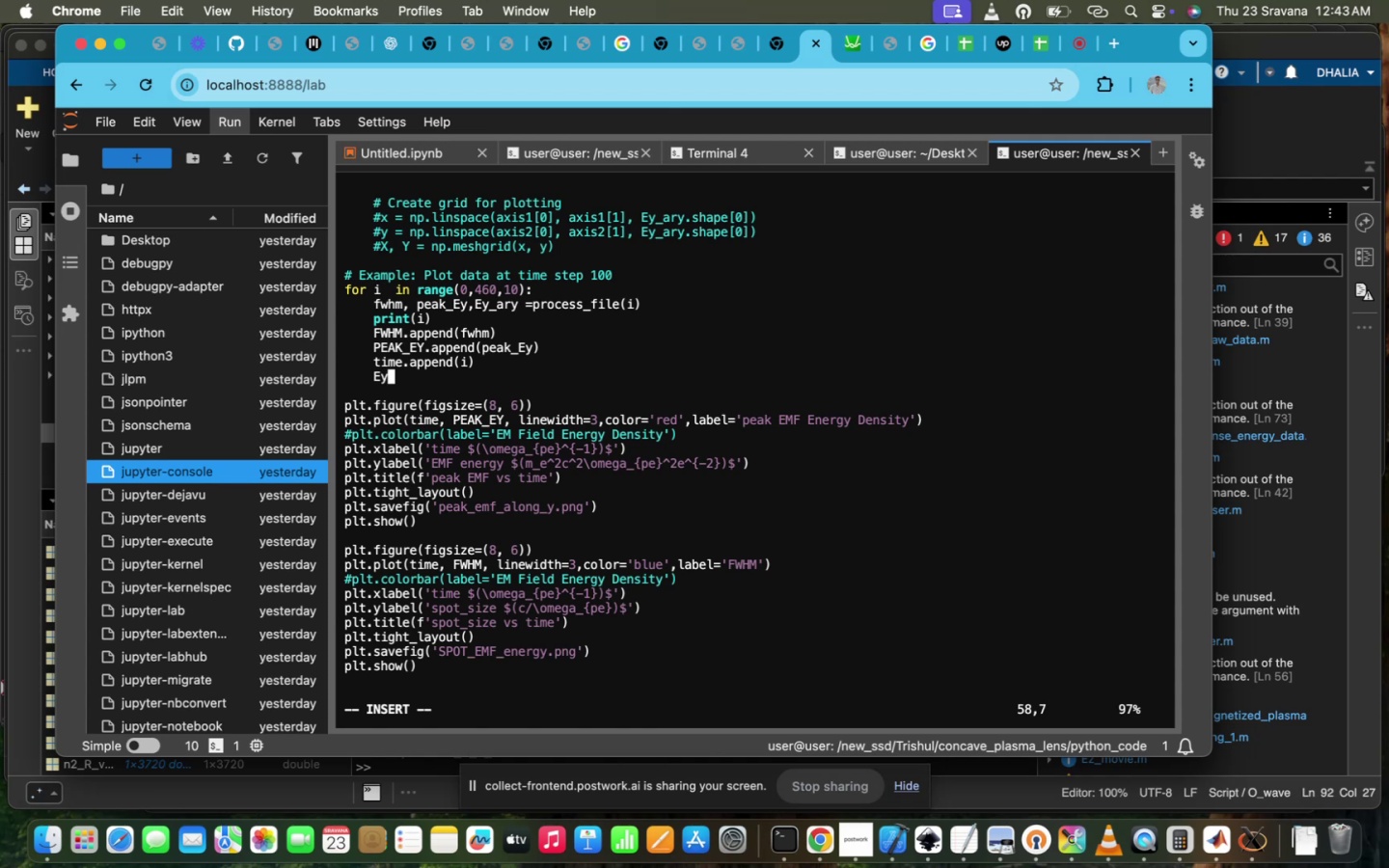 
scroll: coordinate [625, 391], scroll_direction: up, amount: 75.0
 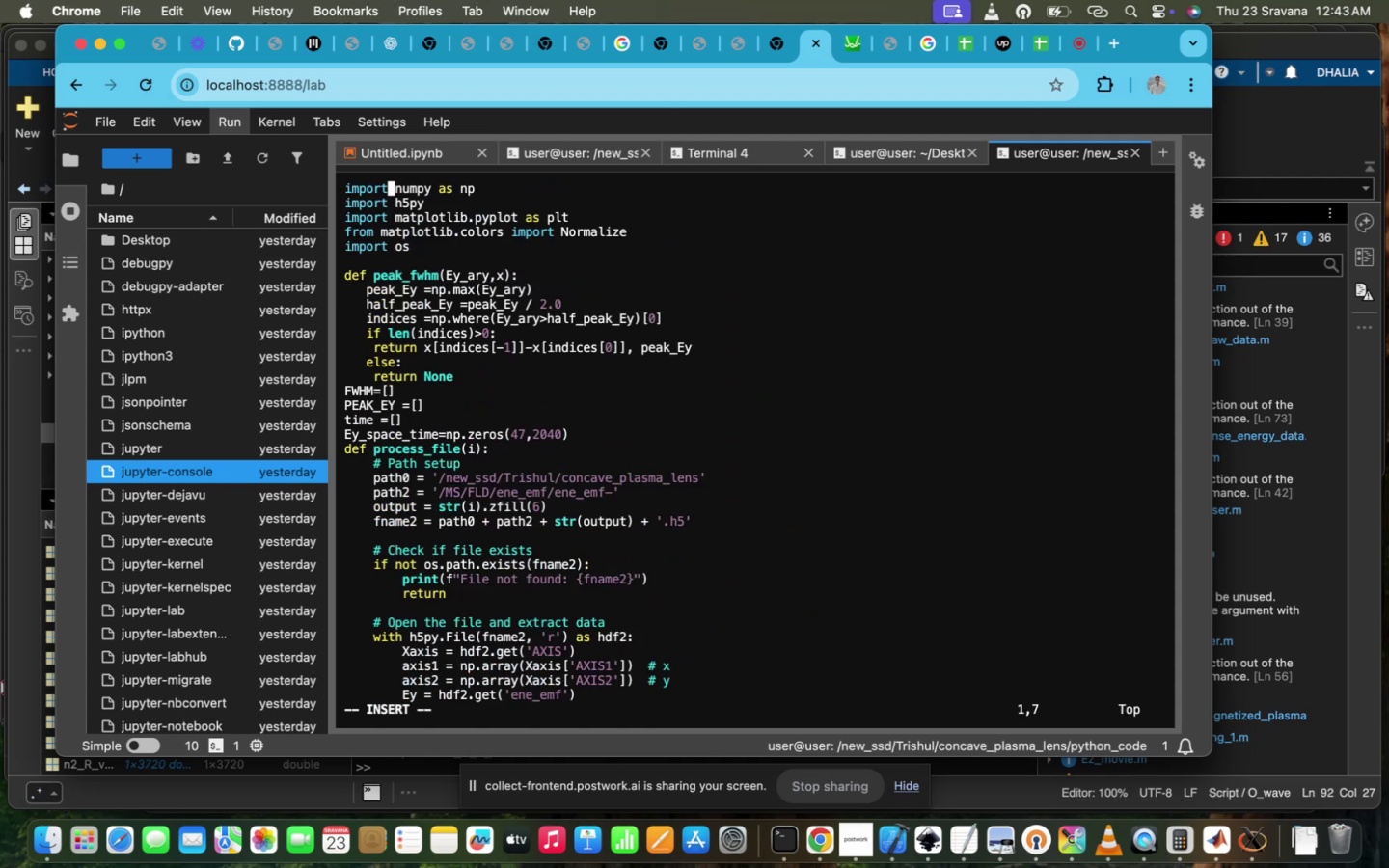 
scroll: coordinate [625, 391], scroll_direction: down, amount: 67.0
 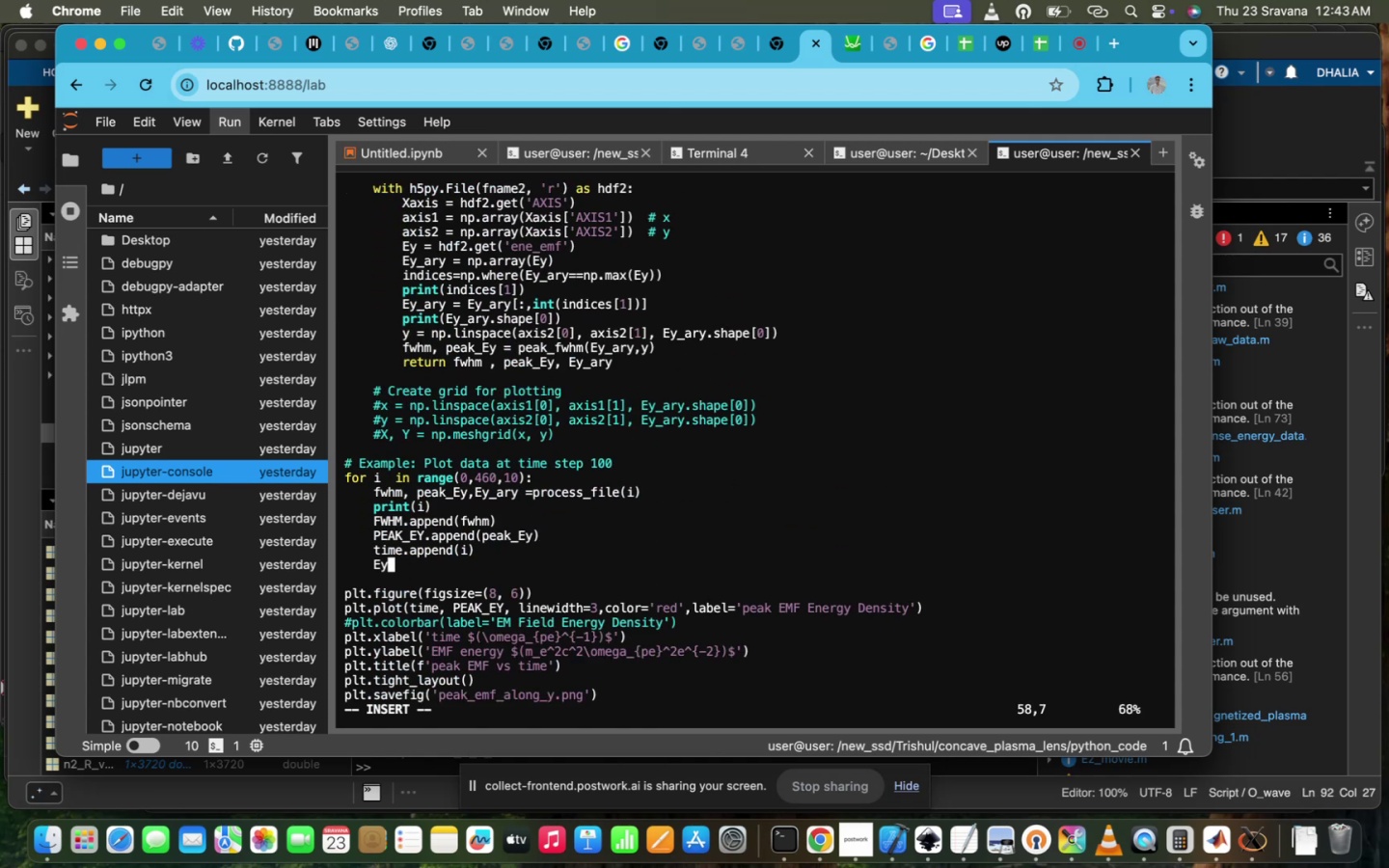 
type(_soa)
key(Backspace)
key(Backspace)
type(pace)
 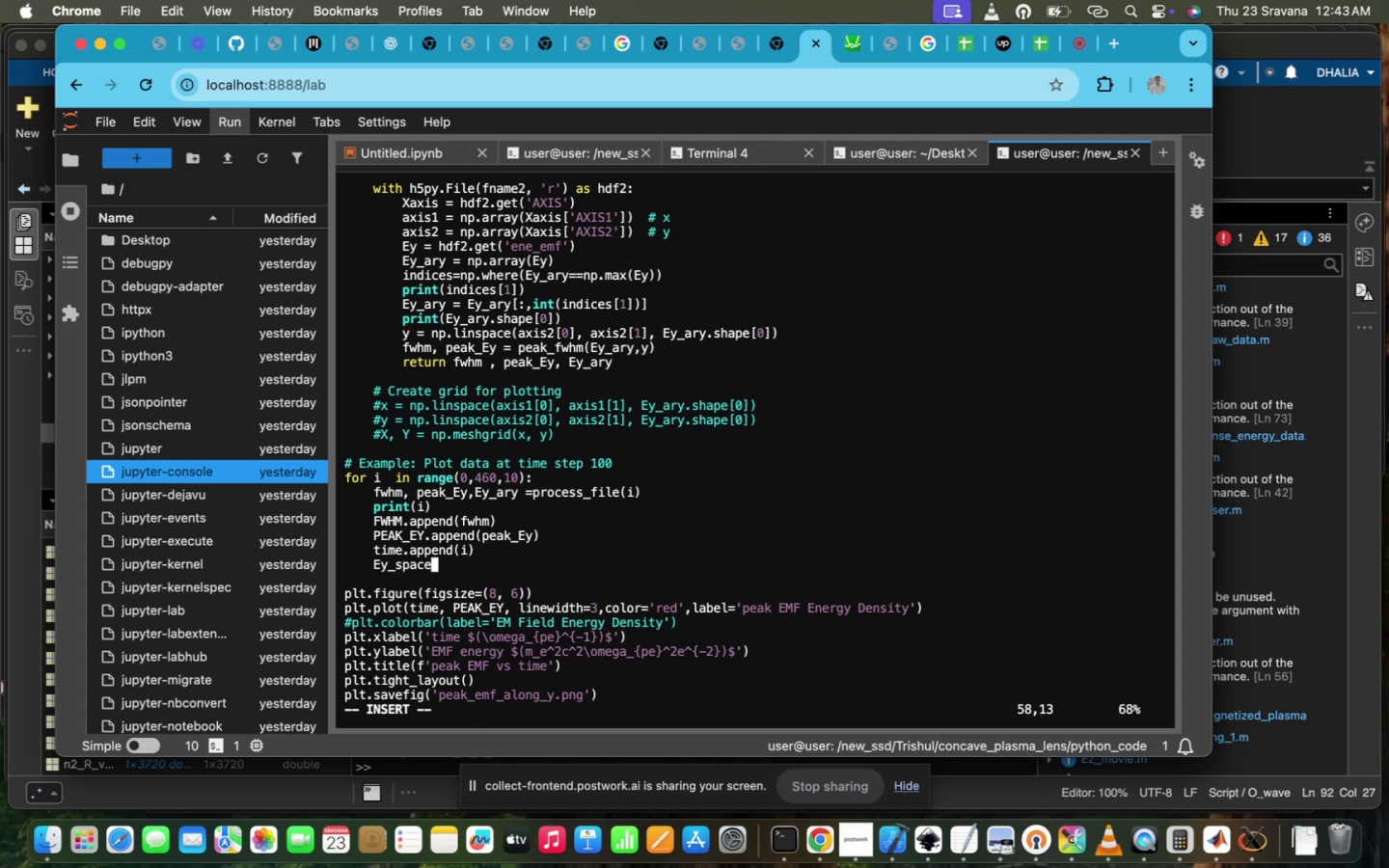 
scroll: coordinate [625, 391], scroll_direction: up, amount: 44.0
 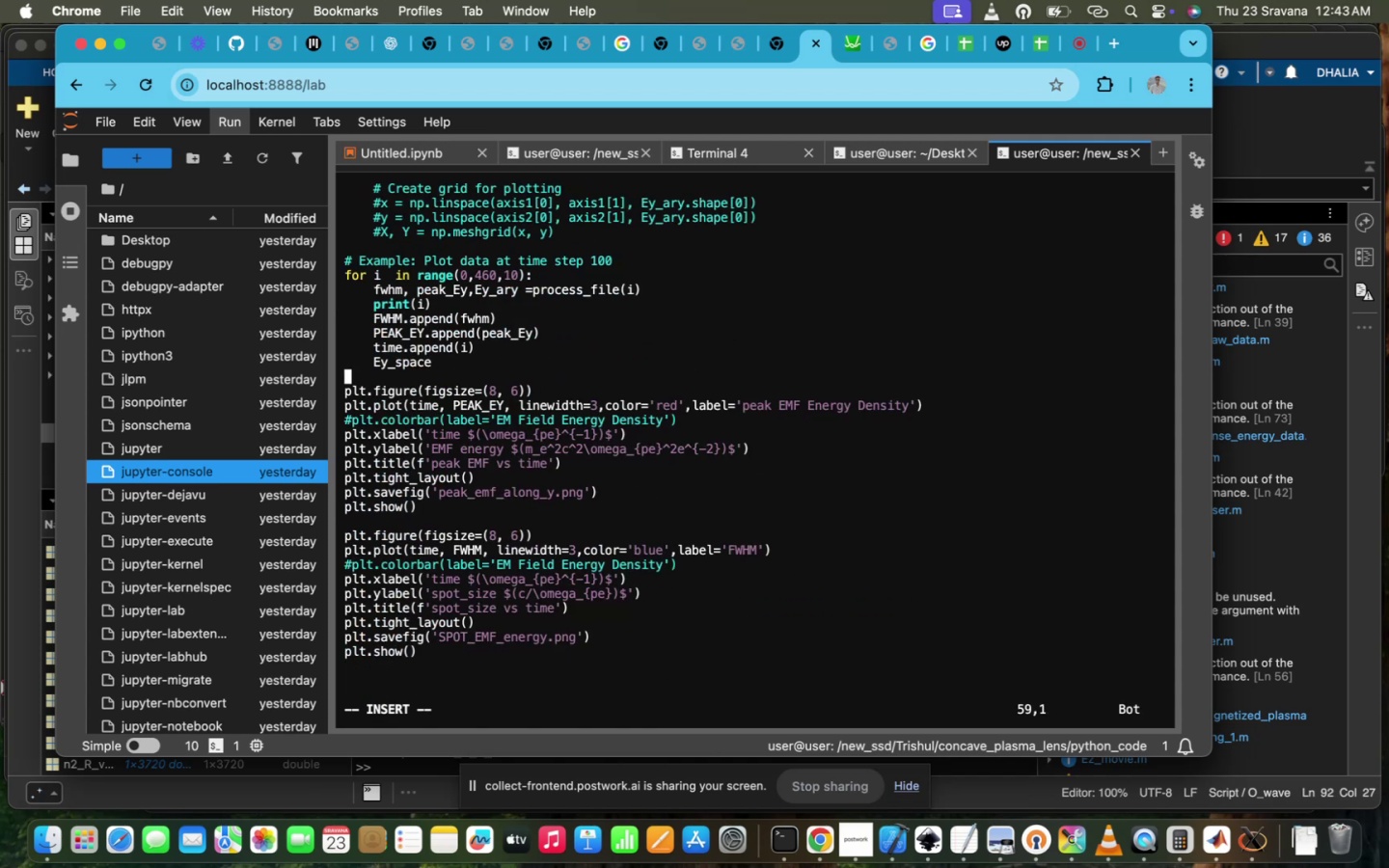 
type(_time)
key(Backspace)
key(Backspace)
key(Backspace)
key(Backspace)
key(Backspace)
key(Backspace)
 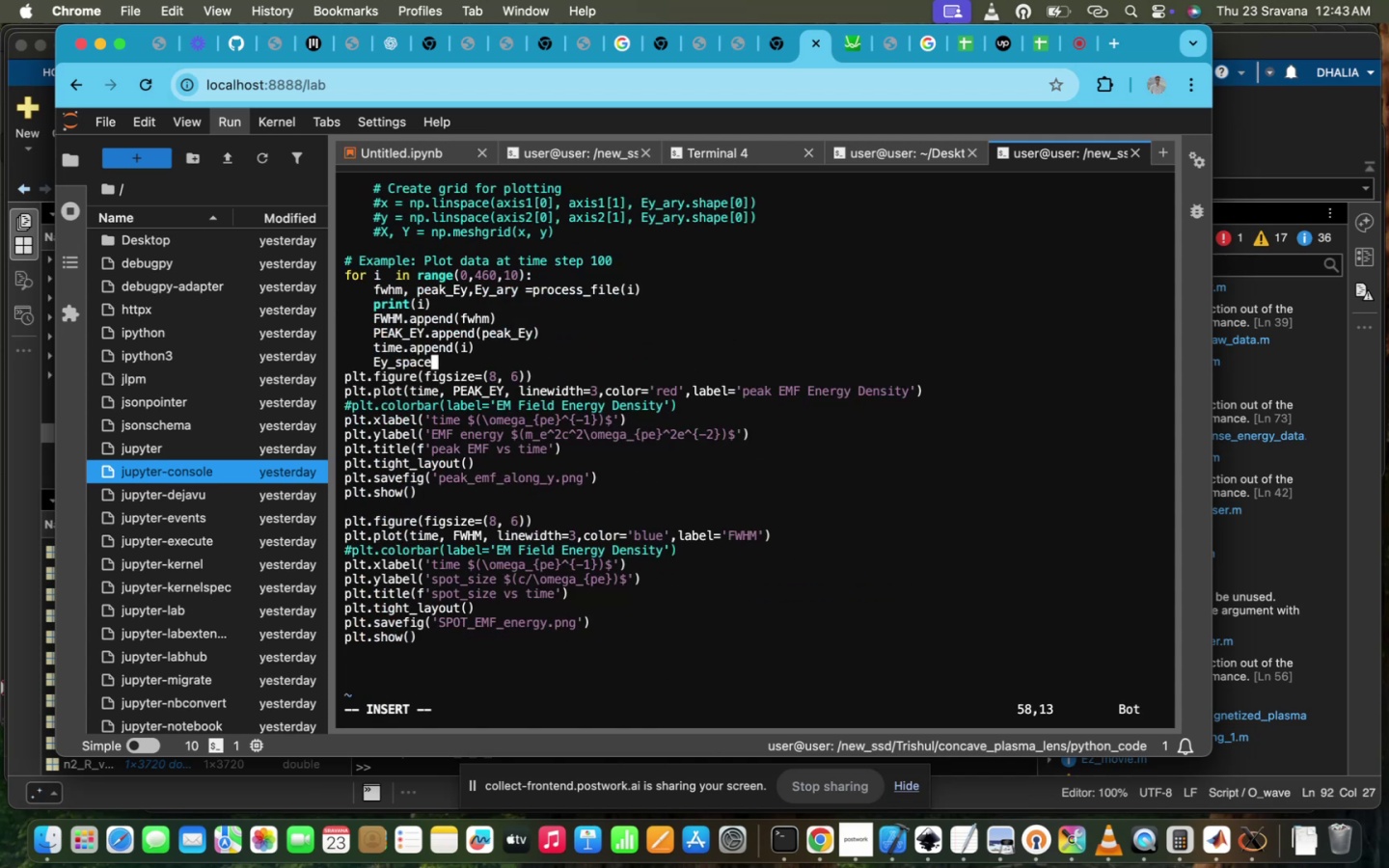 
key(Enter)
 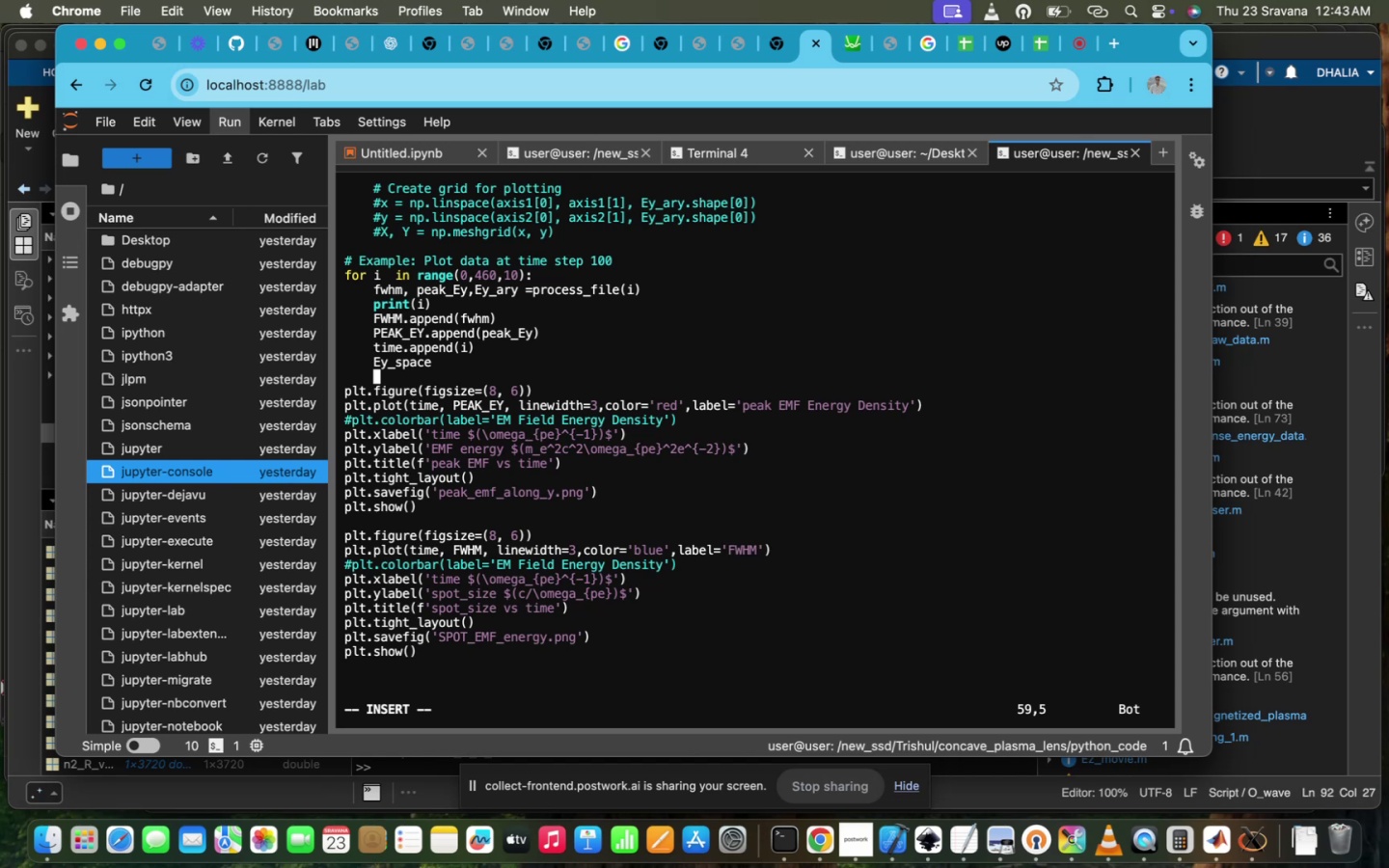 
key(Enter)
 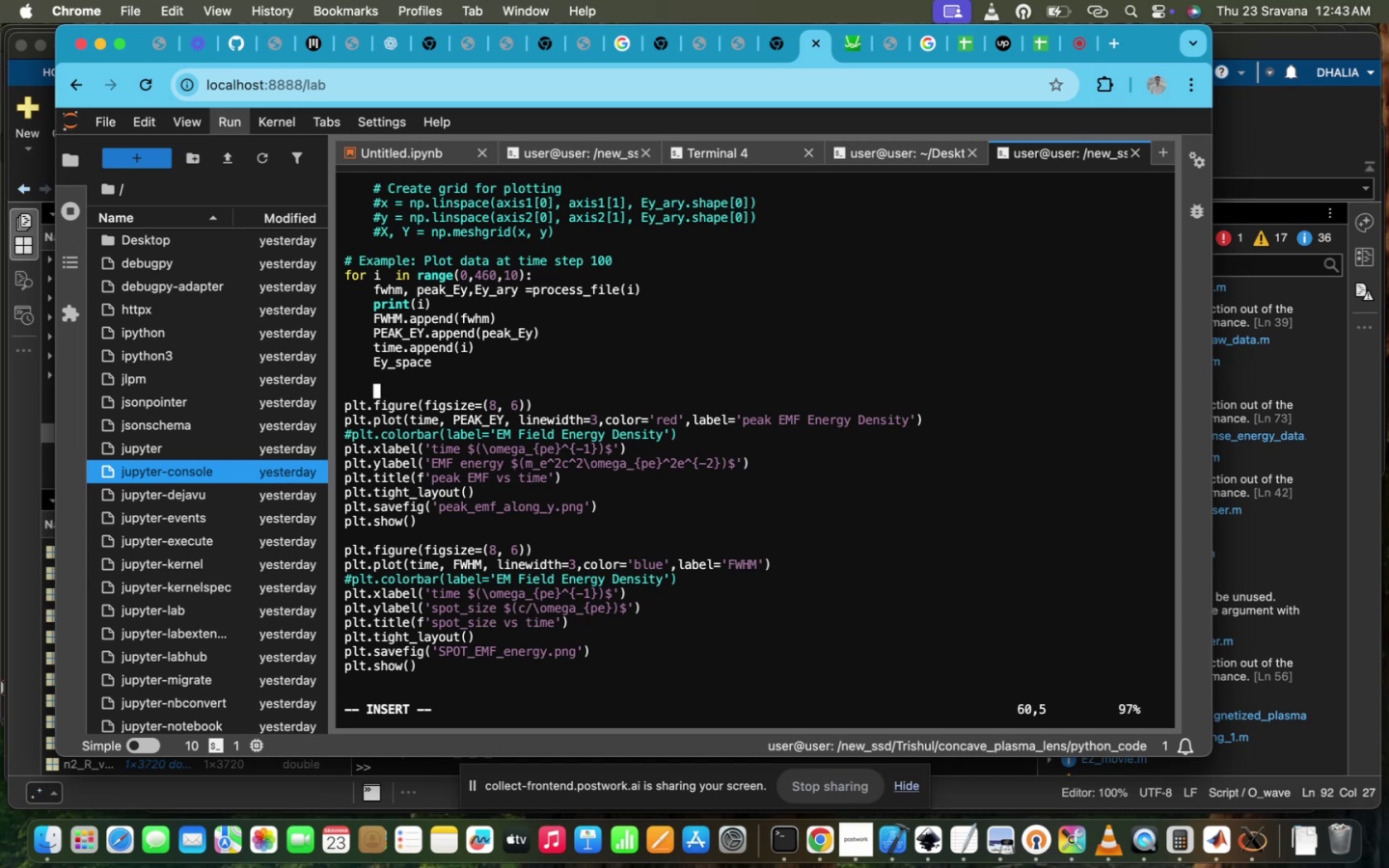 
key(ArrowUp)
 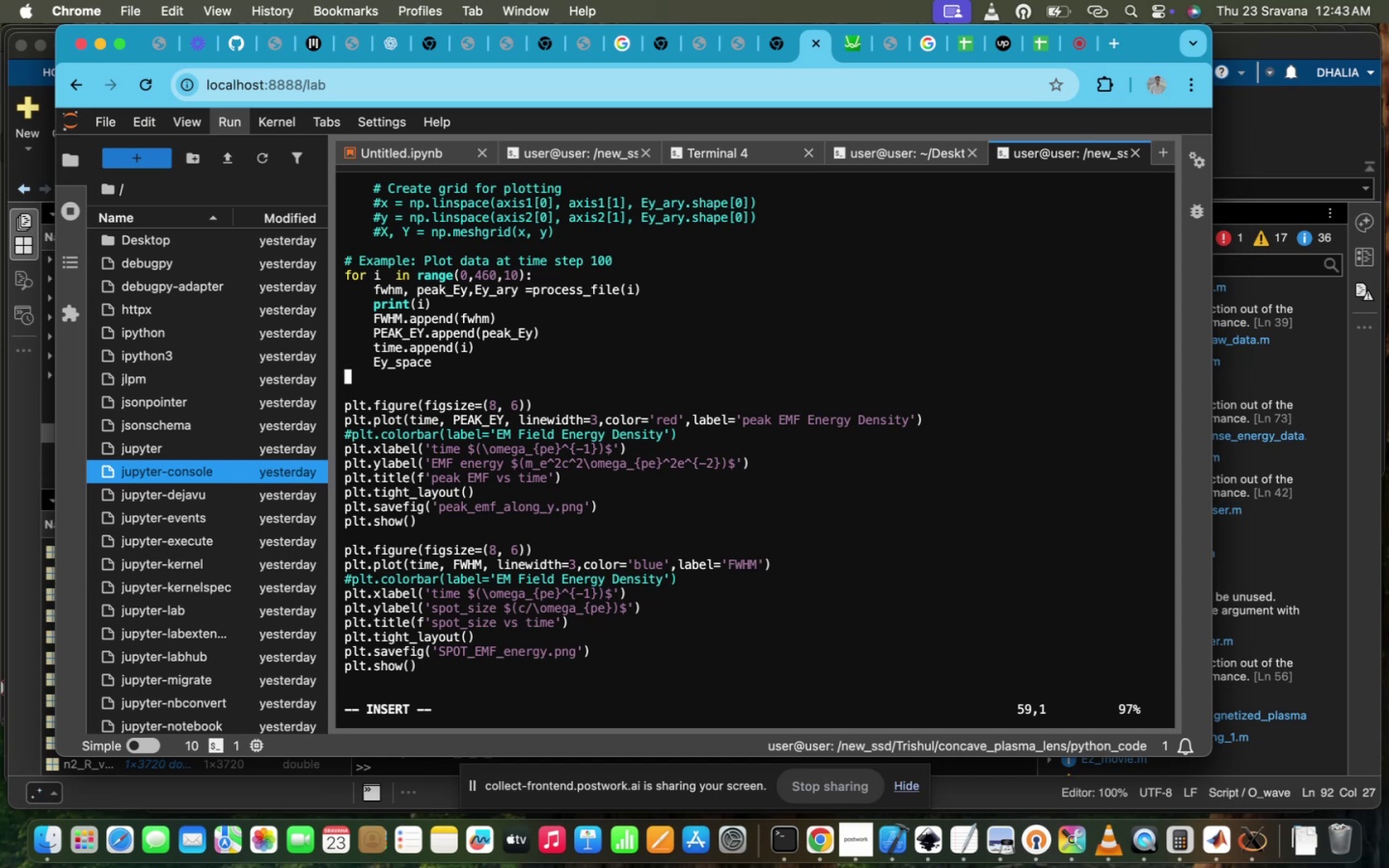 
key(ArrowUp)
 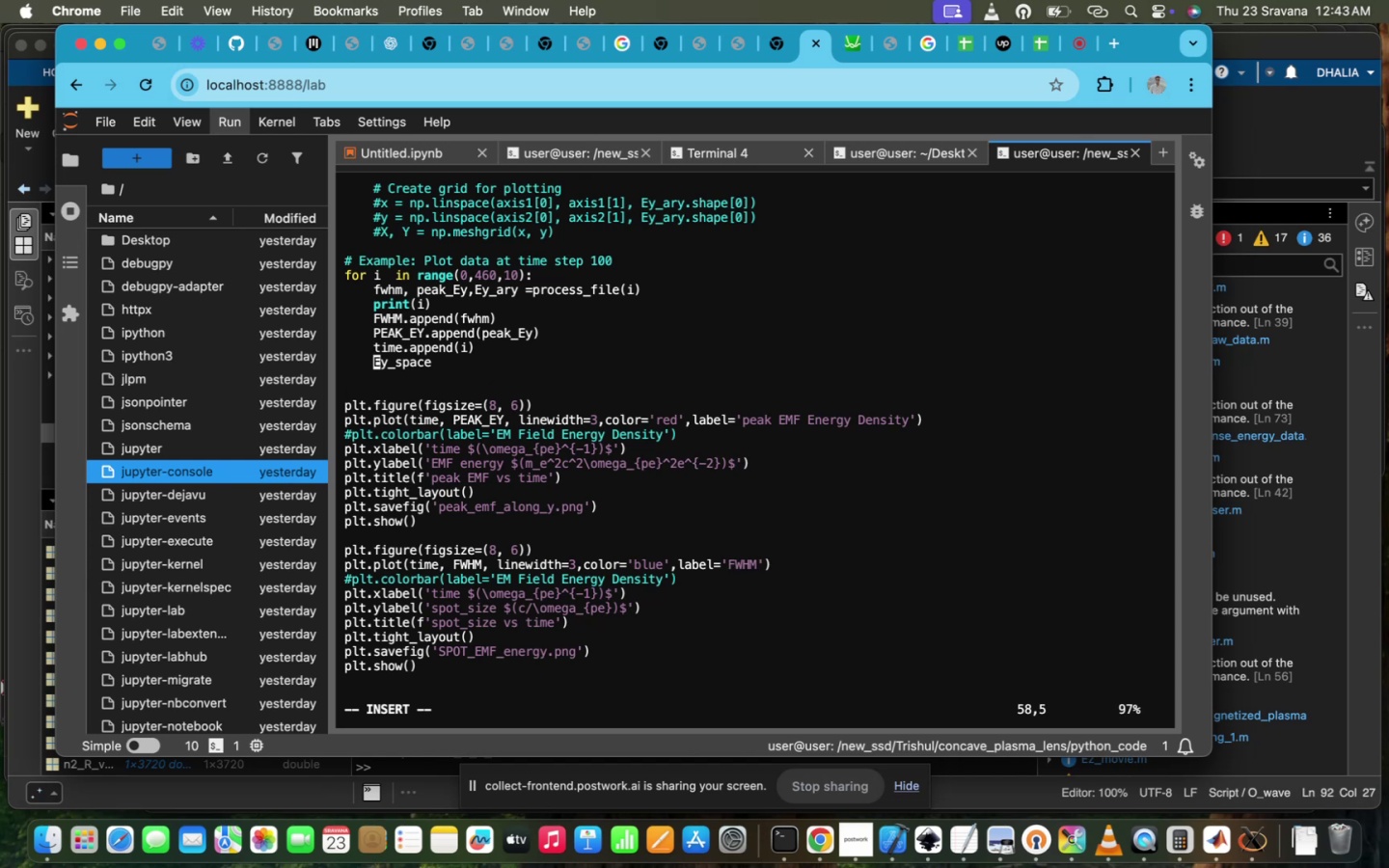 
key(ArrowRight)
 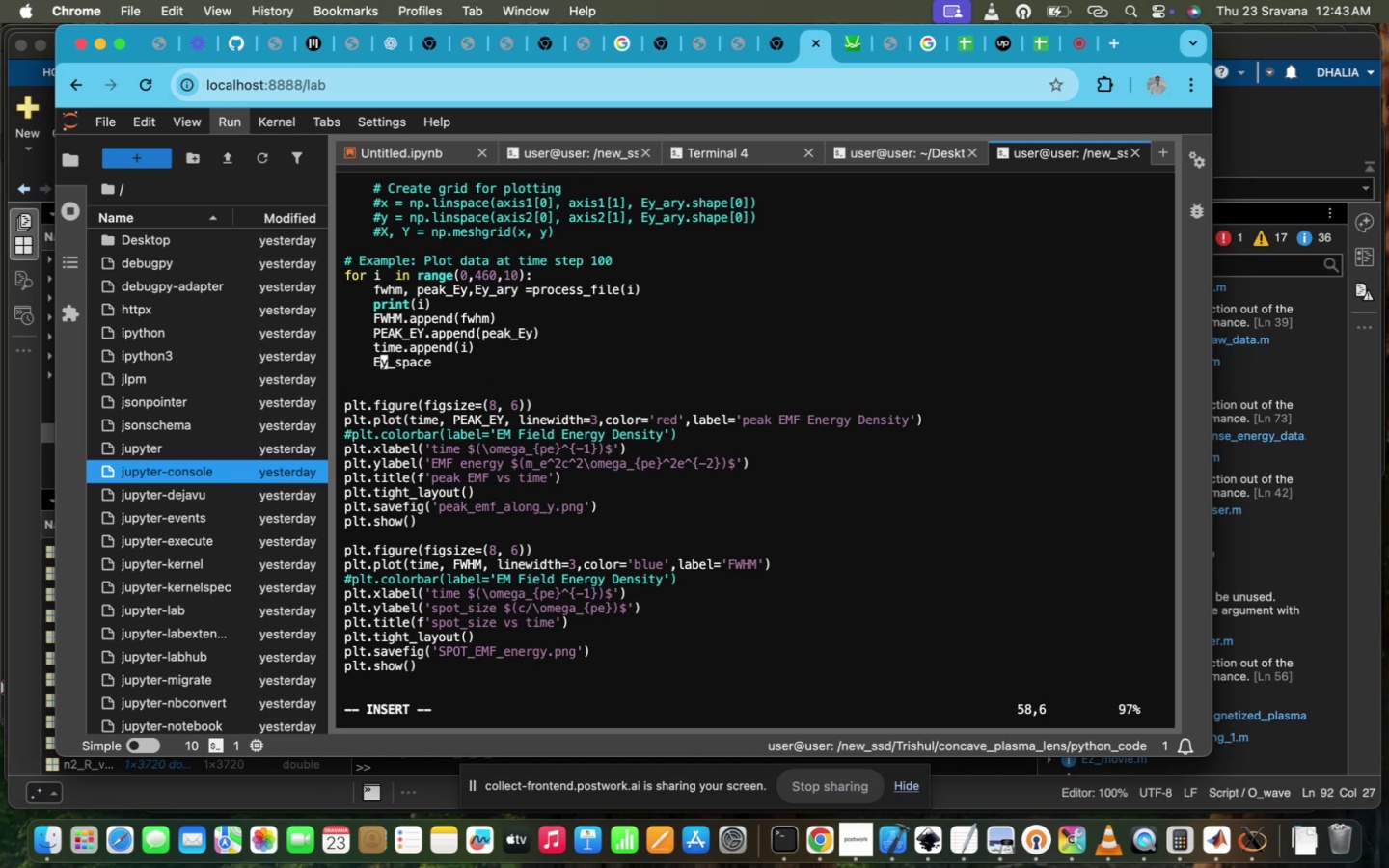 
key(ArrowRight)
 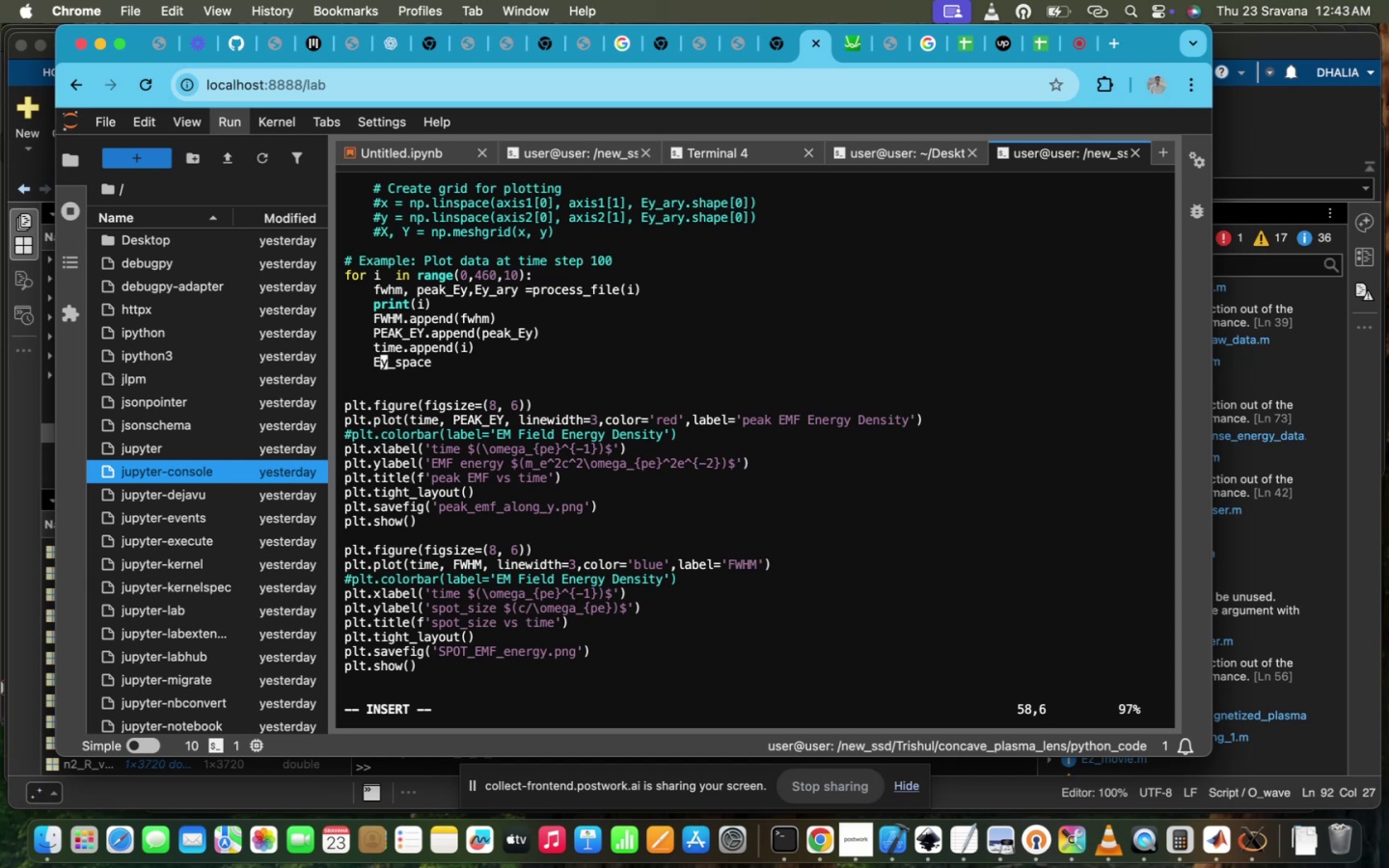 
key(ArrowRight)
 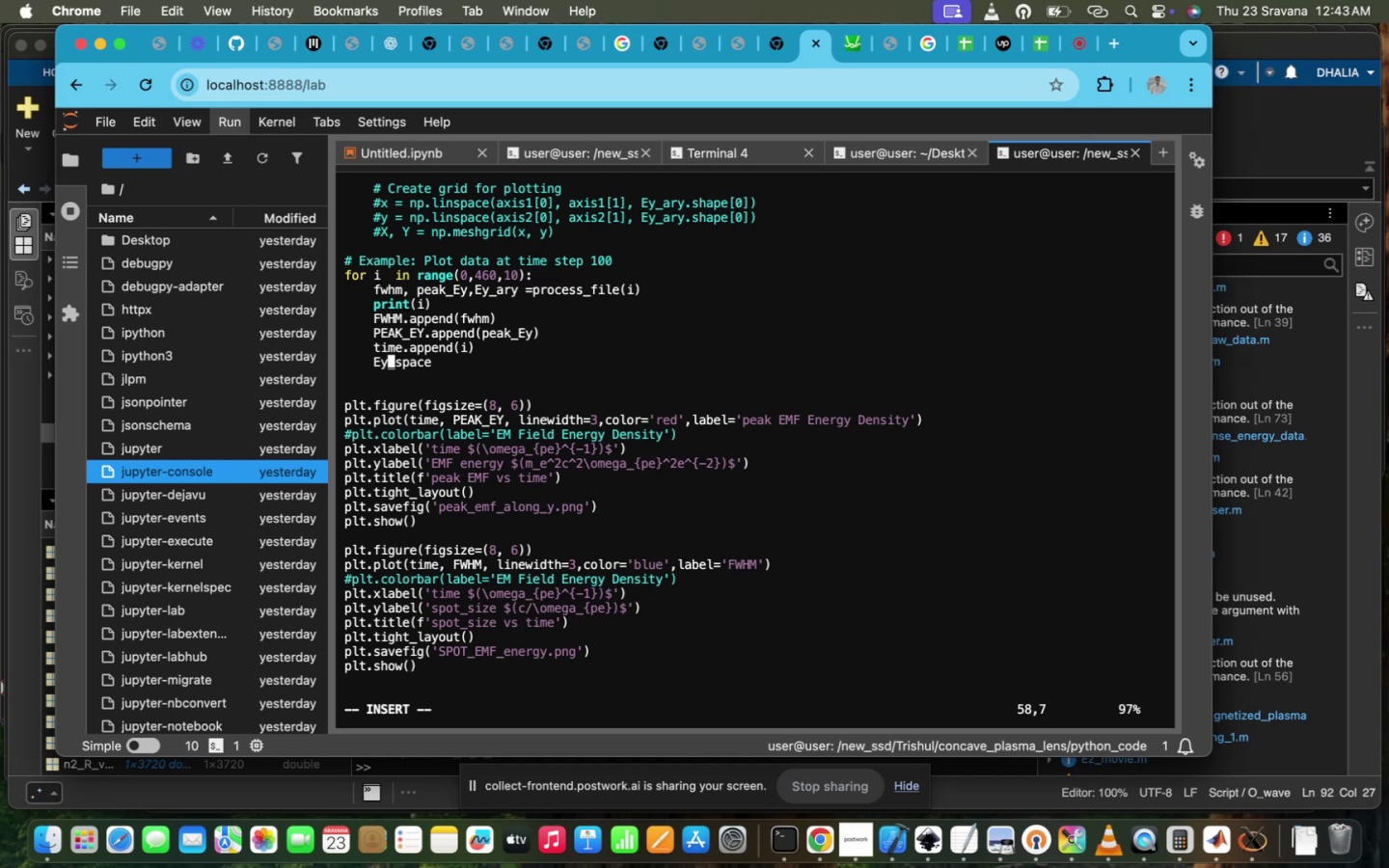 
key(ArrowRight)
 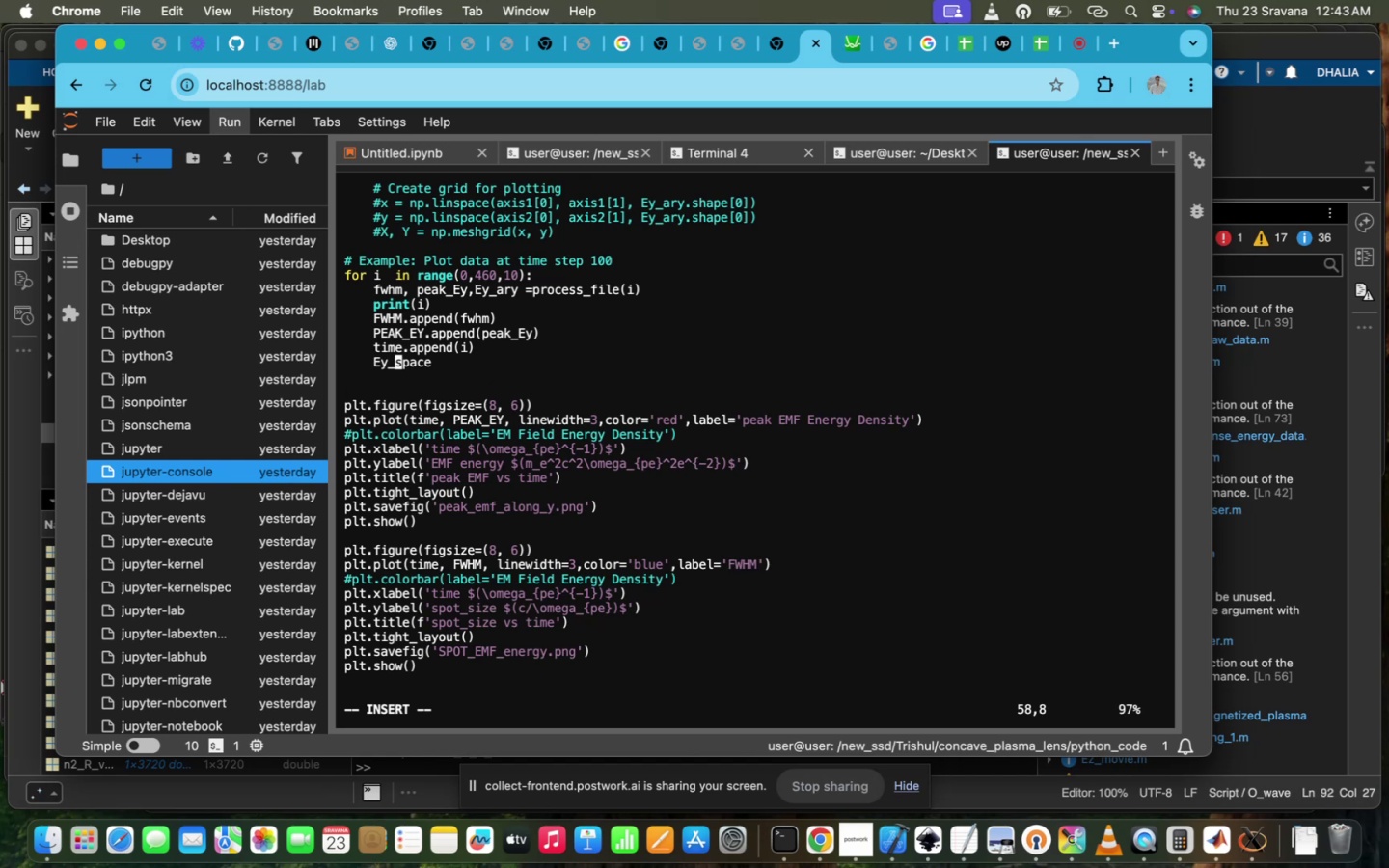 
key(ArrowRight)
 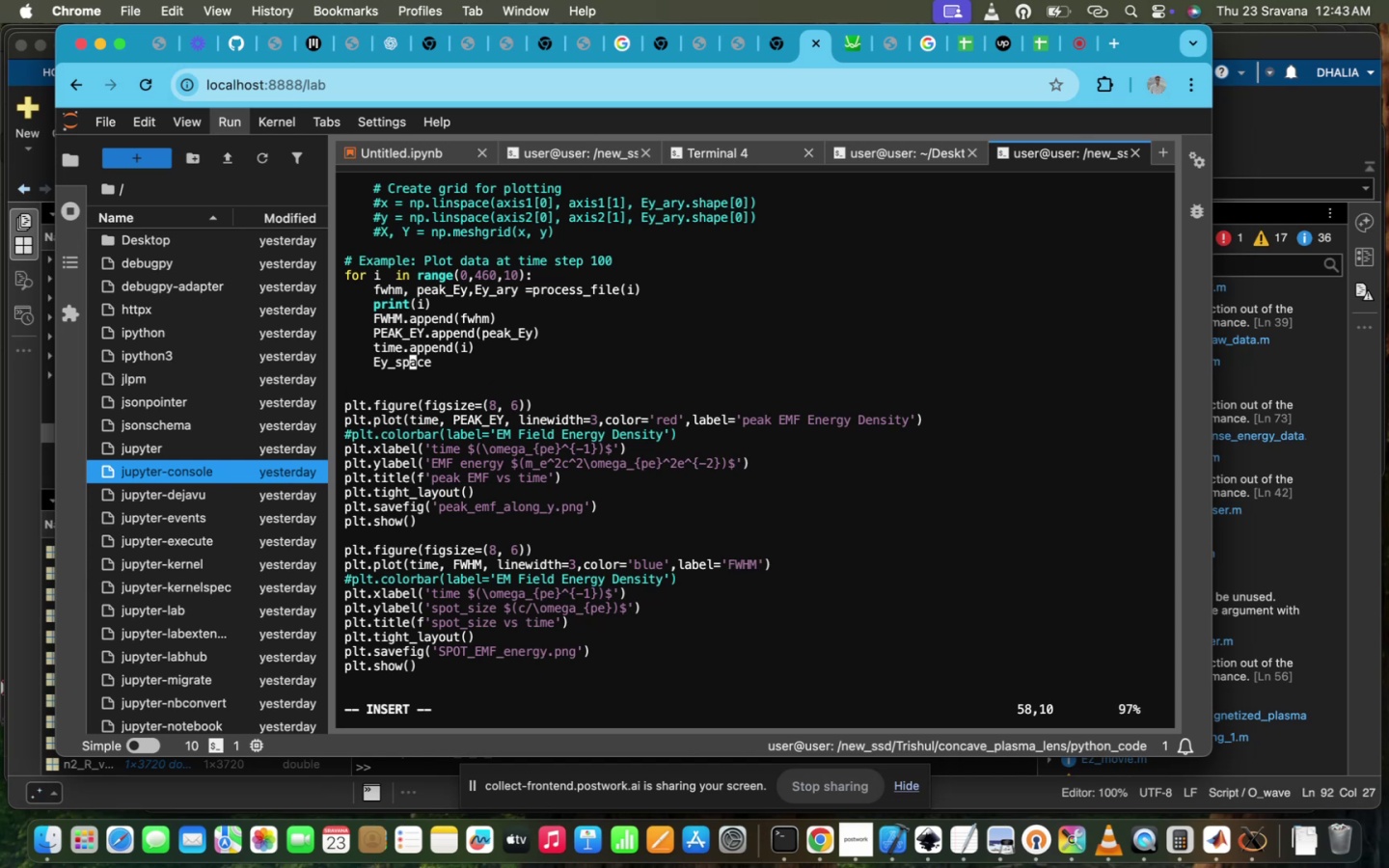 
key(ArrowRight)
 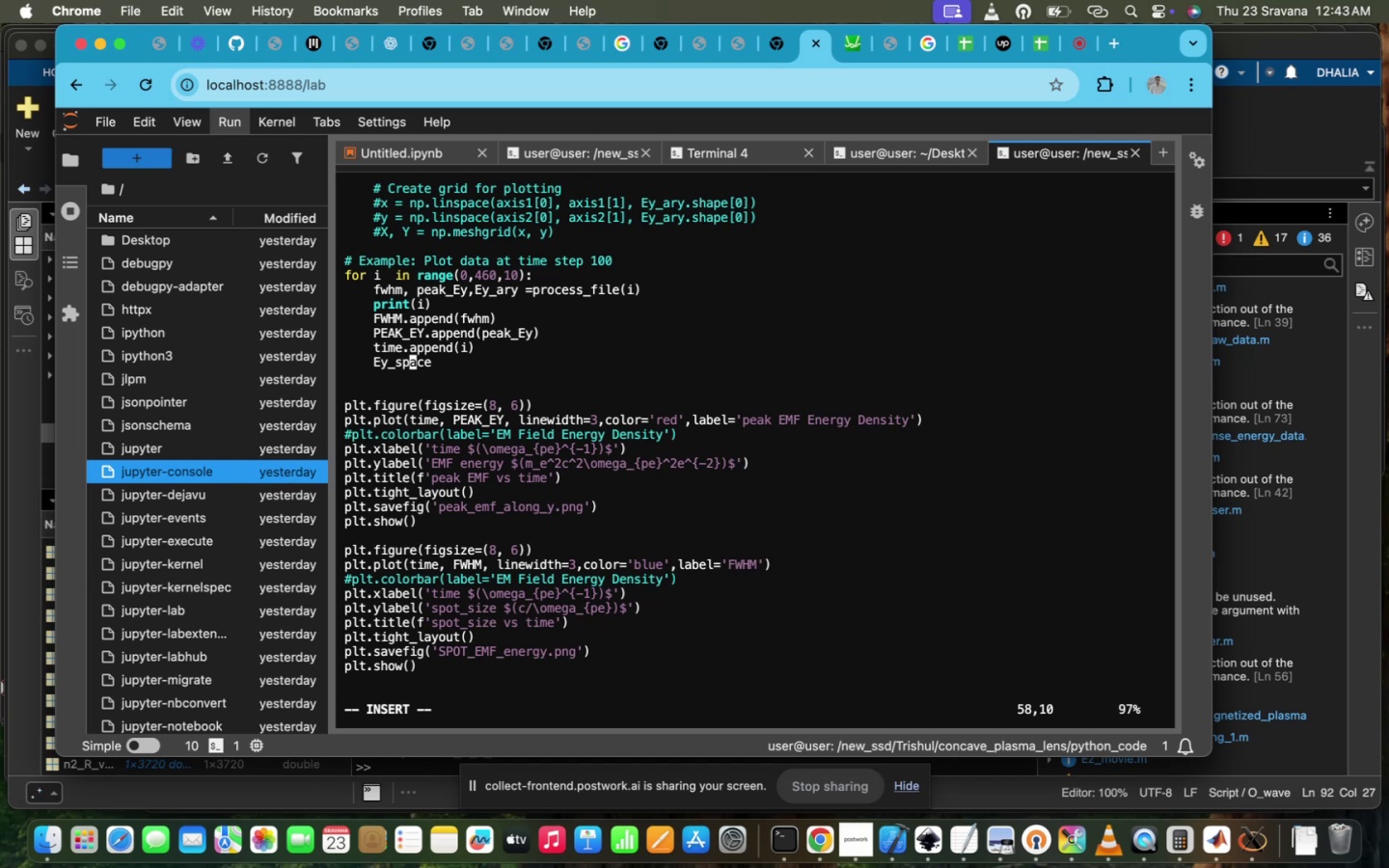 
key(ArrowRight)
 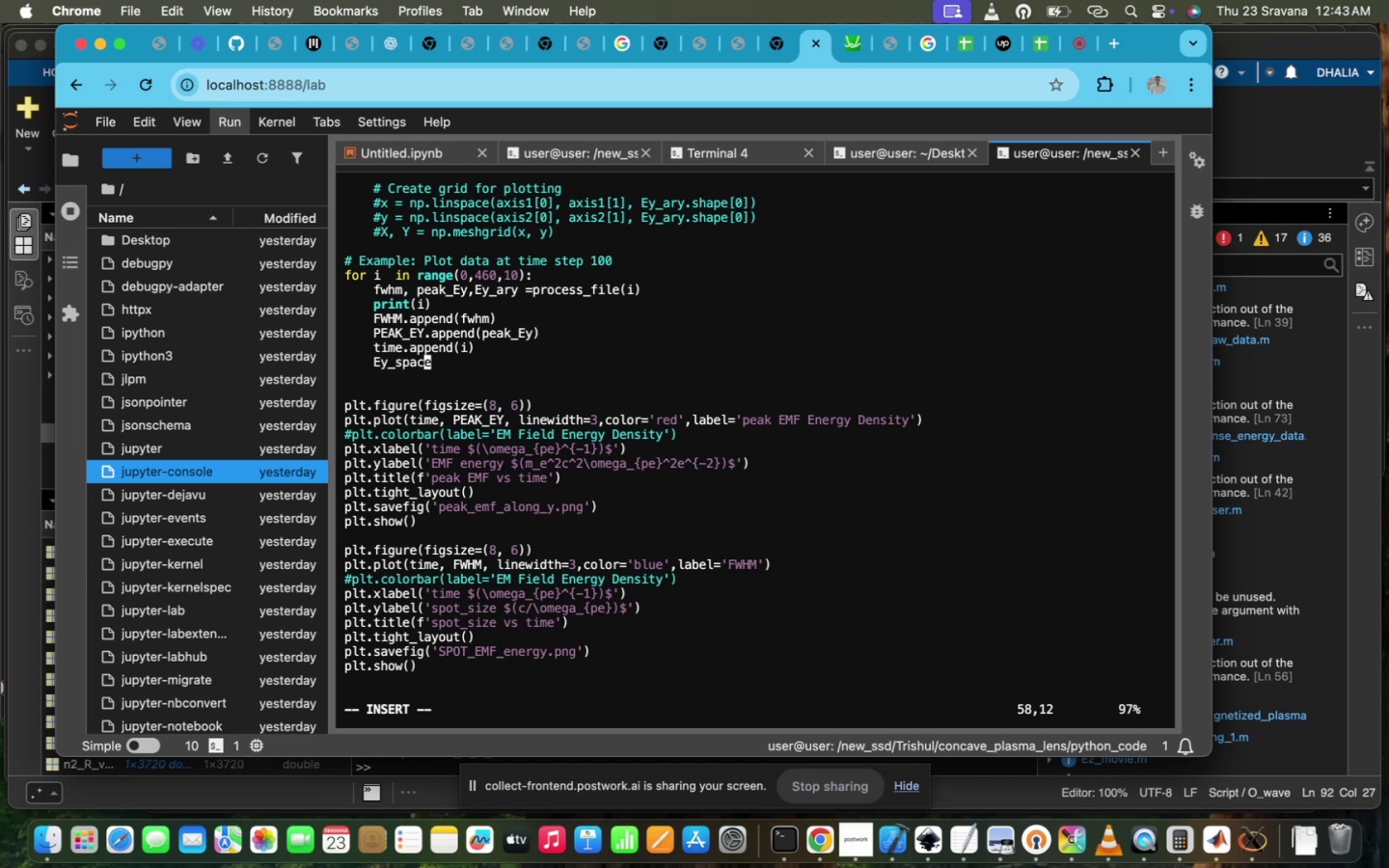 
key(ArrowRight)
 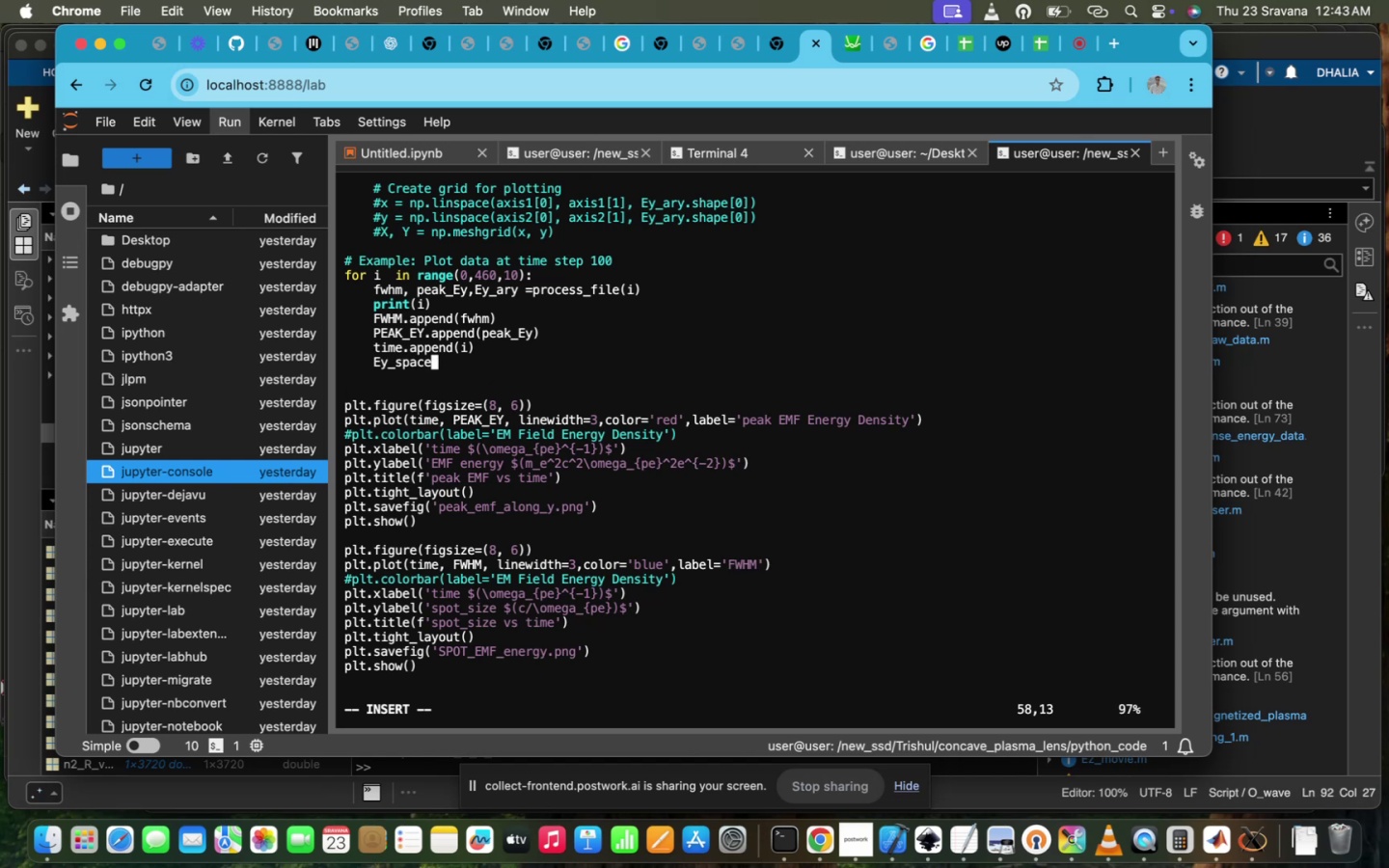 
type(_time= )
 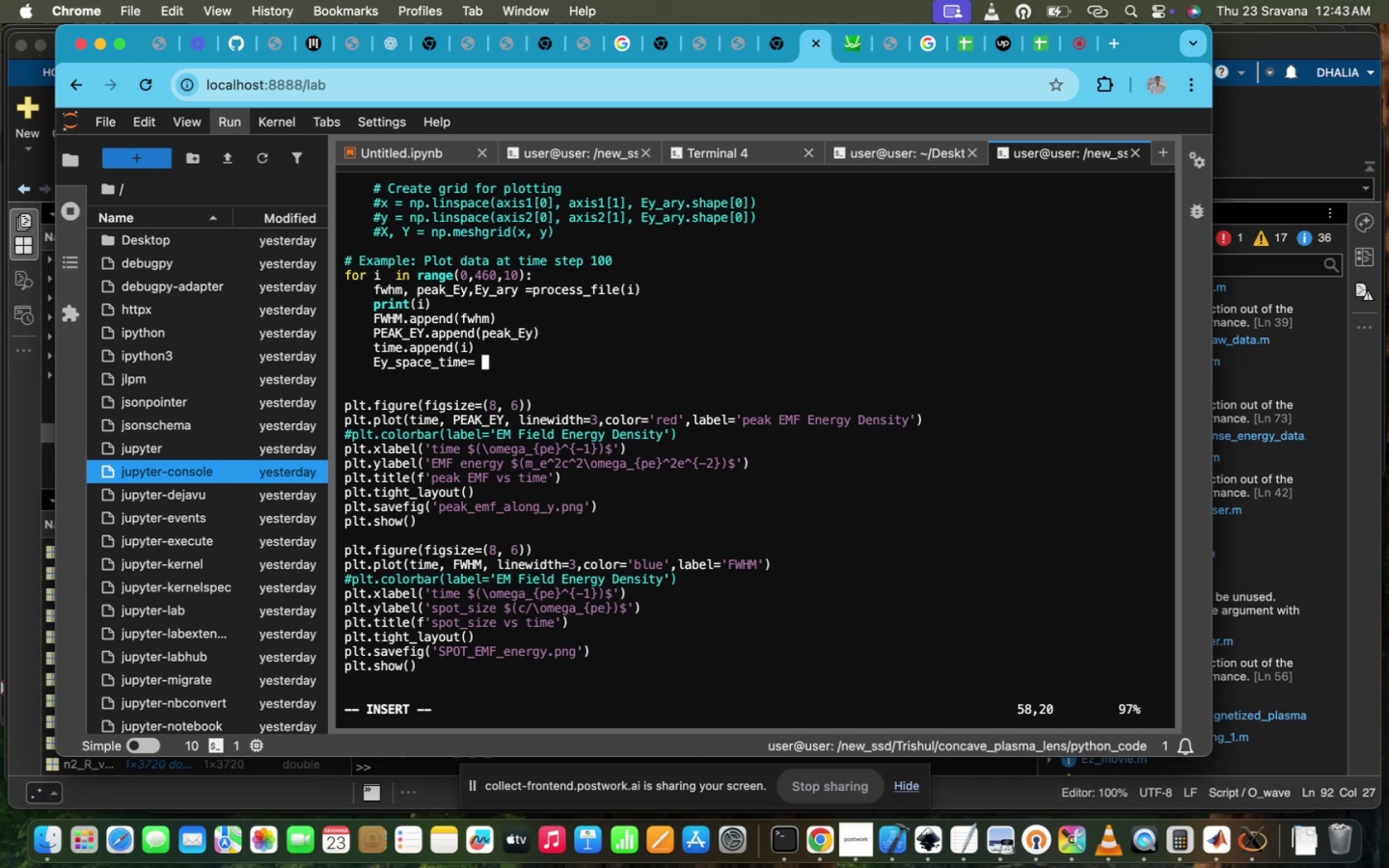 
key(Backspace)
 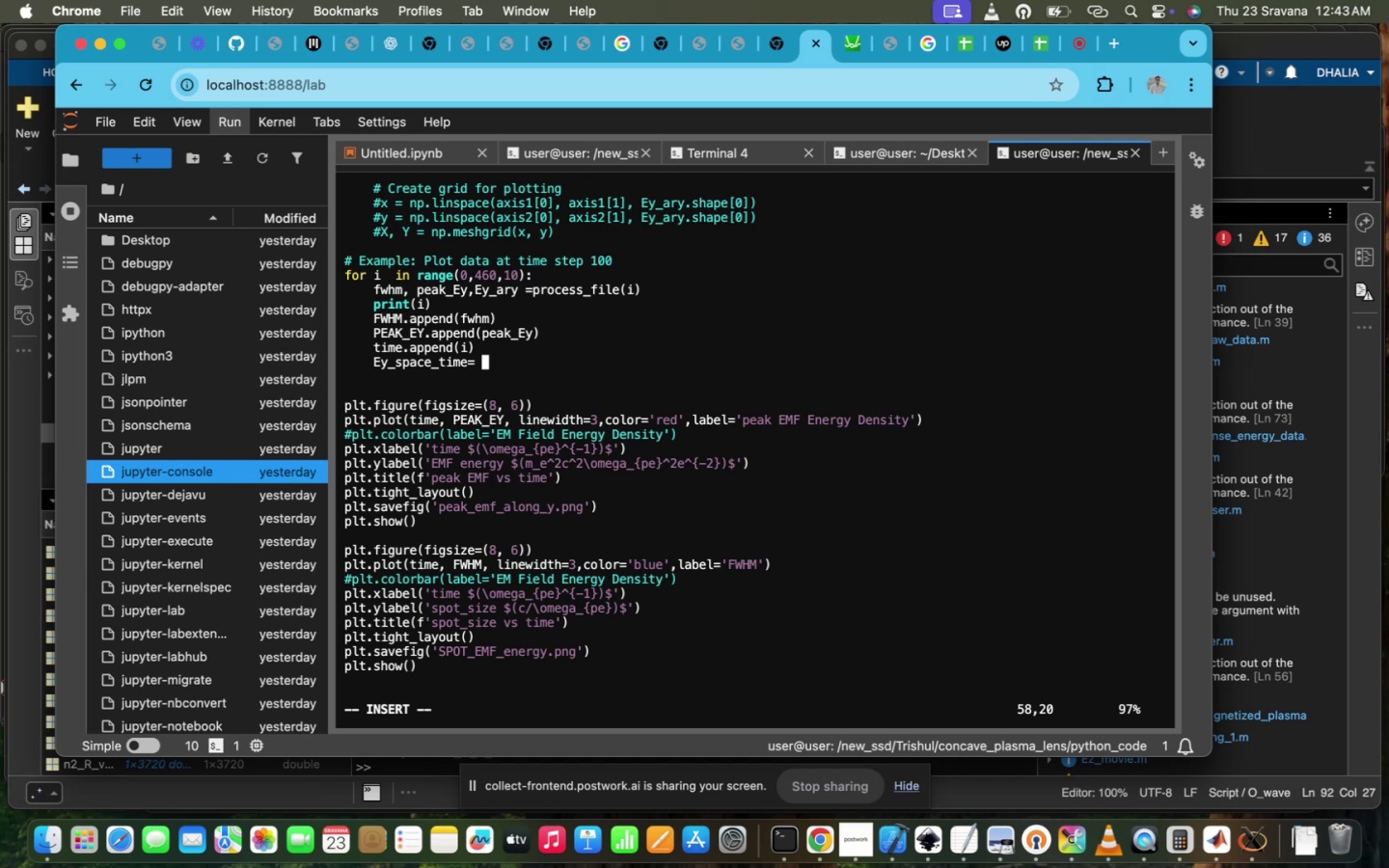 
key(Backspace)
 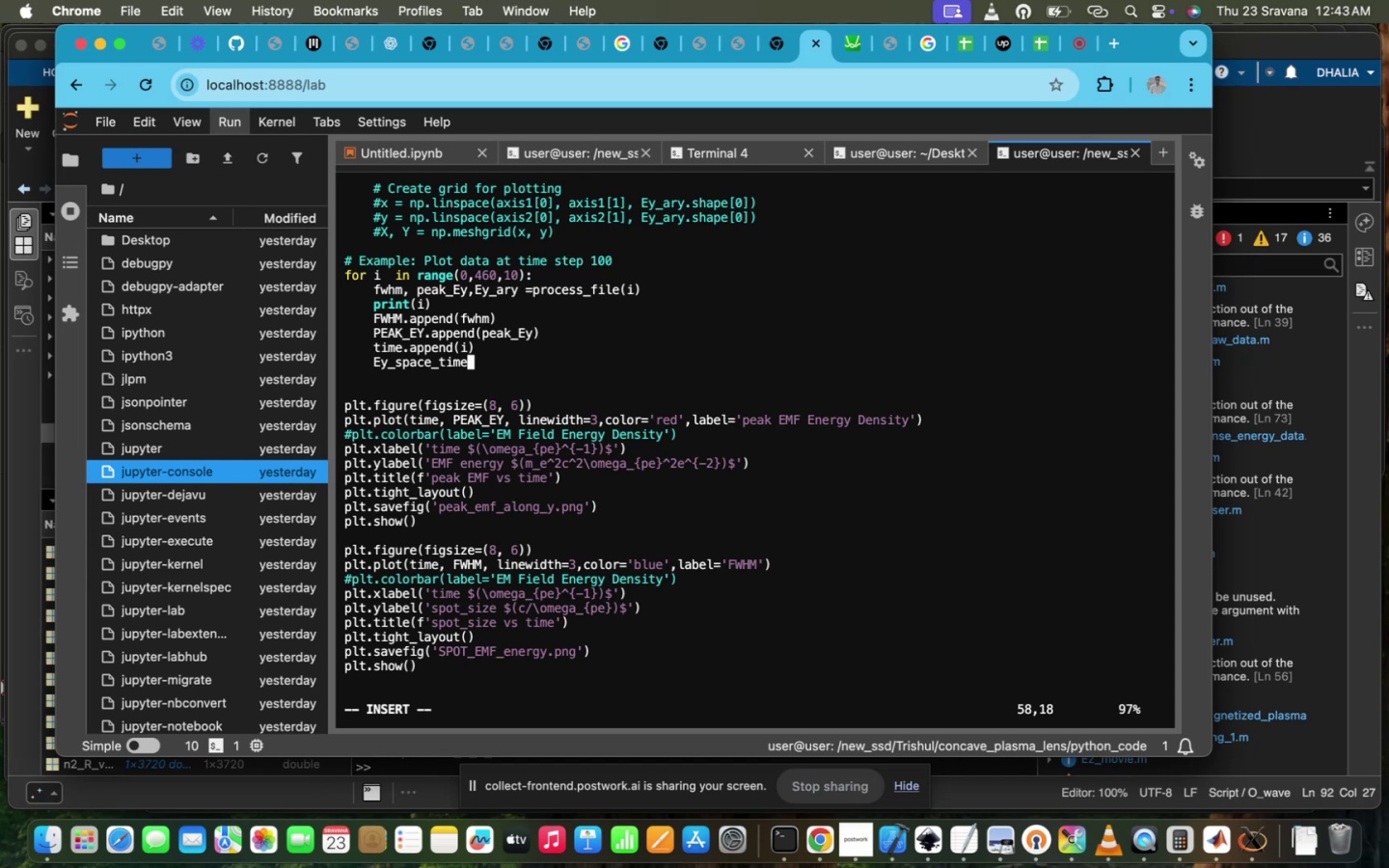 
key(BracketLeft)
 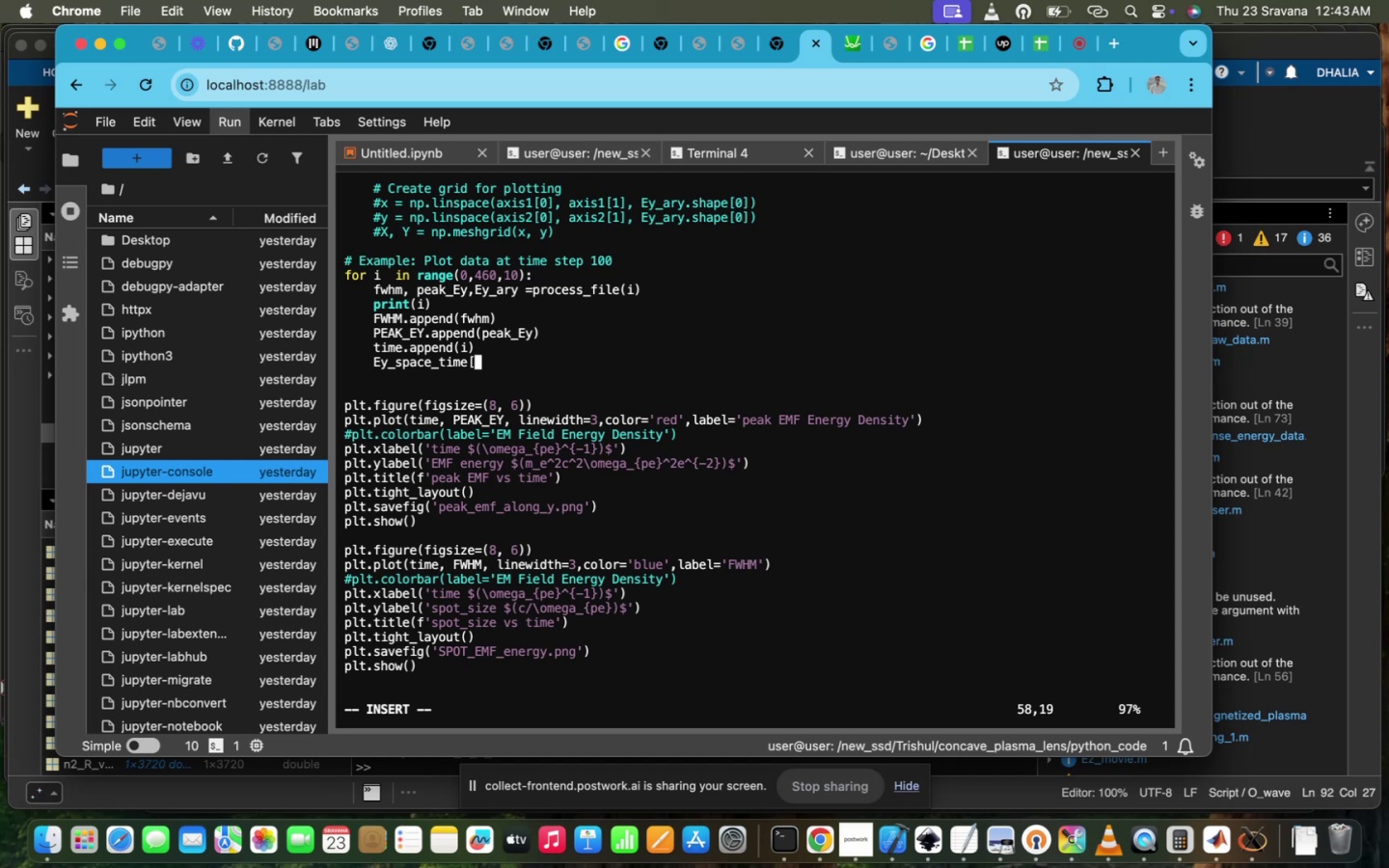 
key(I)
 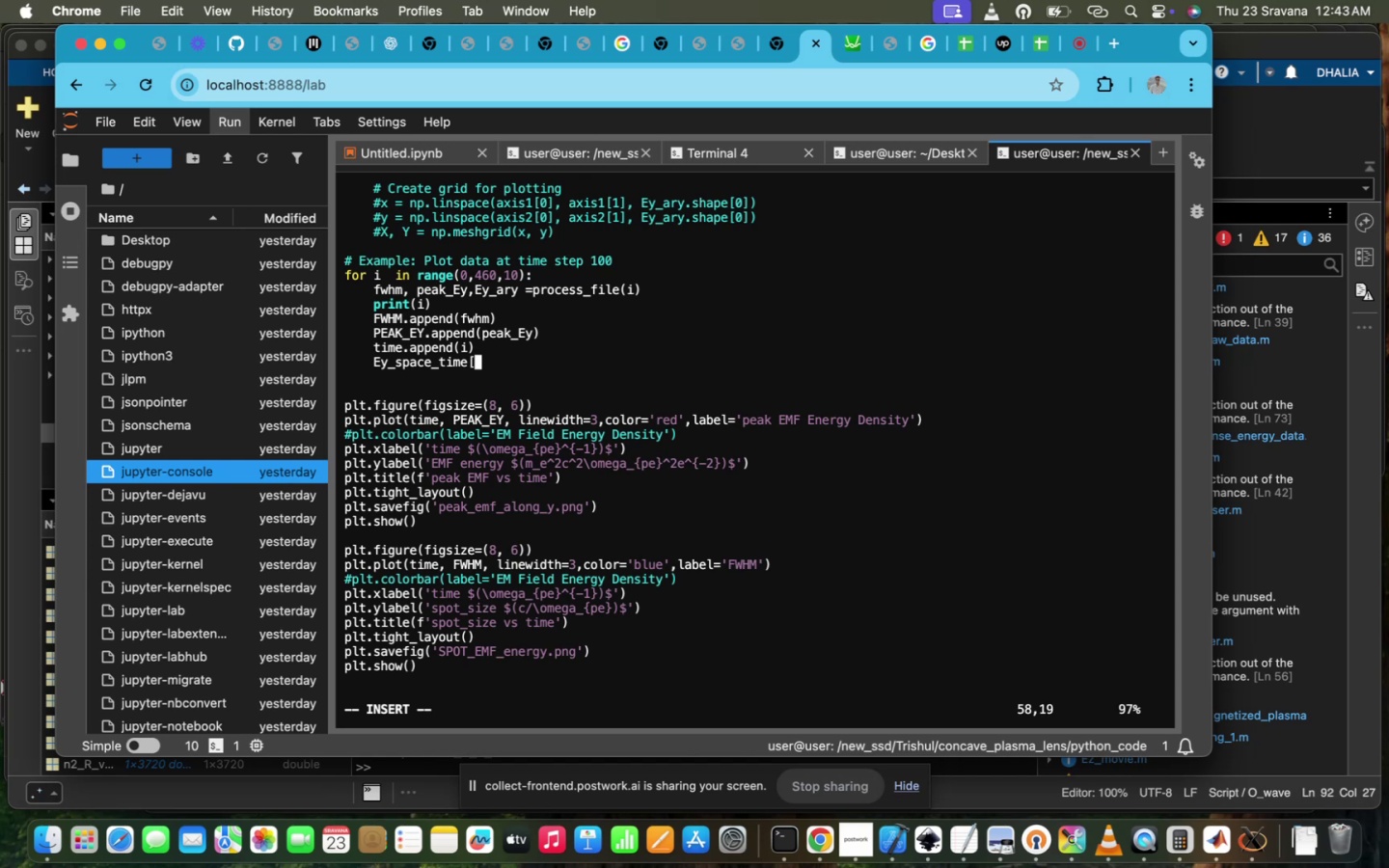 
key(Comma)
 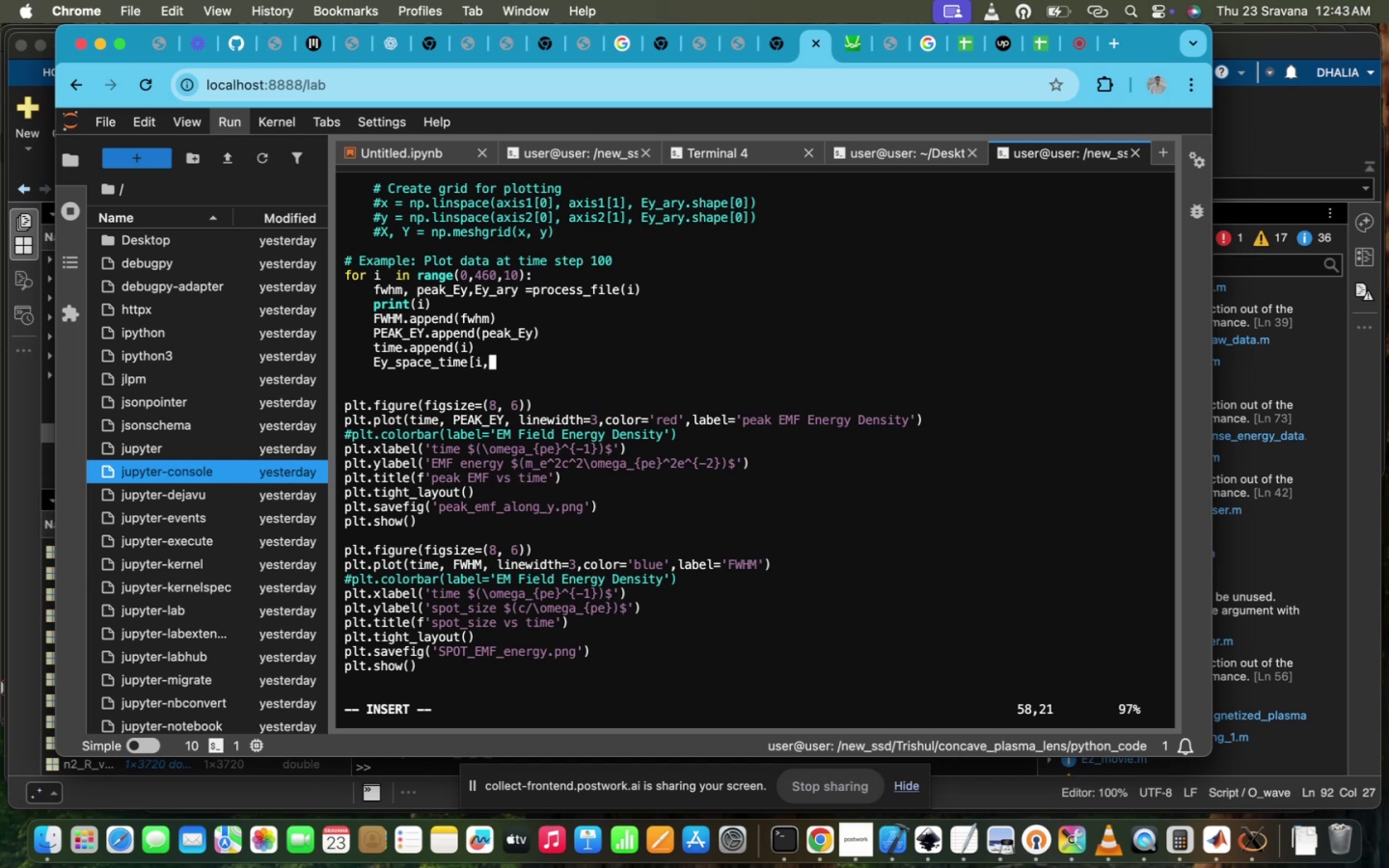 
key(Shift+Semicolon)
 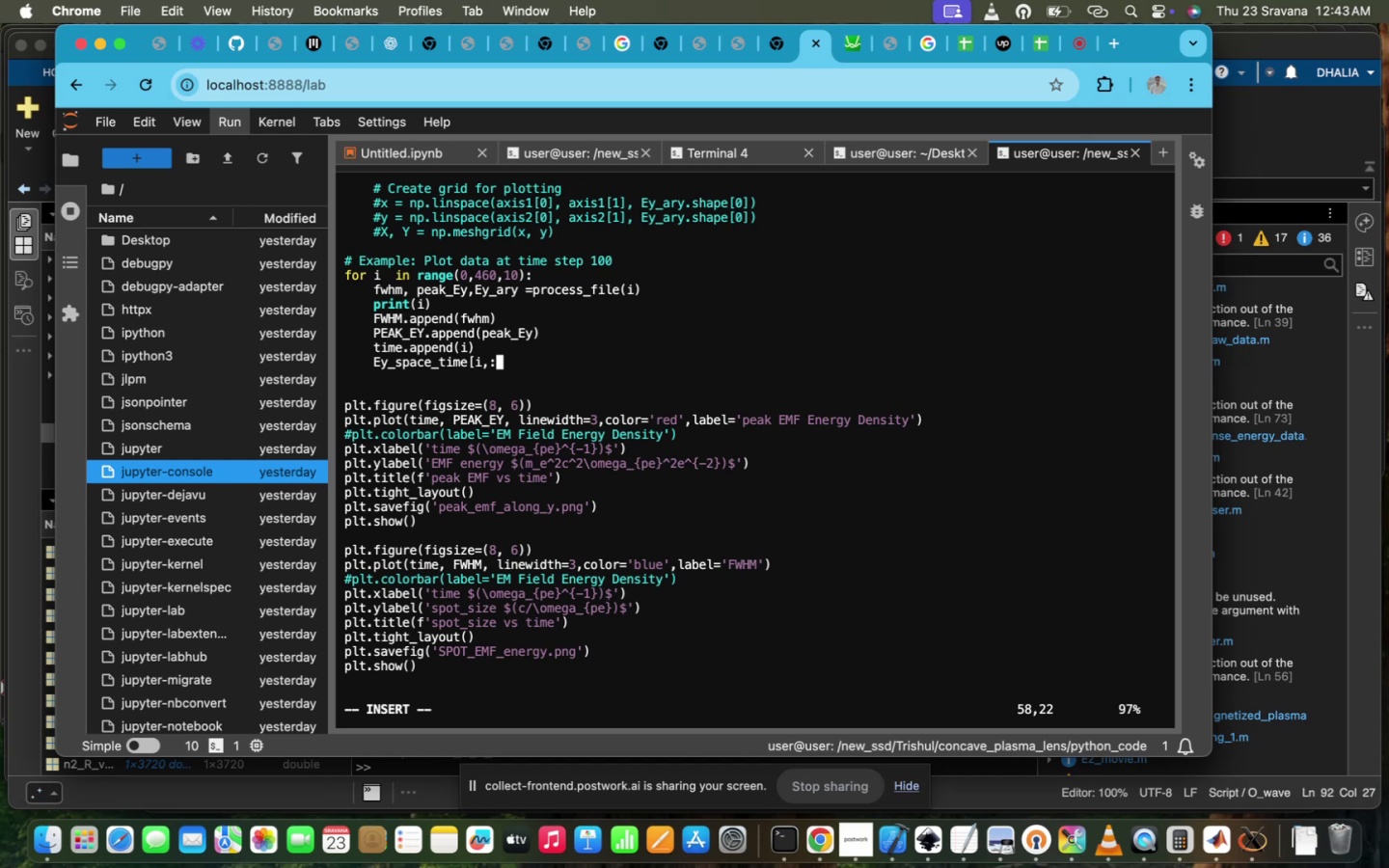 
key(BracketRight)
 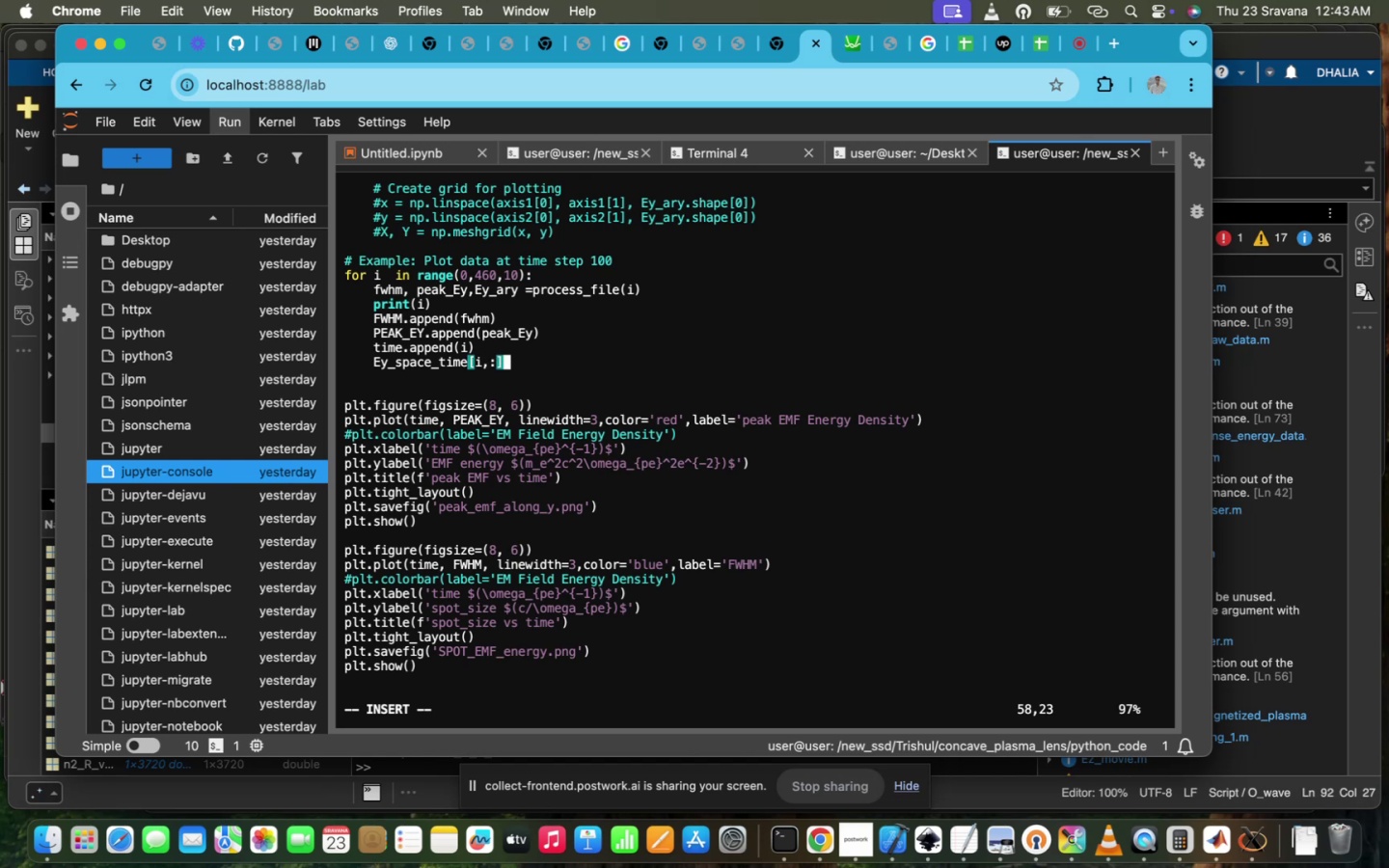 
key(Space)
 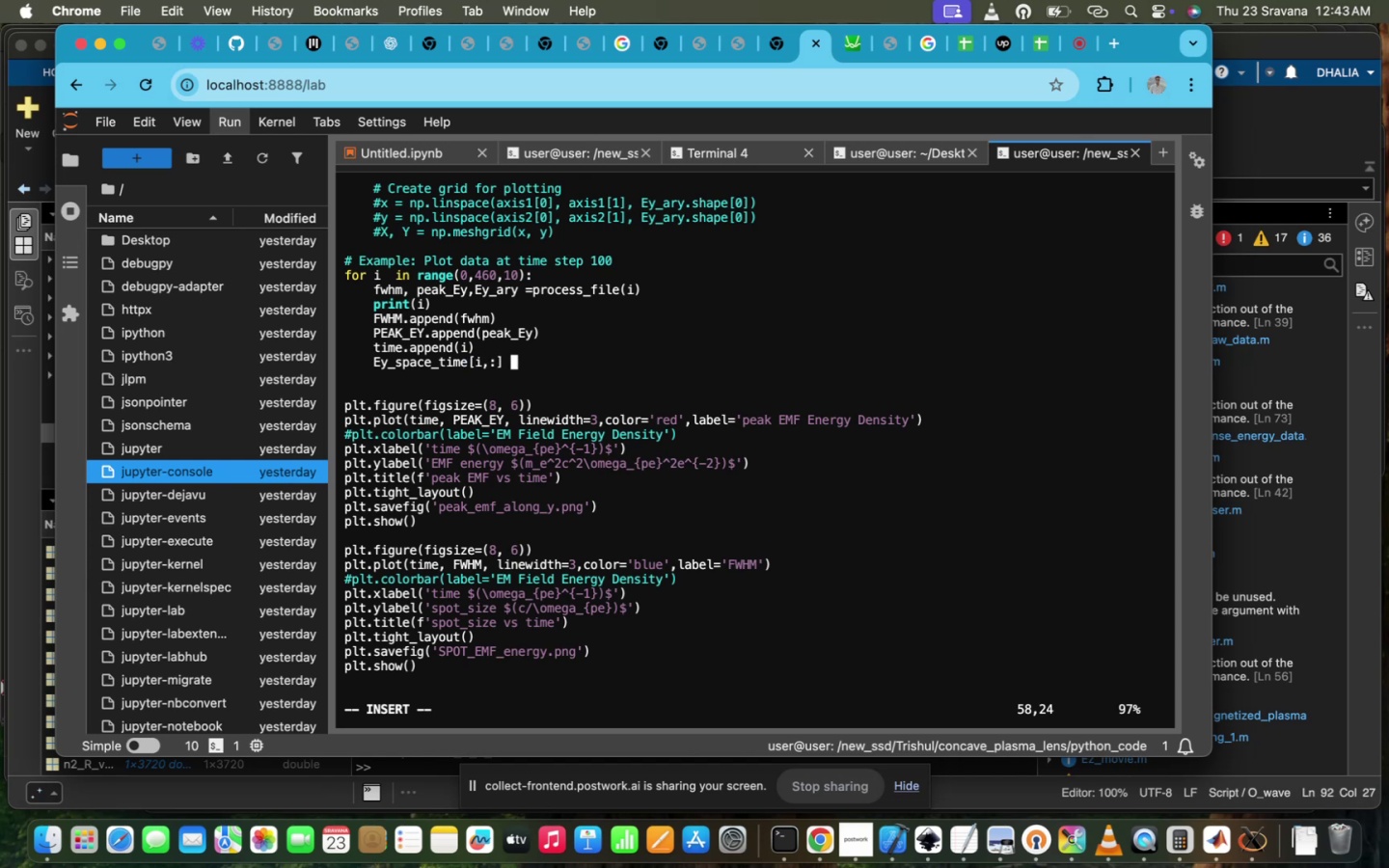 
key(Backspace)
 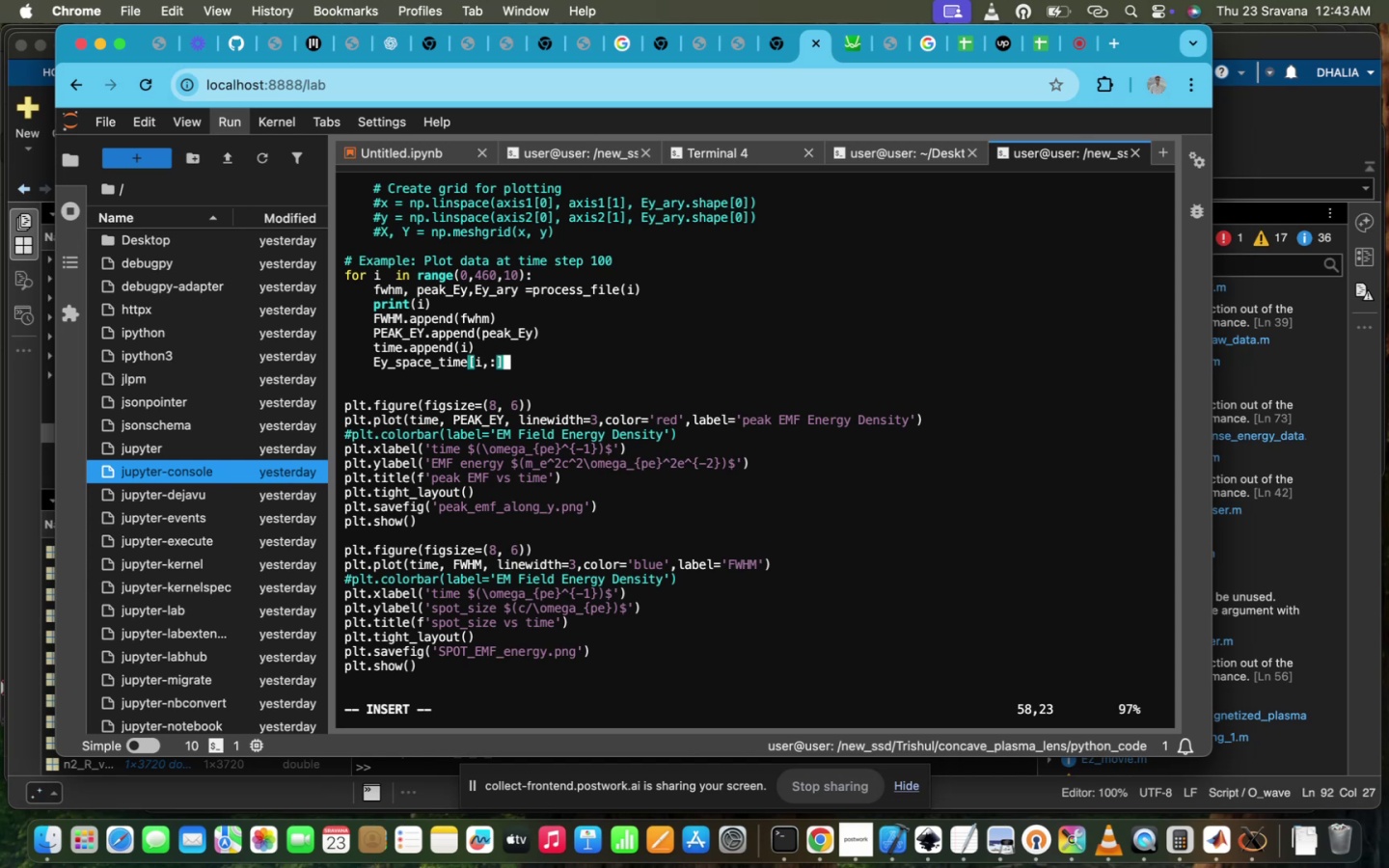 
key(Equal)
 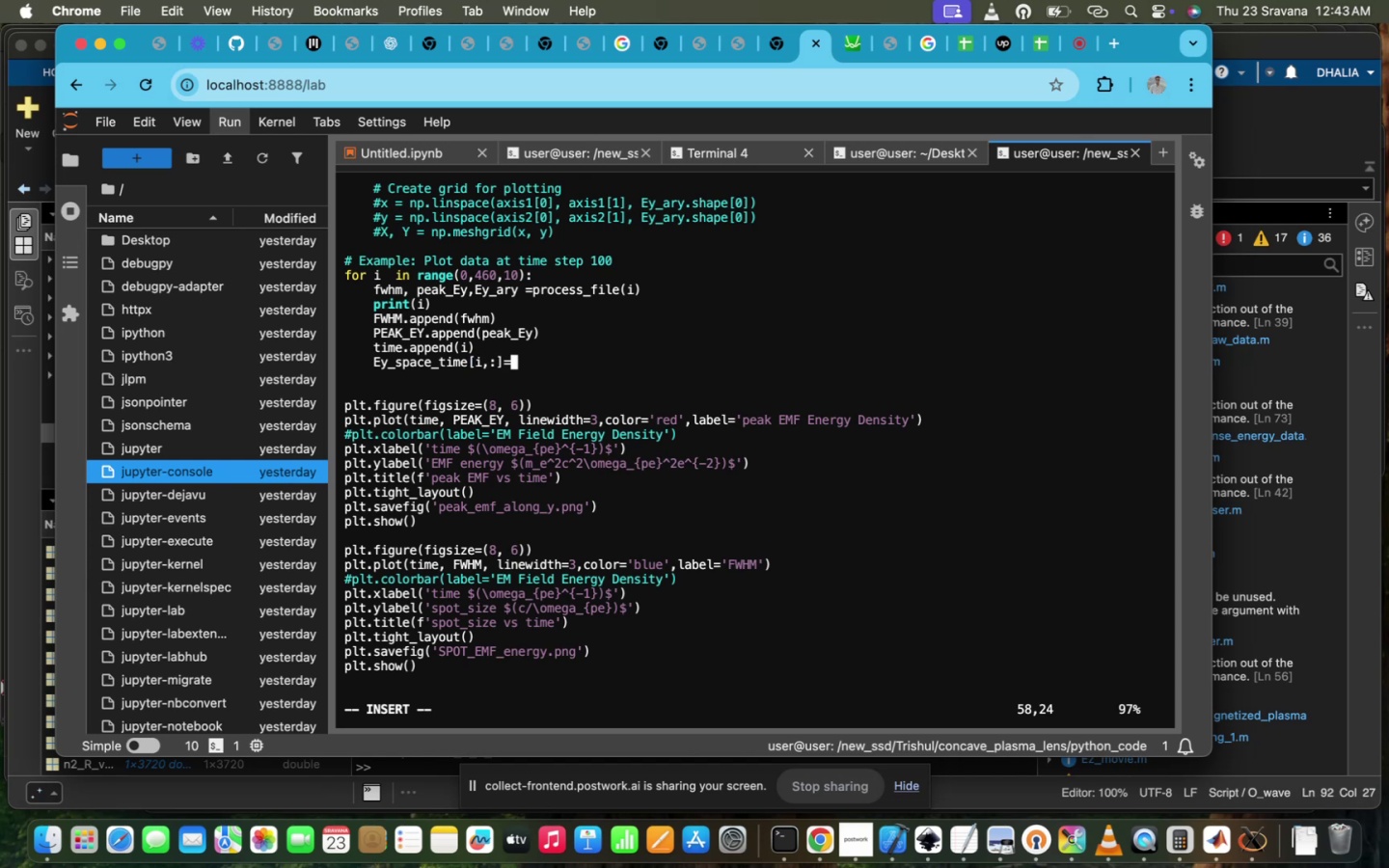 
key(CapsLock)
 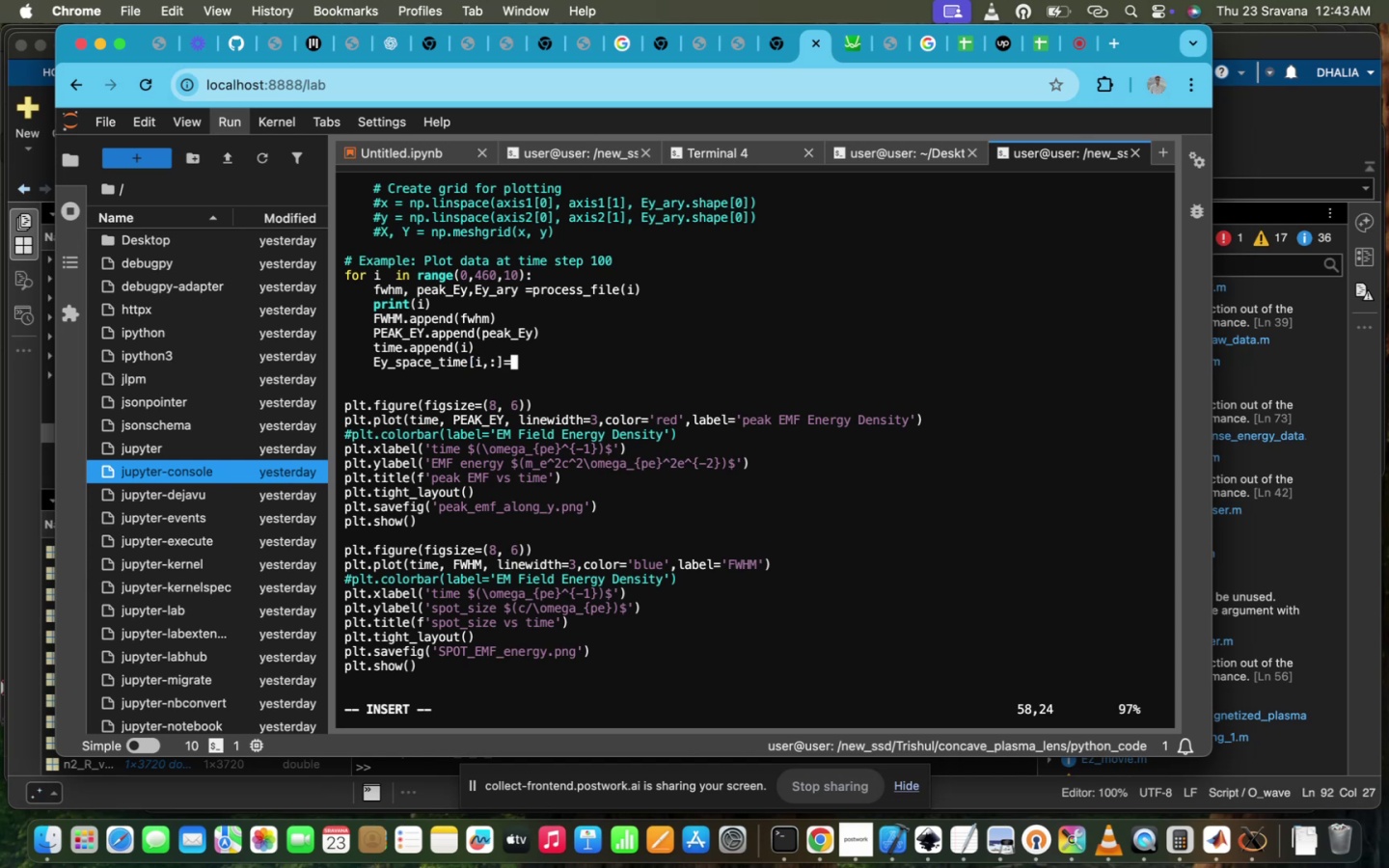 
key(E)
 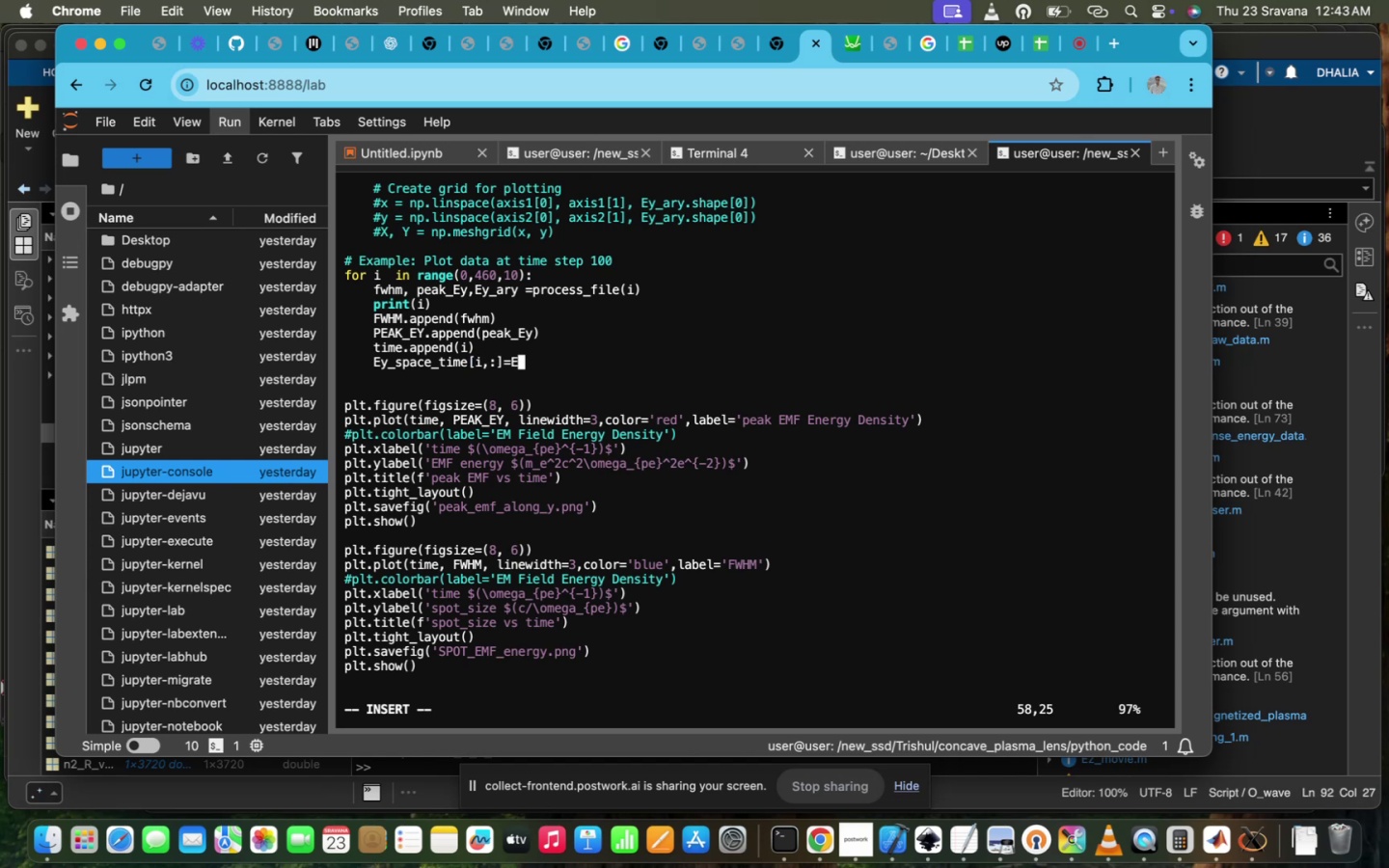 
key(CapsLock)
 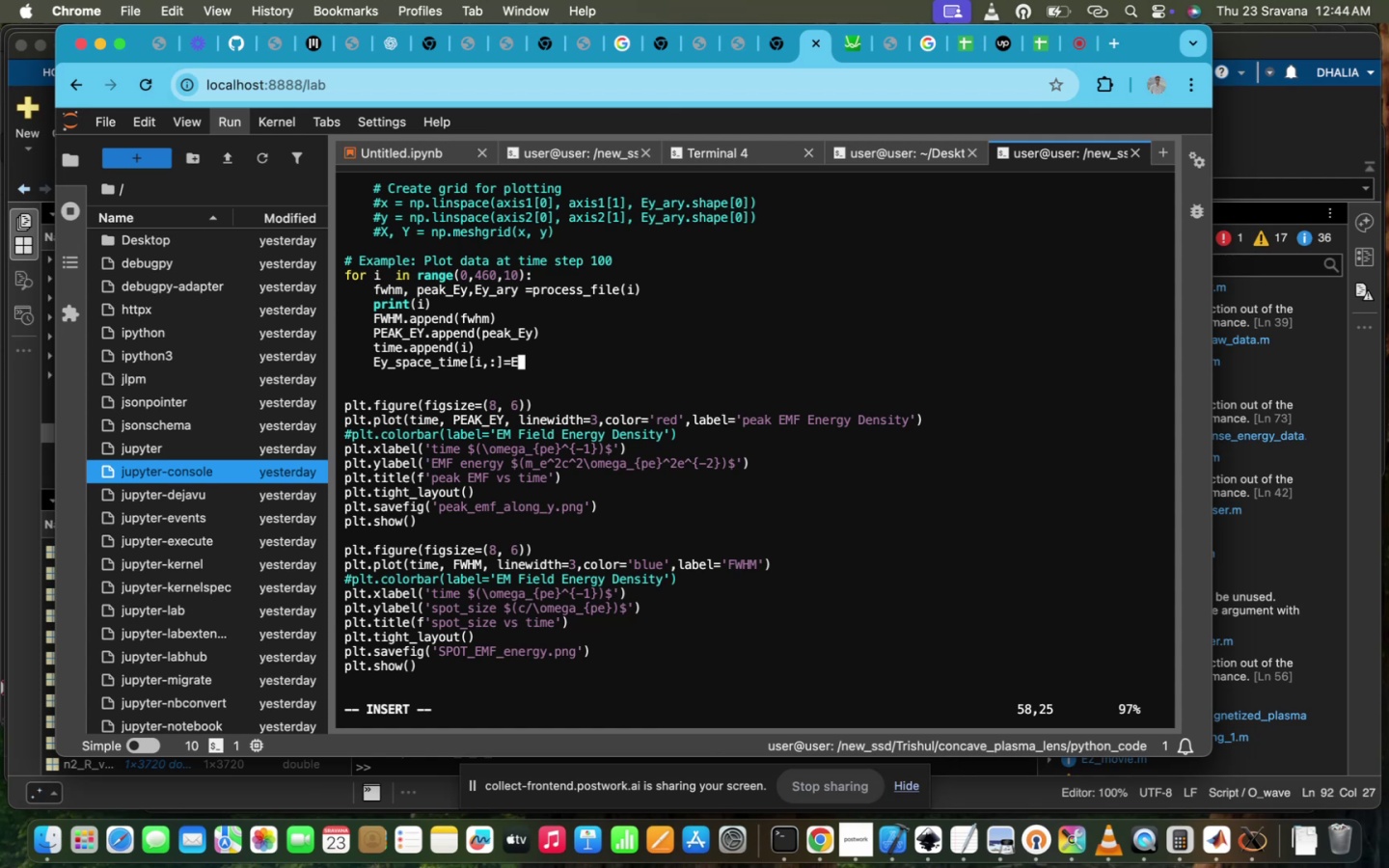 
type(y_ary)
 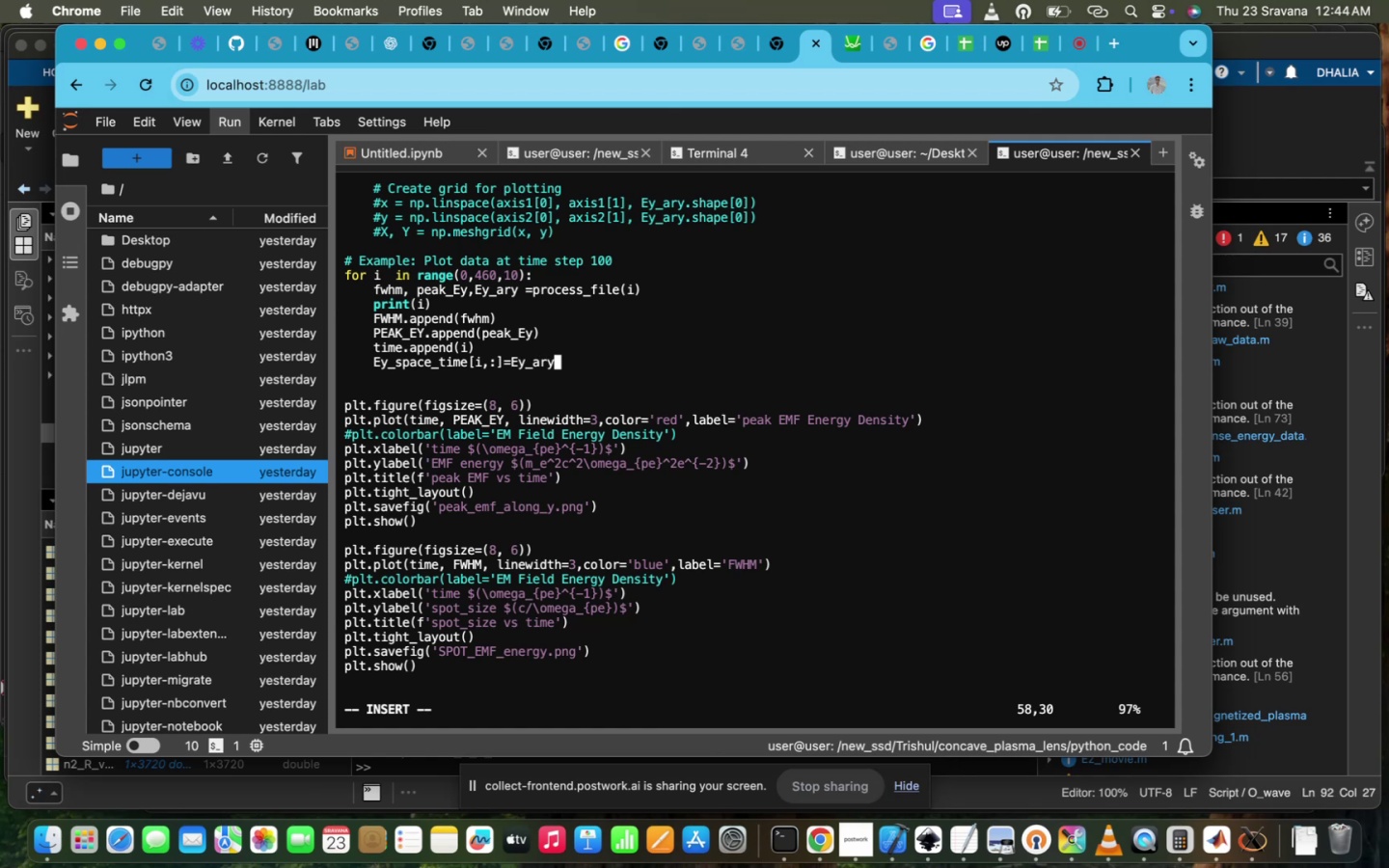 
key(ArrowUp)
 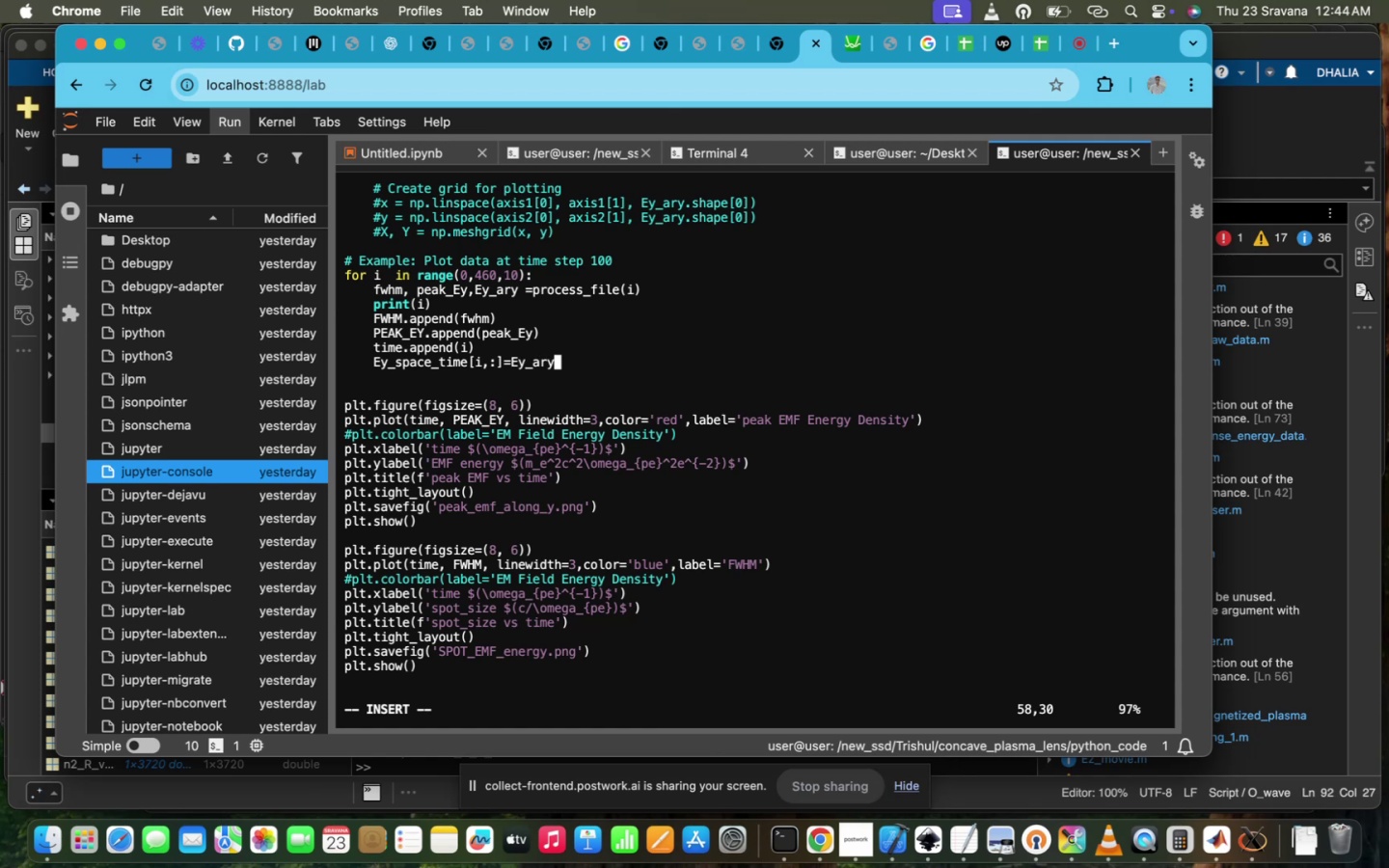 
hold_key(key=ArrowUp, duration=0.7)
 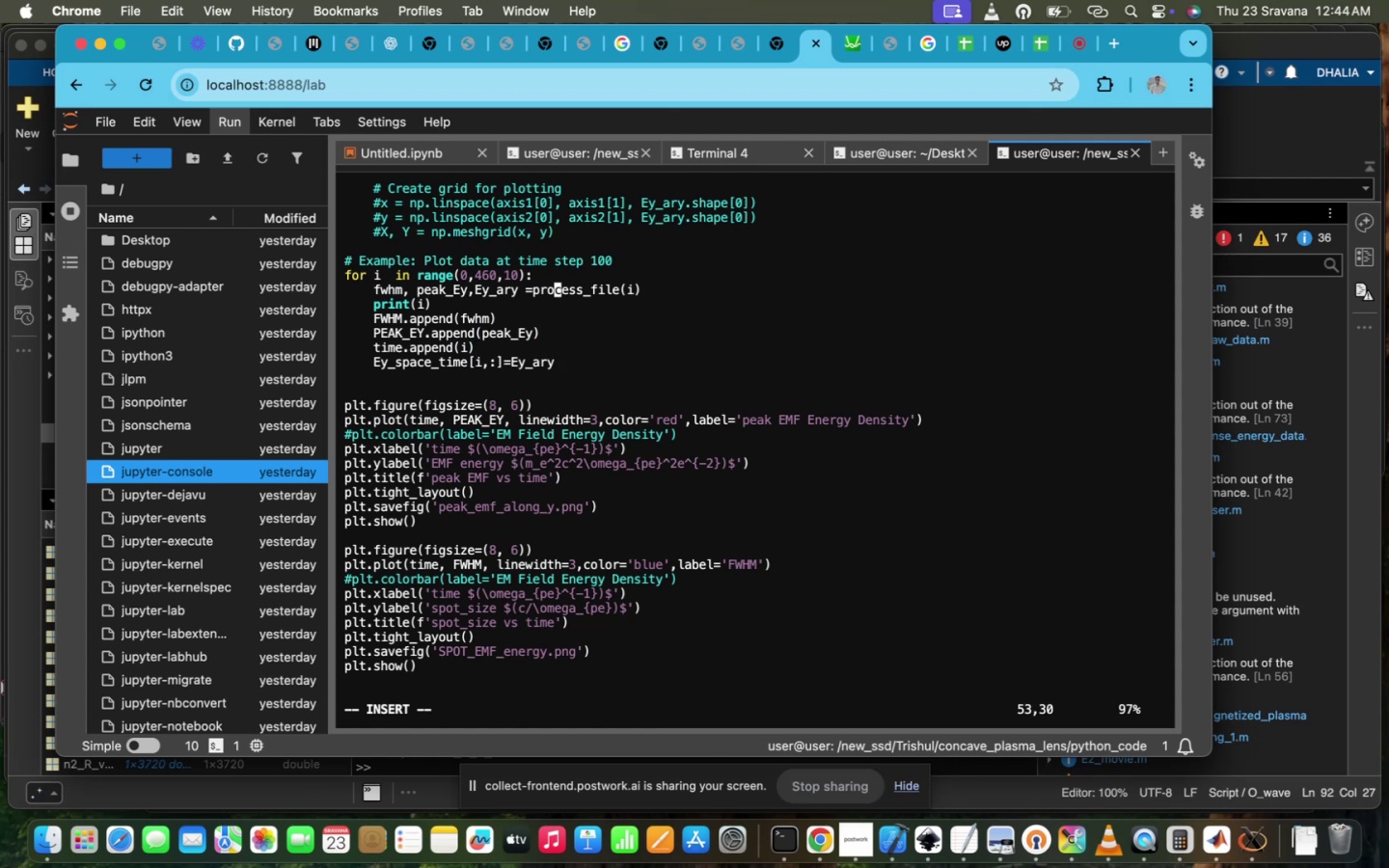 
key(ArrowUp)
 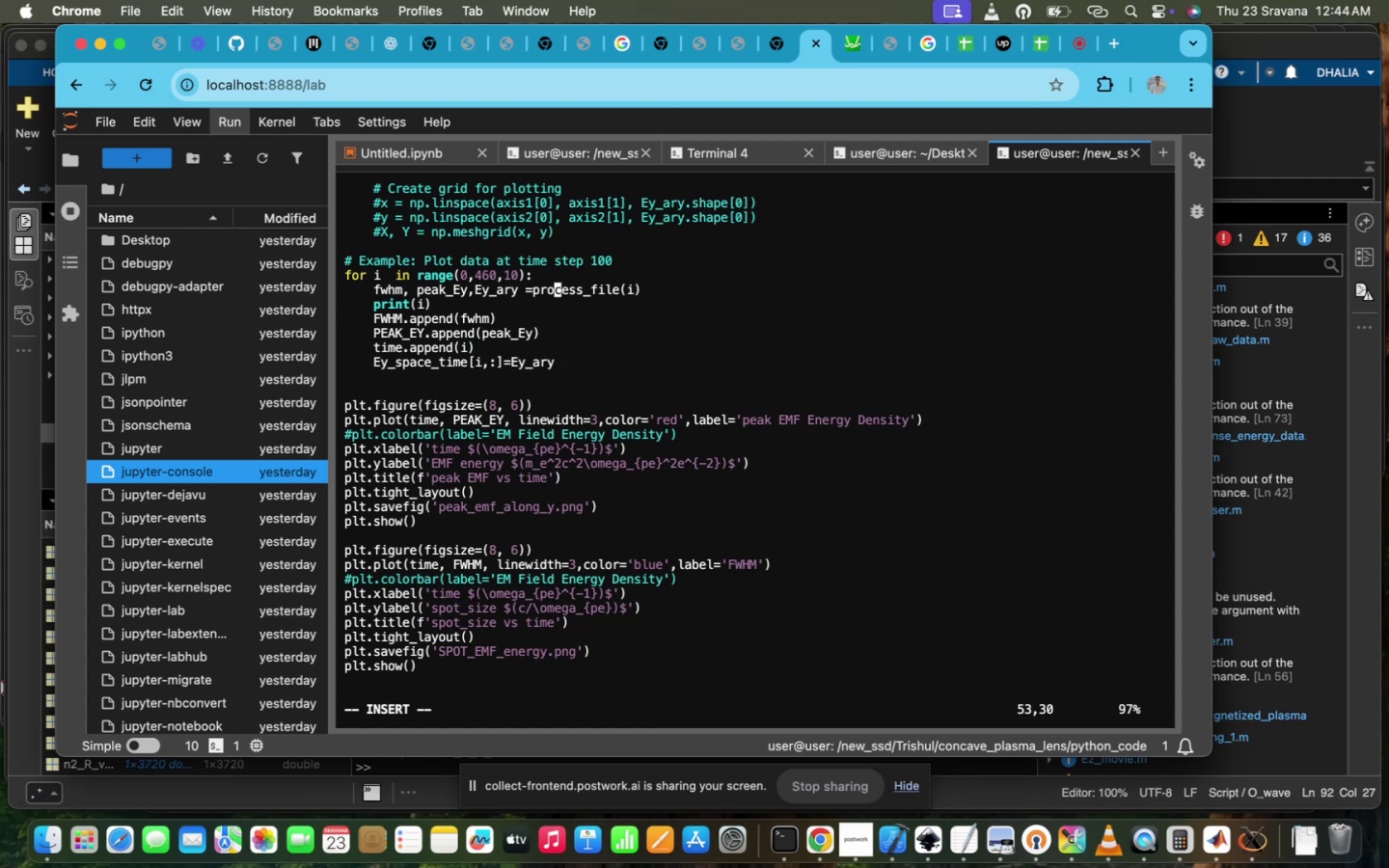 
key(ArrowUp)
 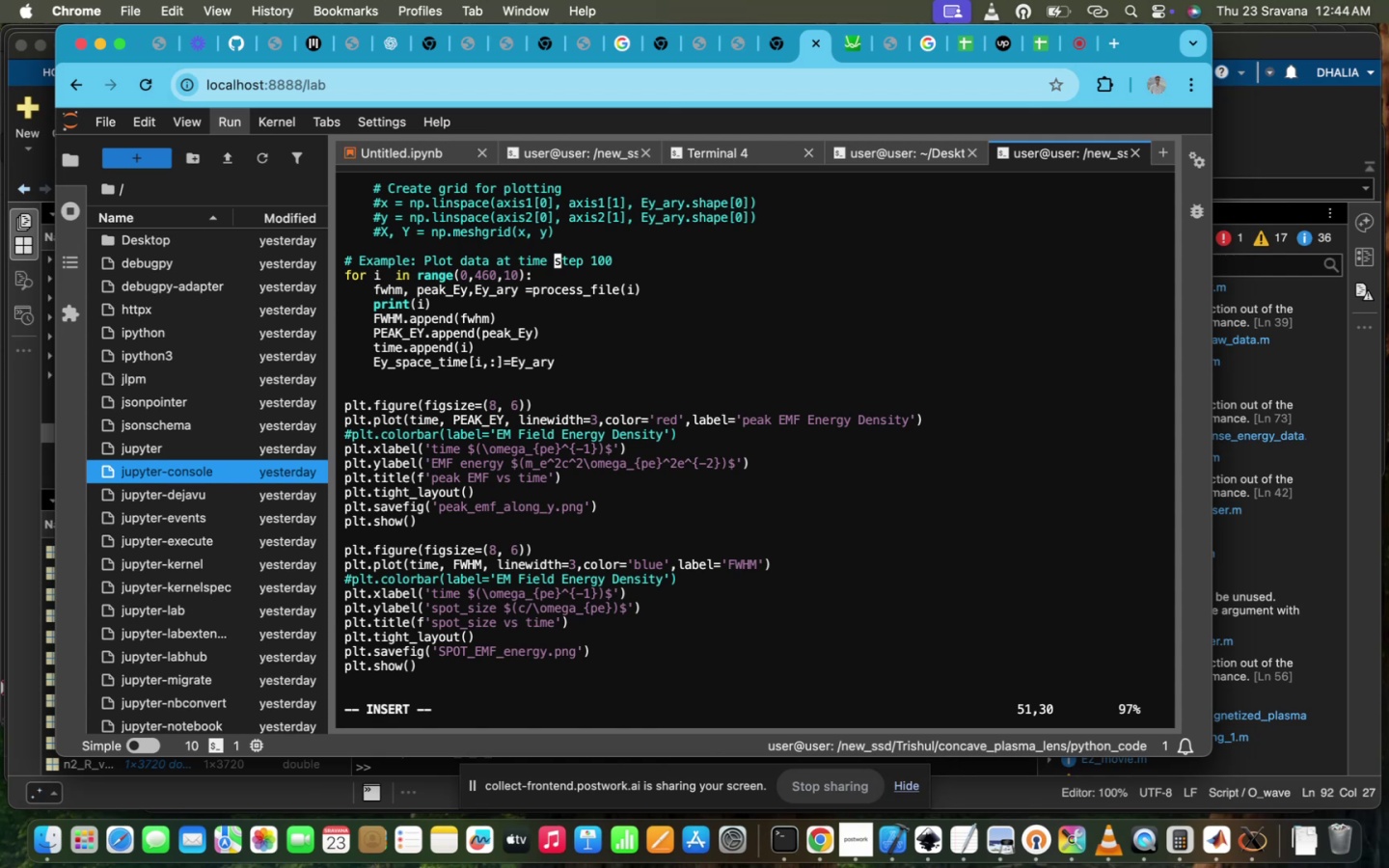 
scroll: coordinate [625, 391], scroll_direction: down, amount: 75.0
 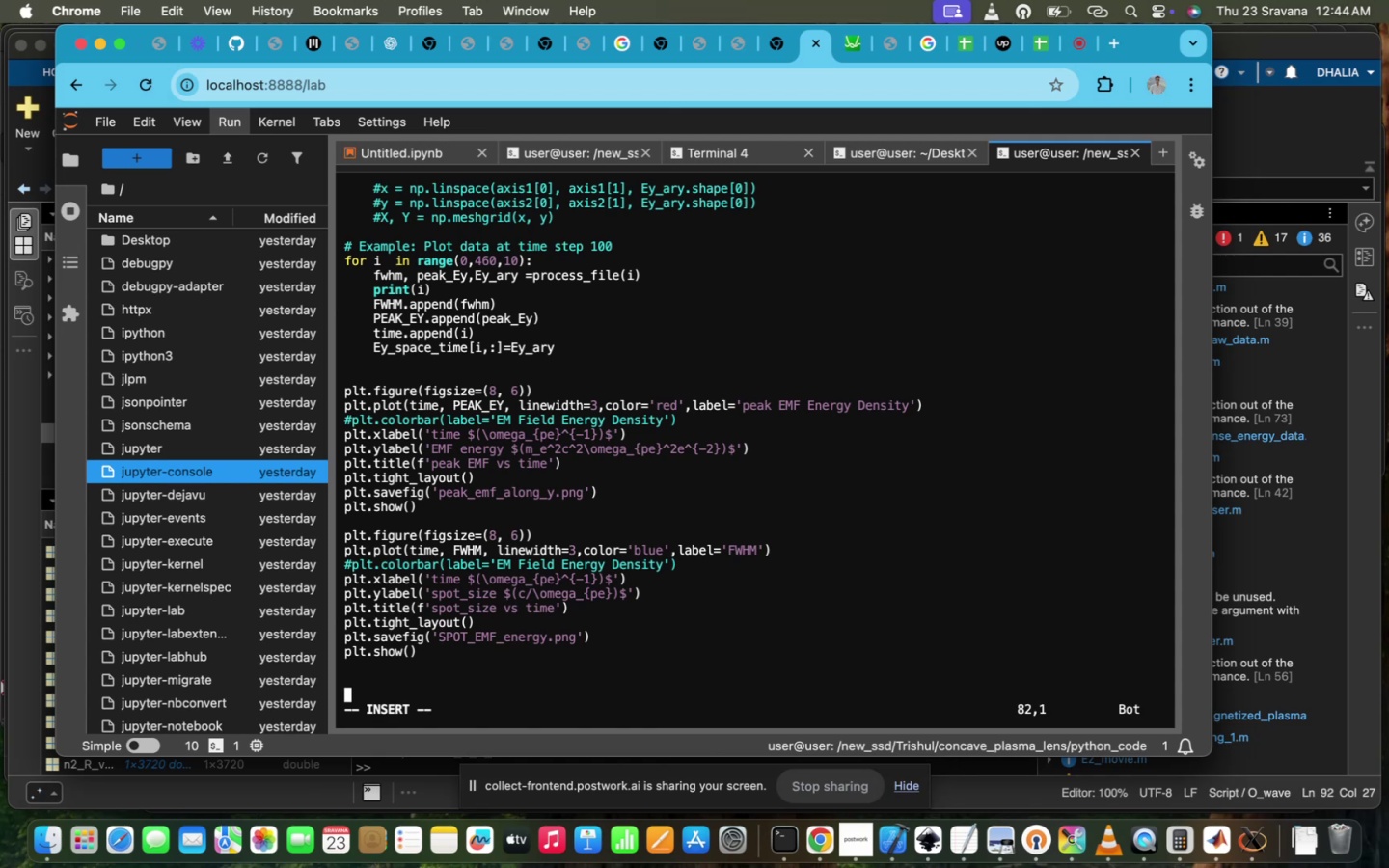 
key(ArrowDown)
 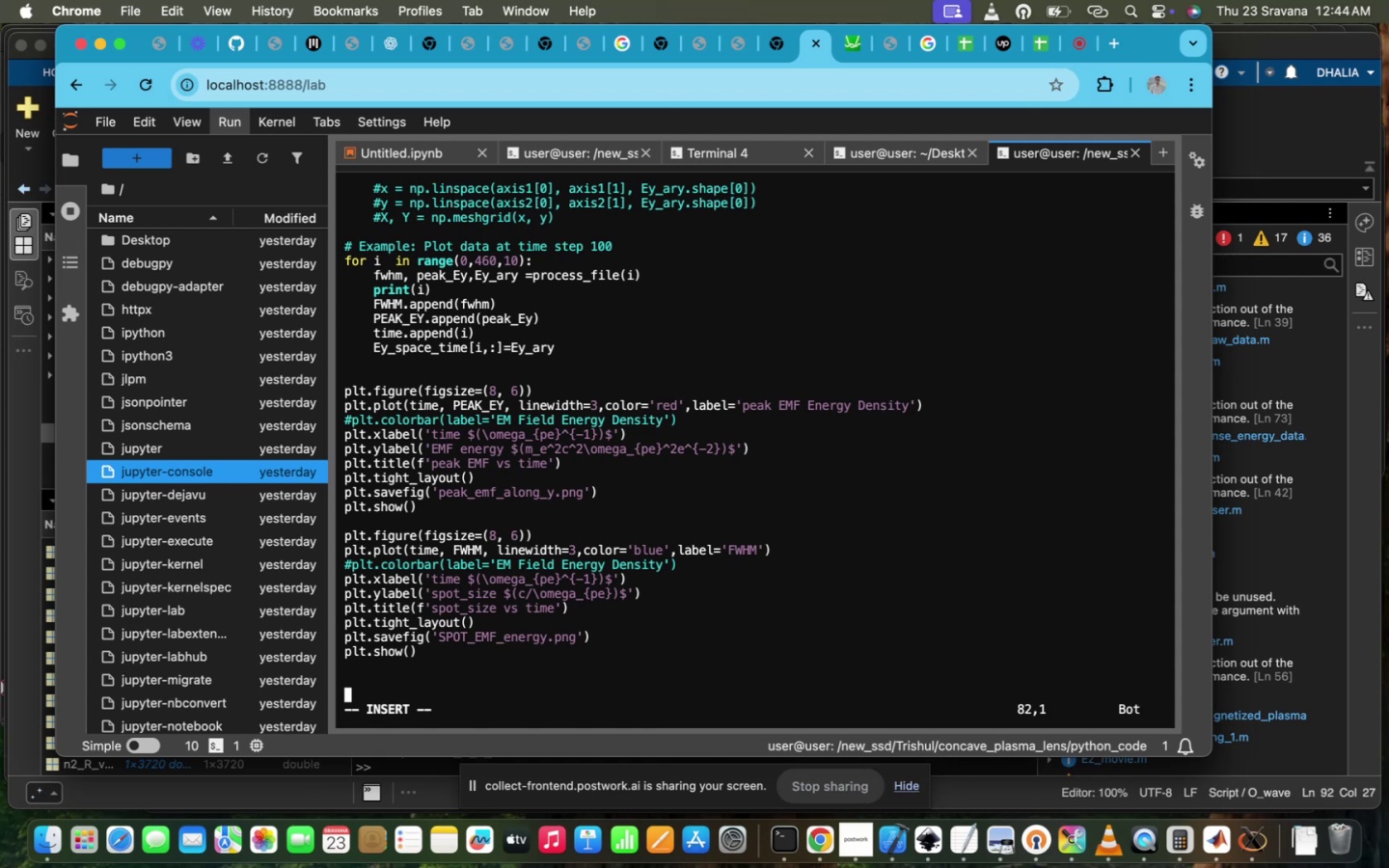 
key(ArrowUp)
 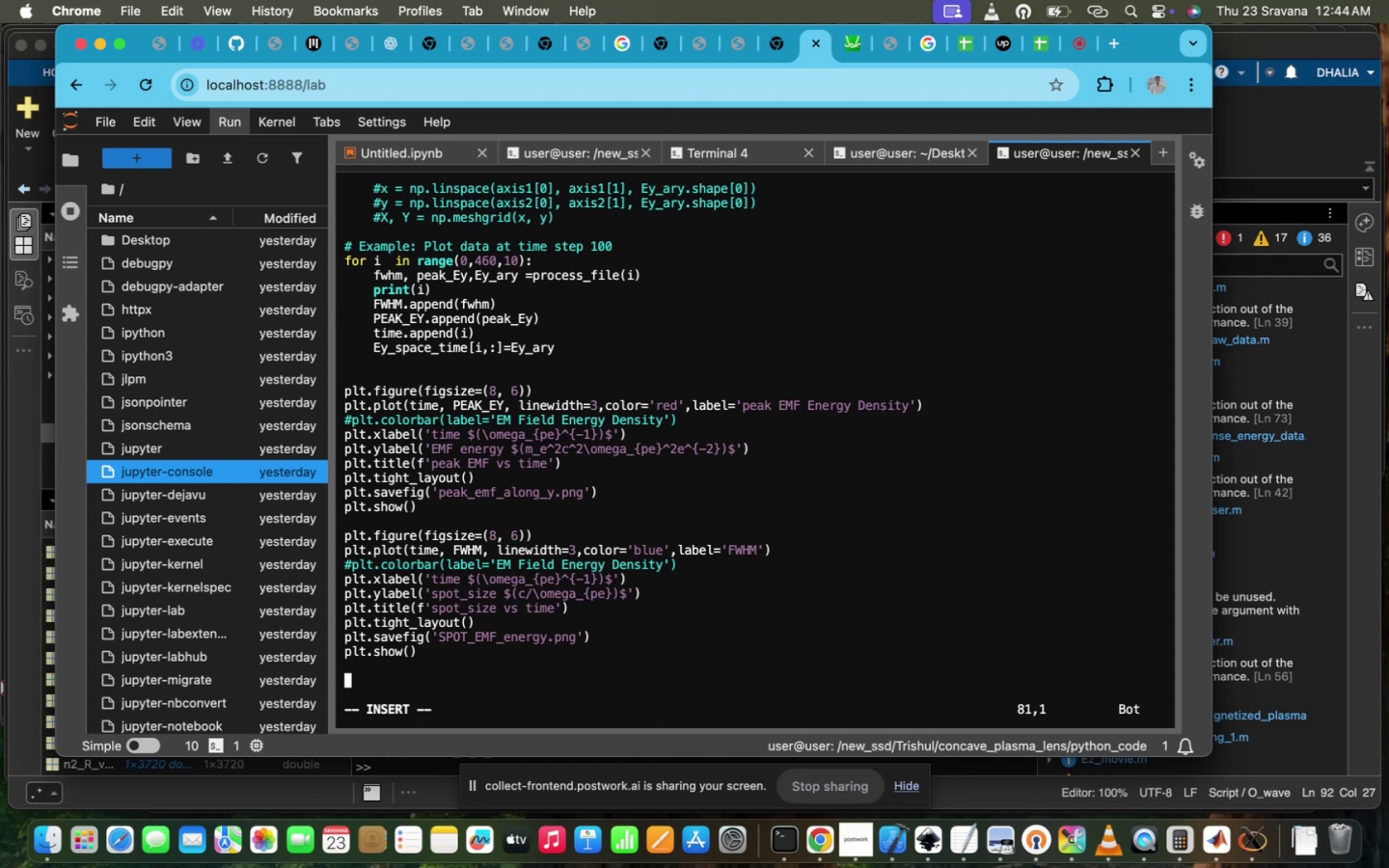 
type(l)
key(Backspace)
type(plt.figure(figsize =)
key(Backspace)
key(Backspace)
type(=(8,6)))
 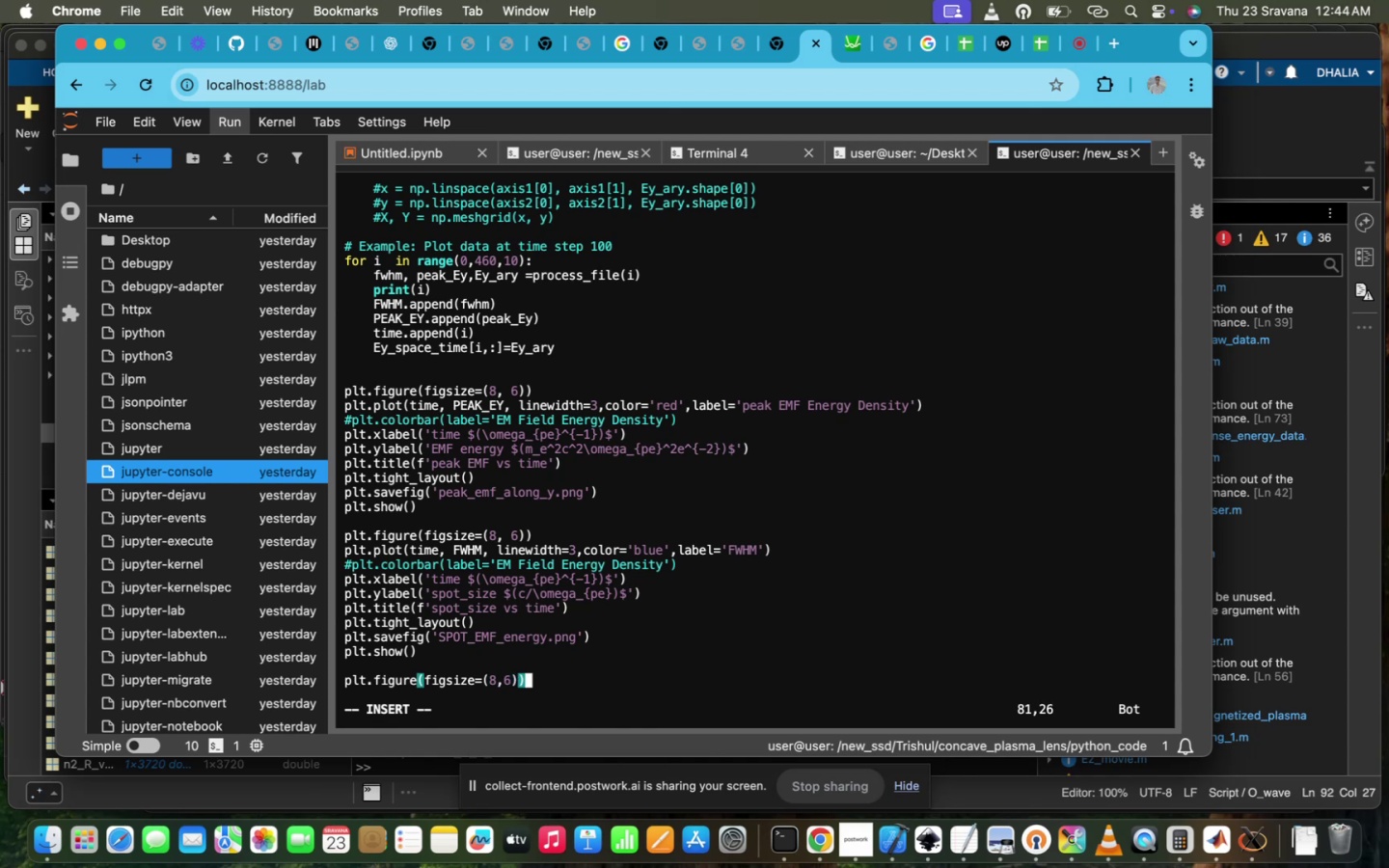 
key(Enter)
 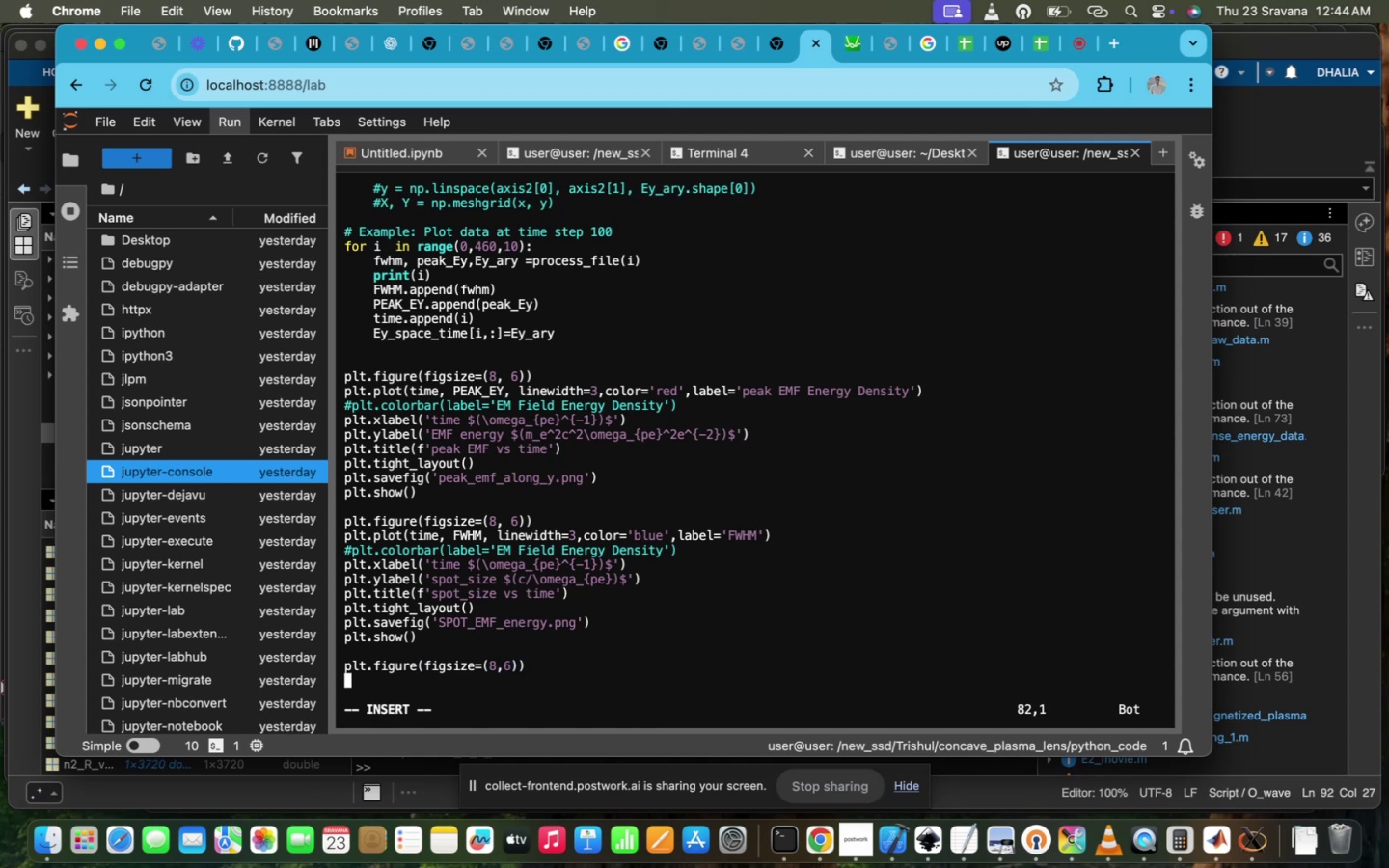 
type(plt.pcolormesh(time,)
 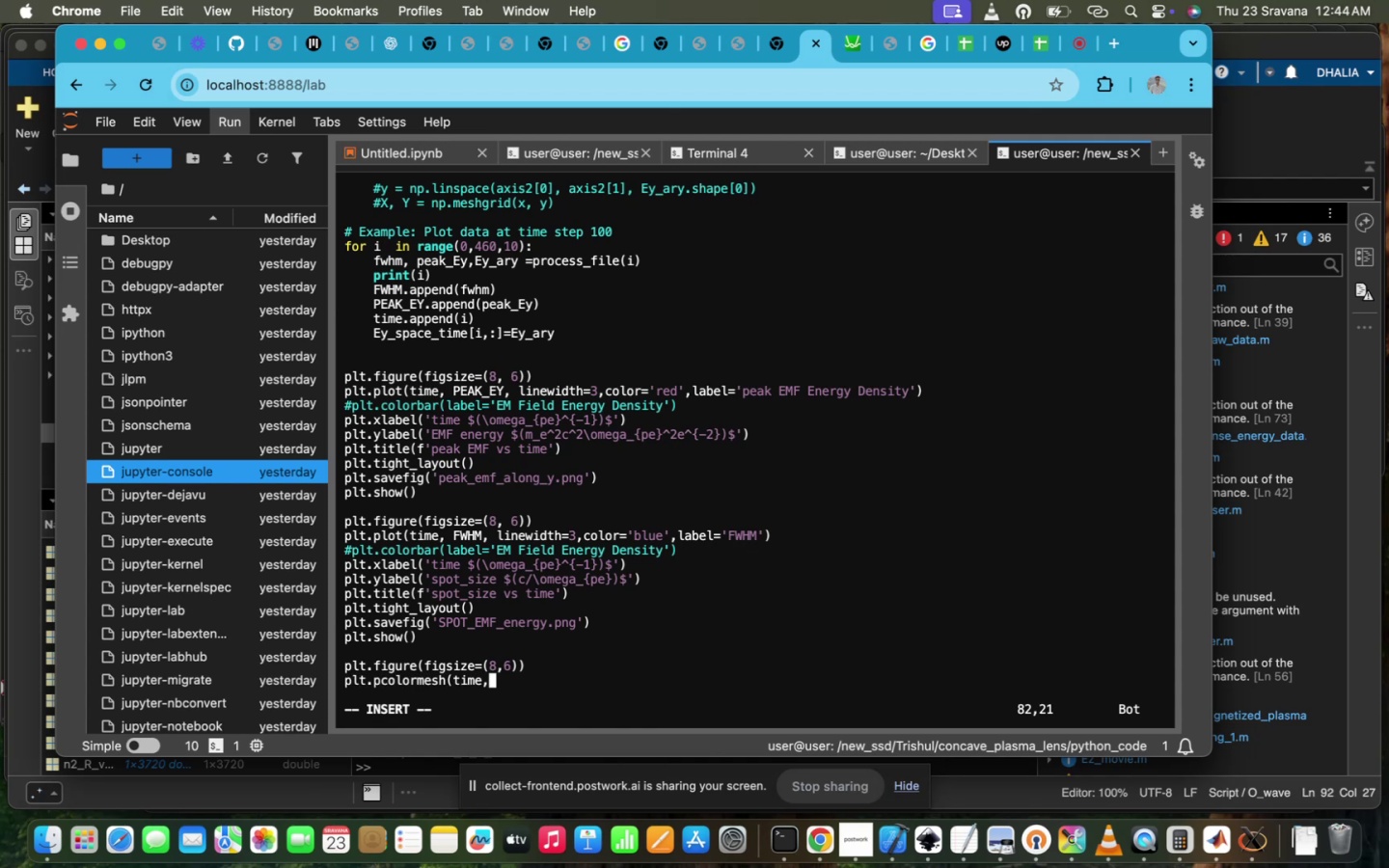 
scroll: coordinate [625, 391], scroll_direction: up, amount: 69.0
 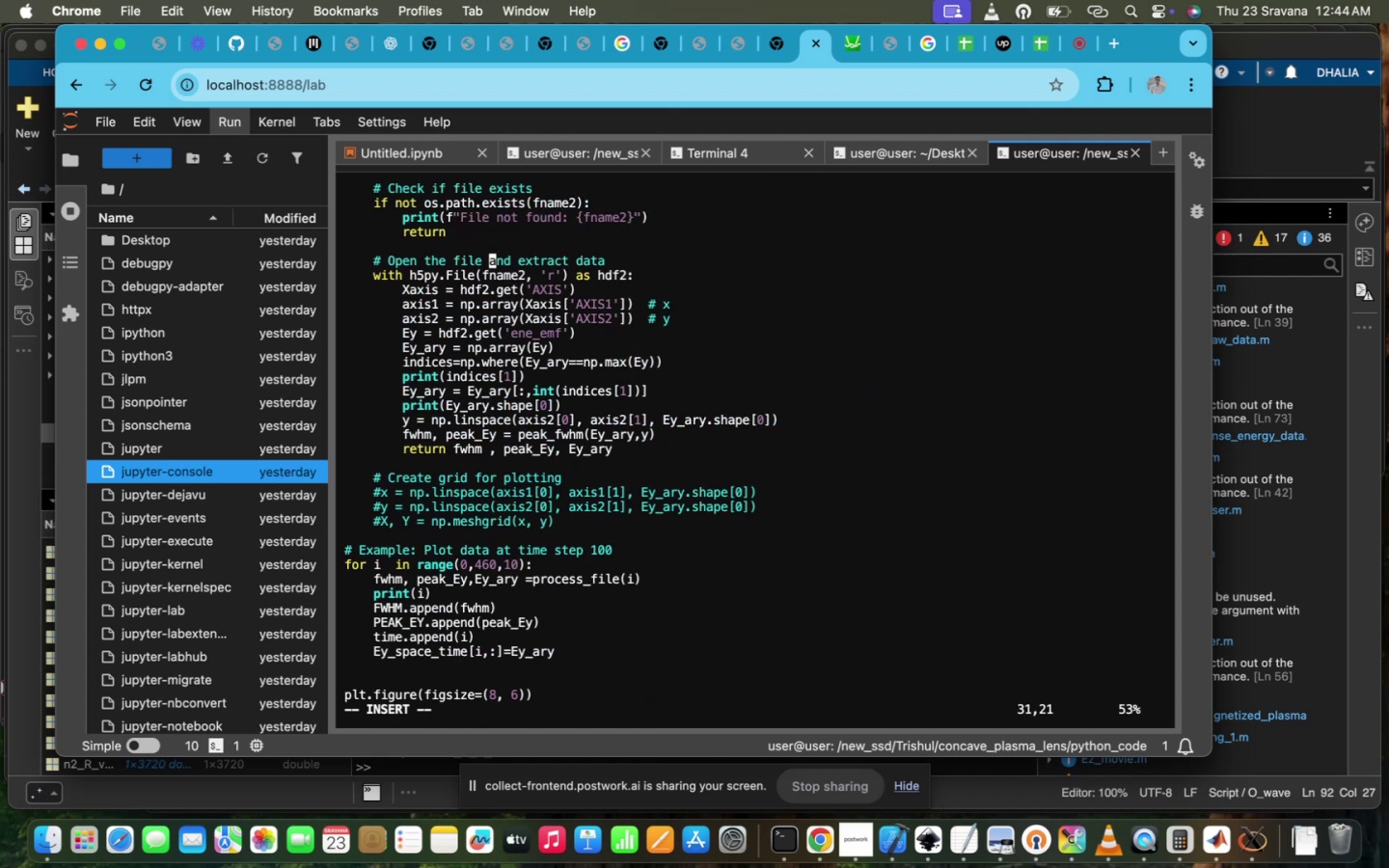 
scroll: coordinate [625, 391], scroll_direction: down, amount: 34.0
 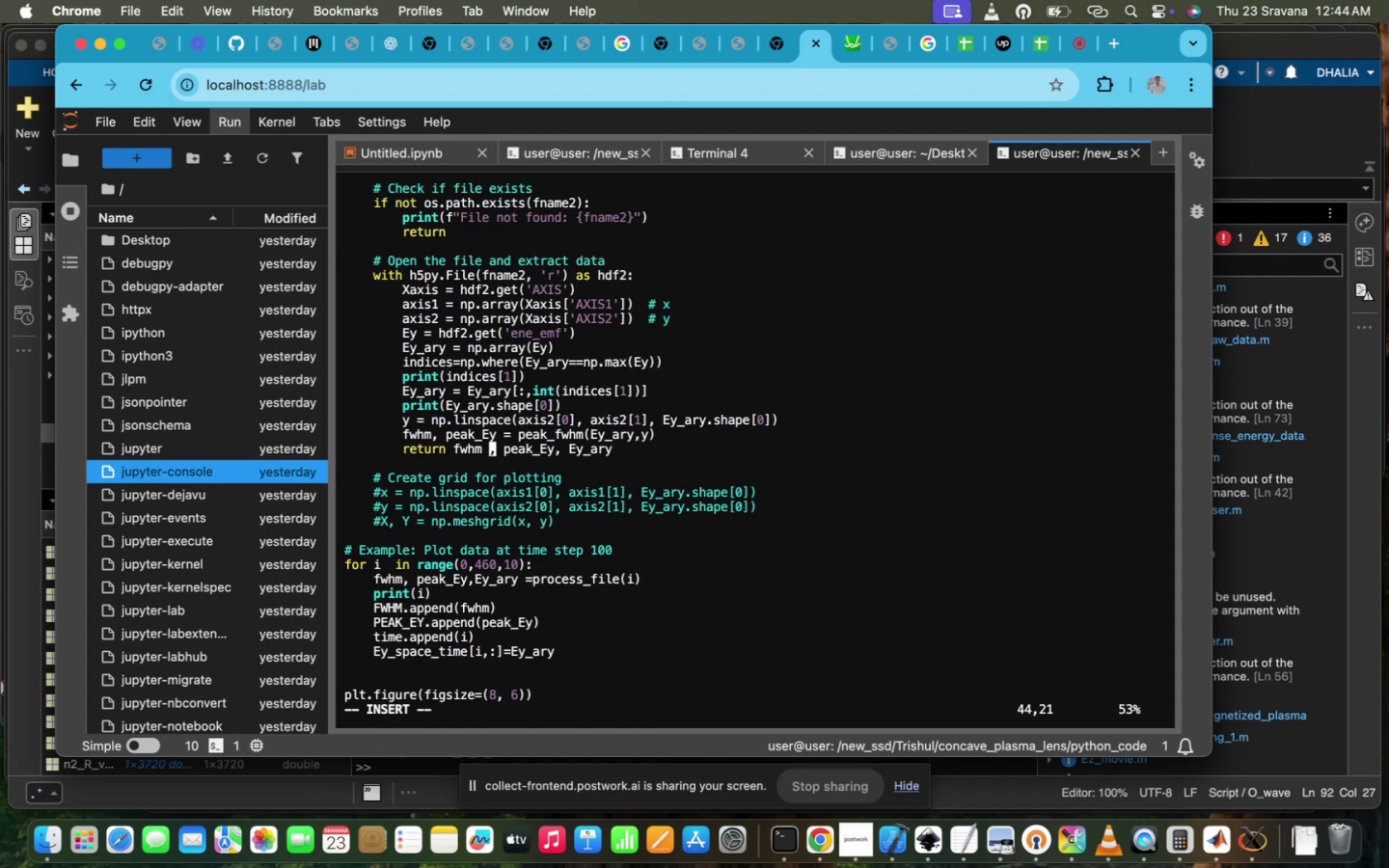 
scroll: coordinate [625, 391], scroll_direction: up, amount: 9.0
 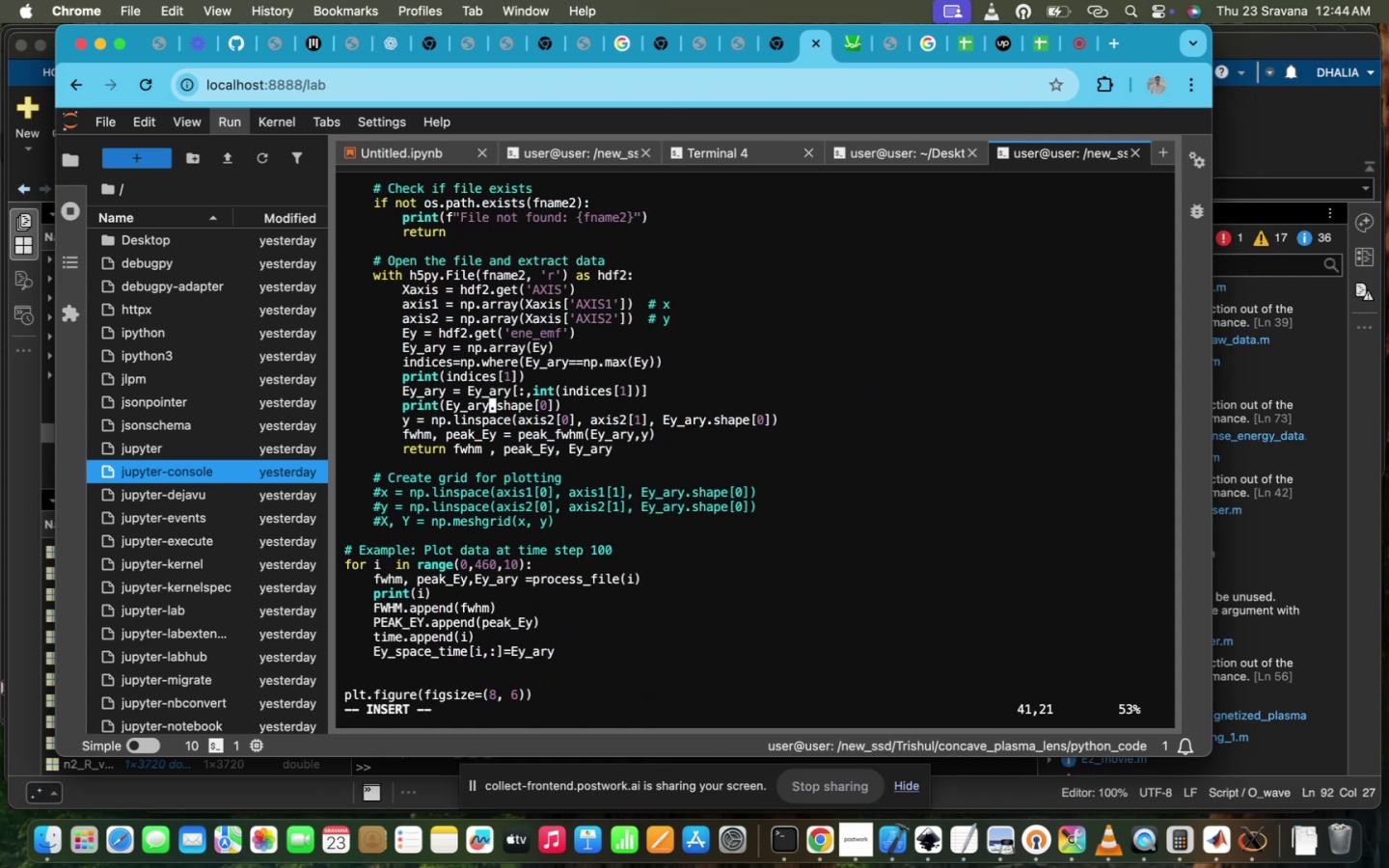 
scroll: coordinate [625, 391], scroll_direction: down, amount: 4.0
 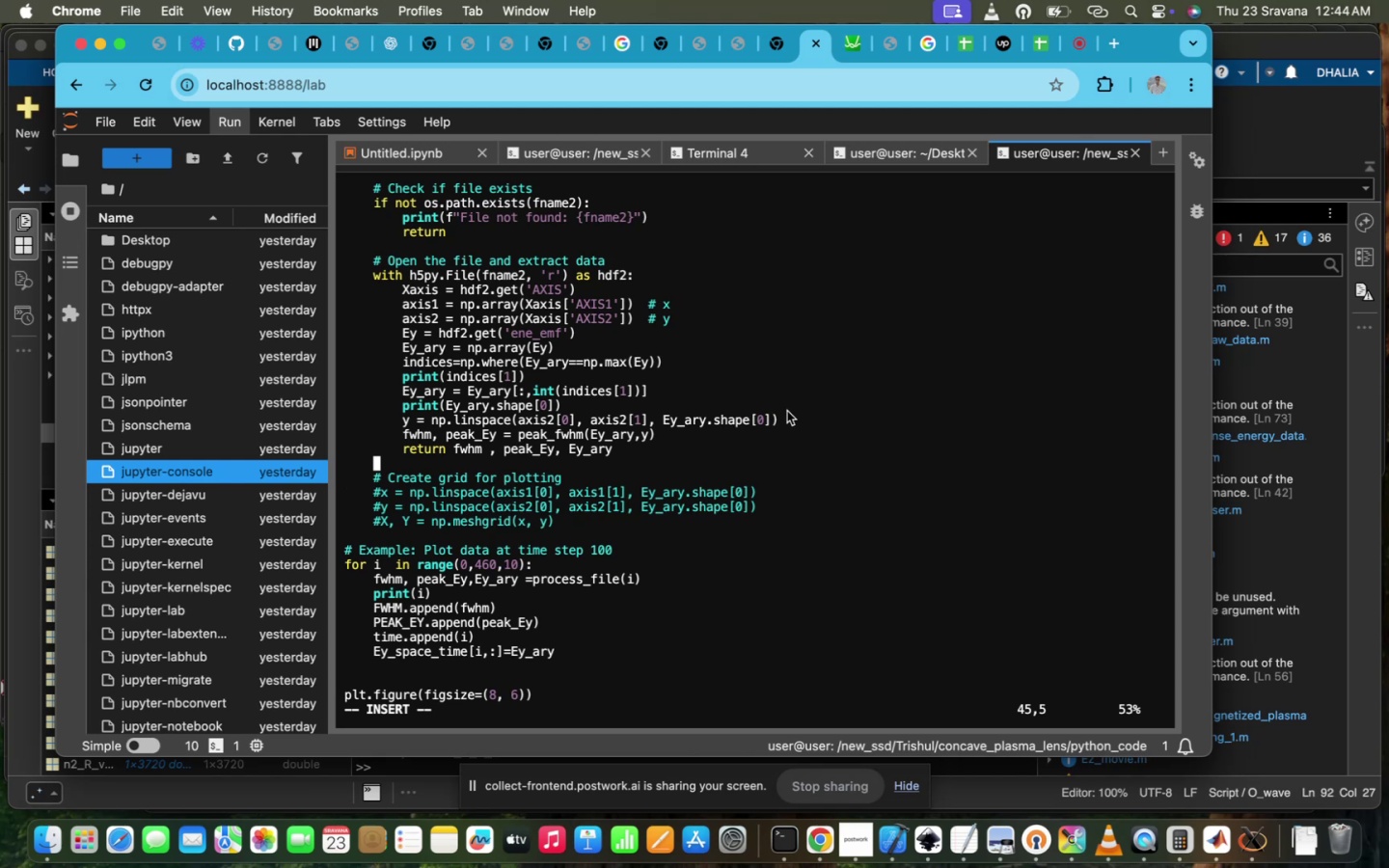 
left_click_drag(start_coordinate=[788, 411], to_coordinate=[406, 421])
 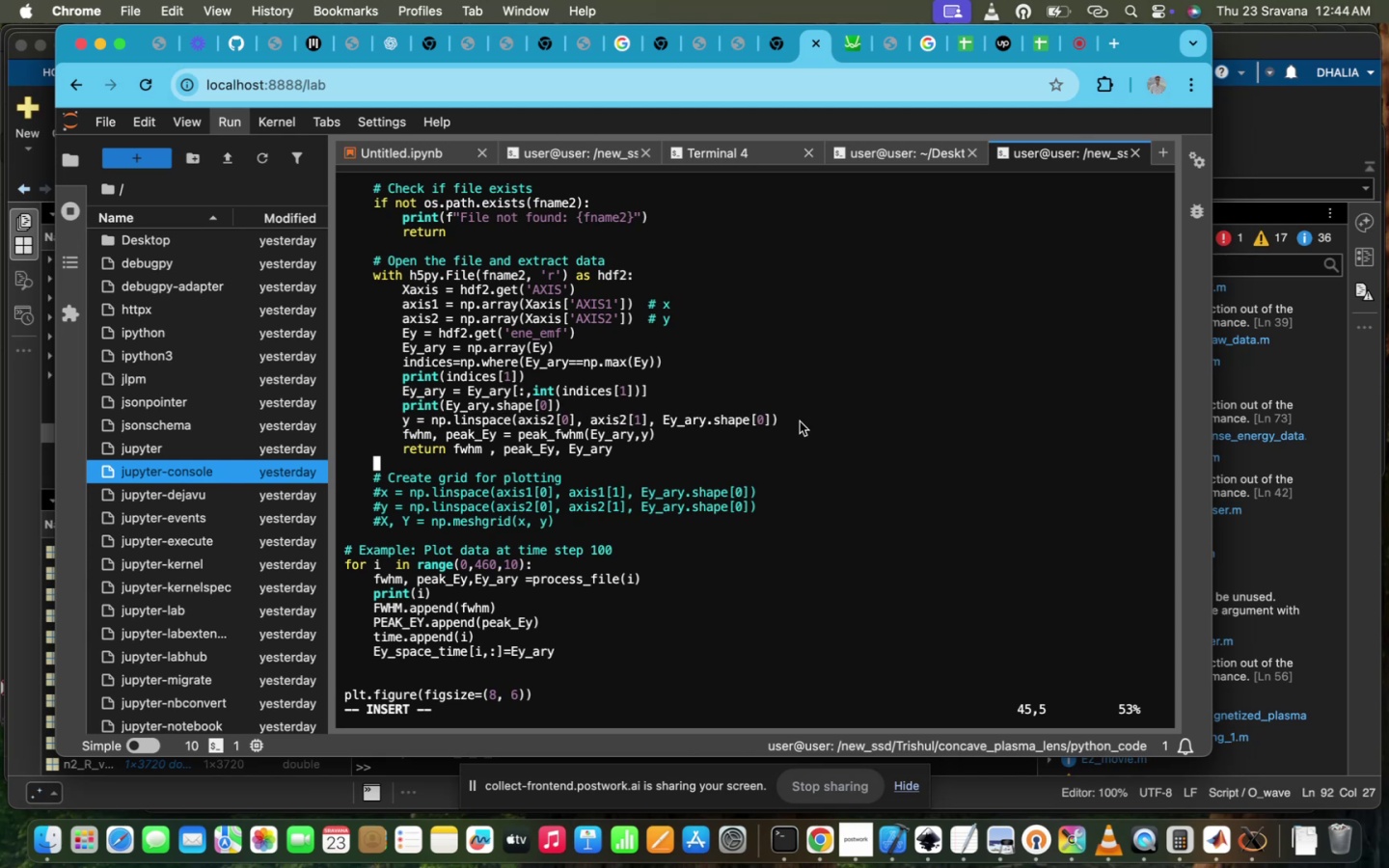 
left_click_drag(start_coordinate=[790, 420], to_coordinate=[402, 422])
 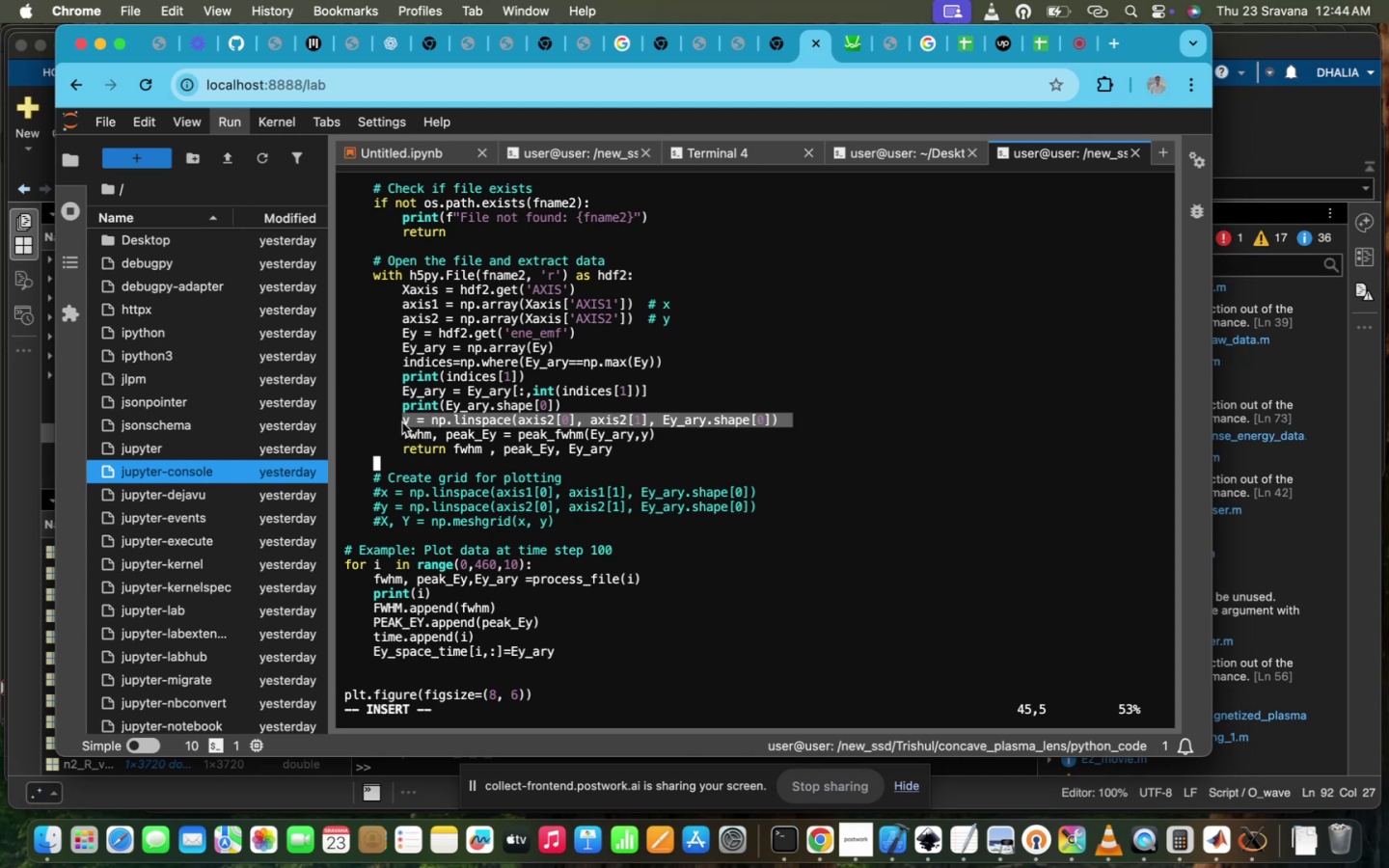 
key(Meta+C)
 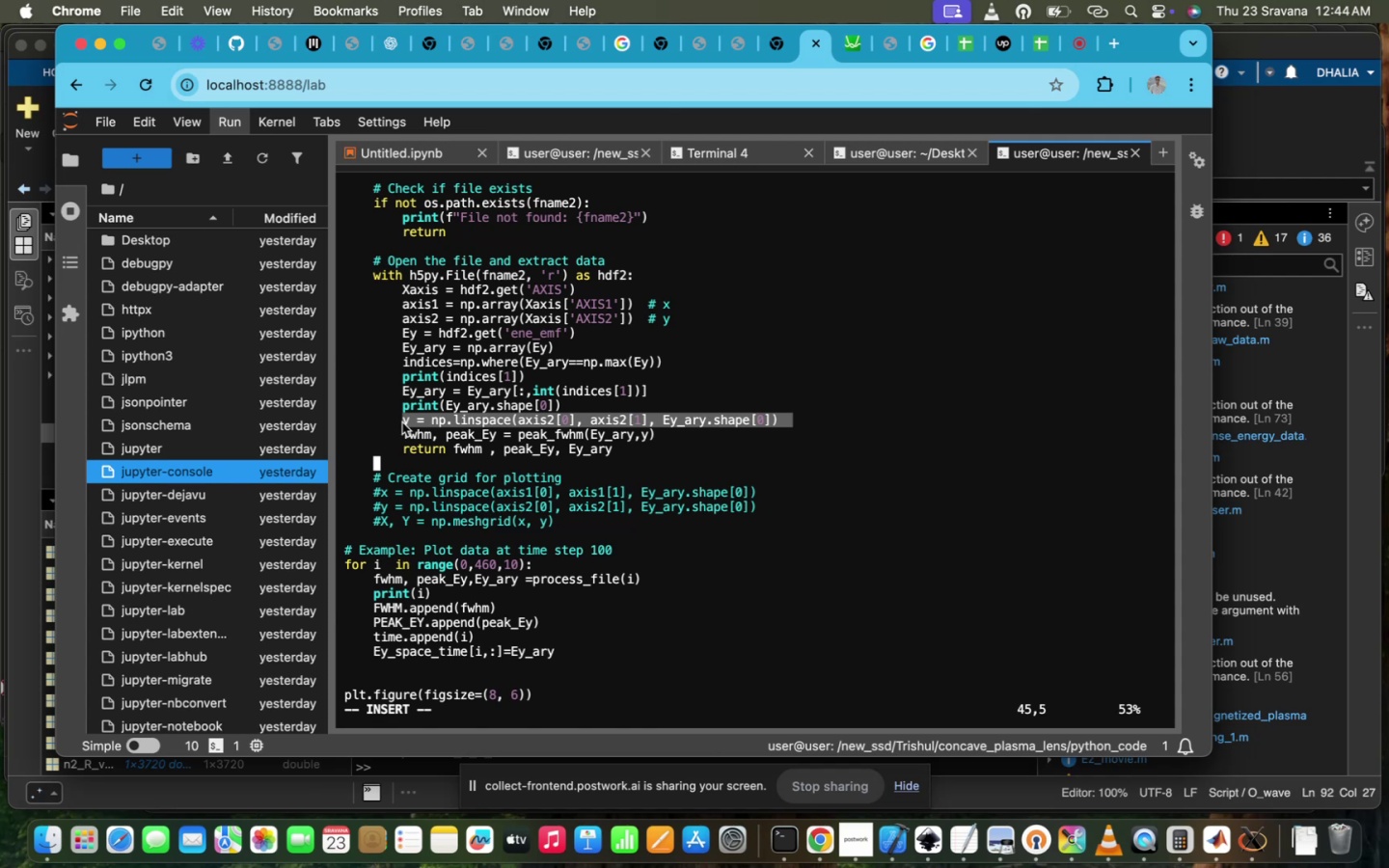 
scroll: coordinate [402, 422], scroll_direction: down, amount: 14.0
 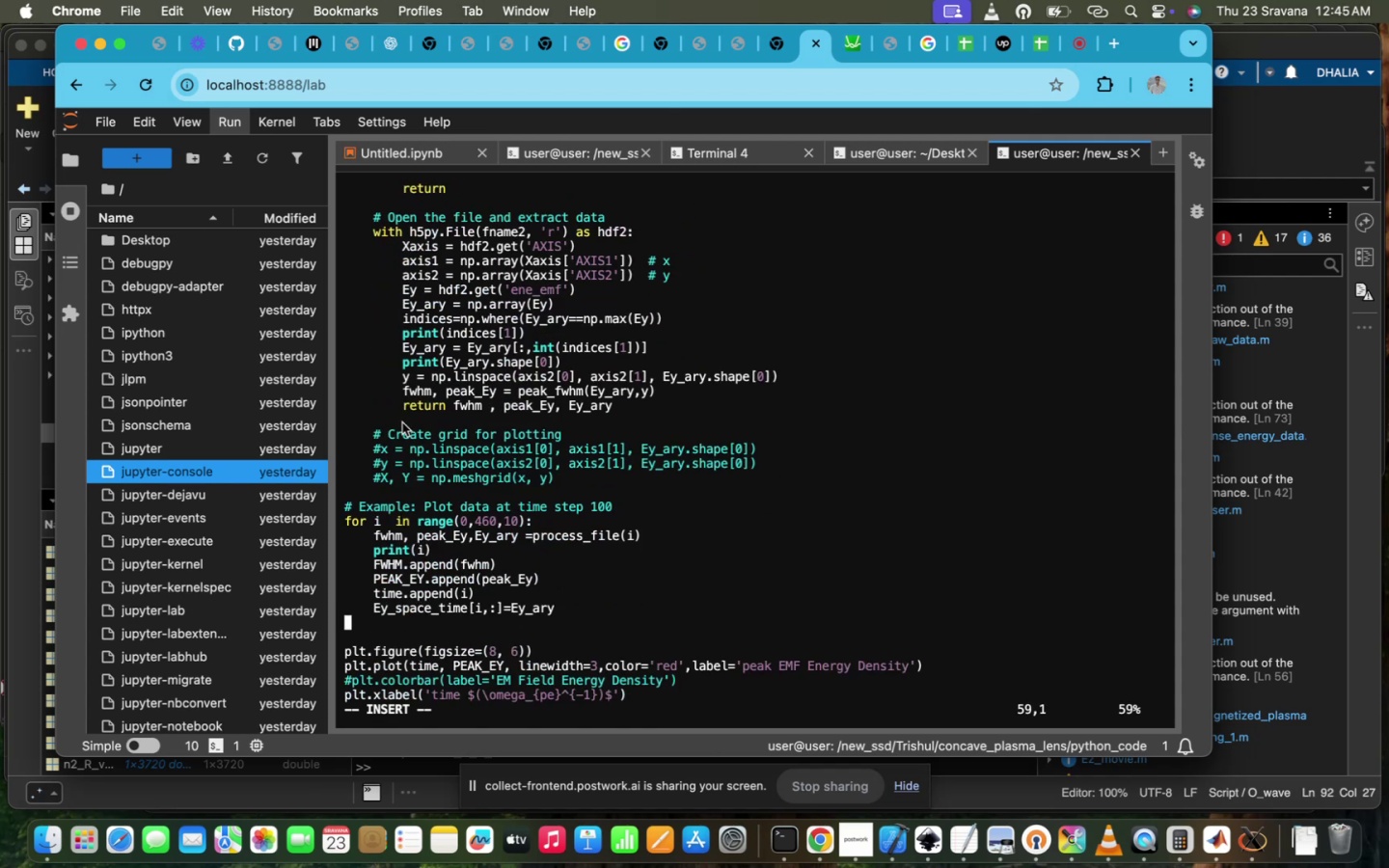 
scroll: coordinate [402, 422], scroll_direction: up, amount: 4.0
 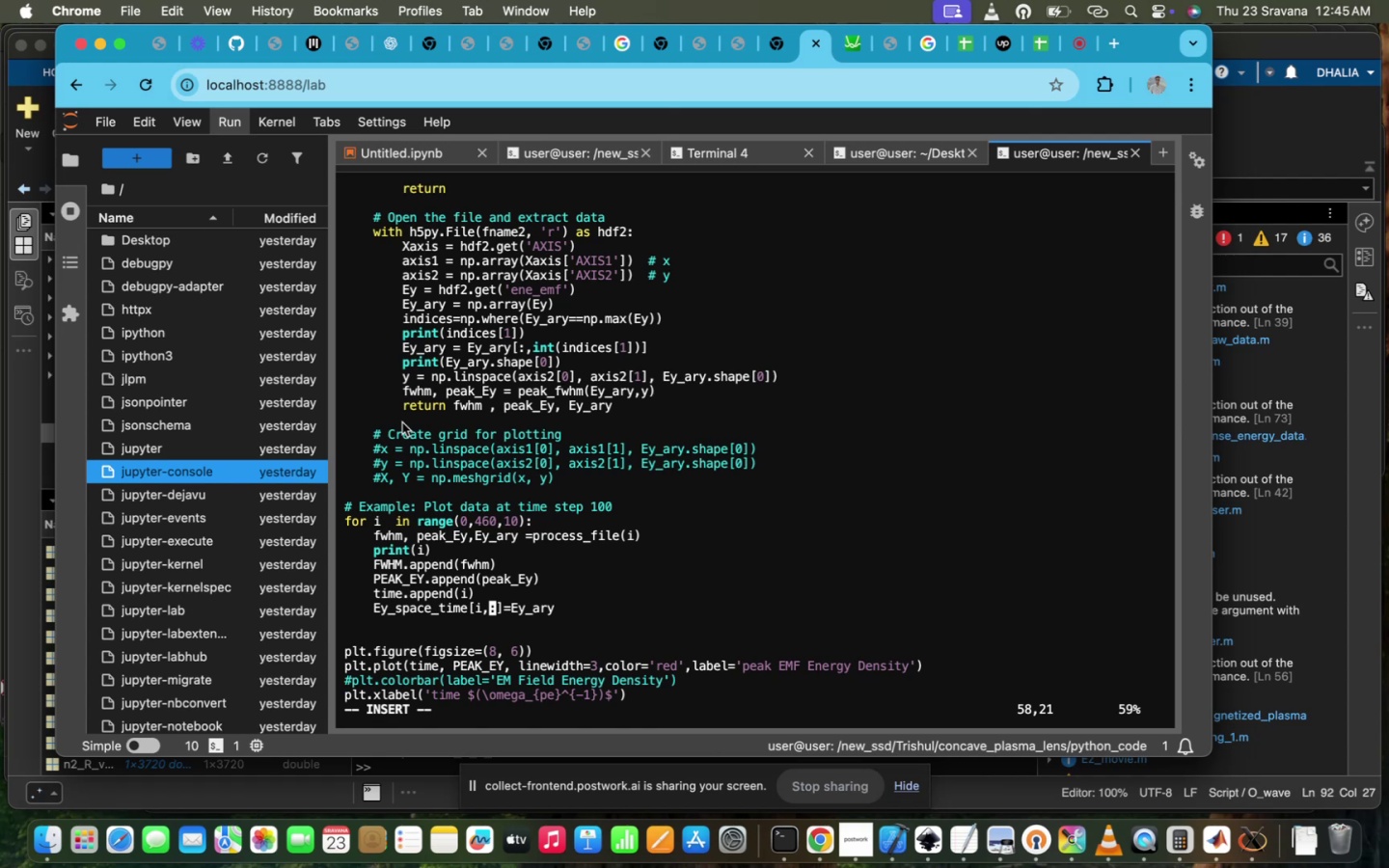 
wait(7.38)
 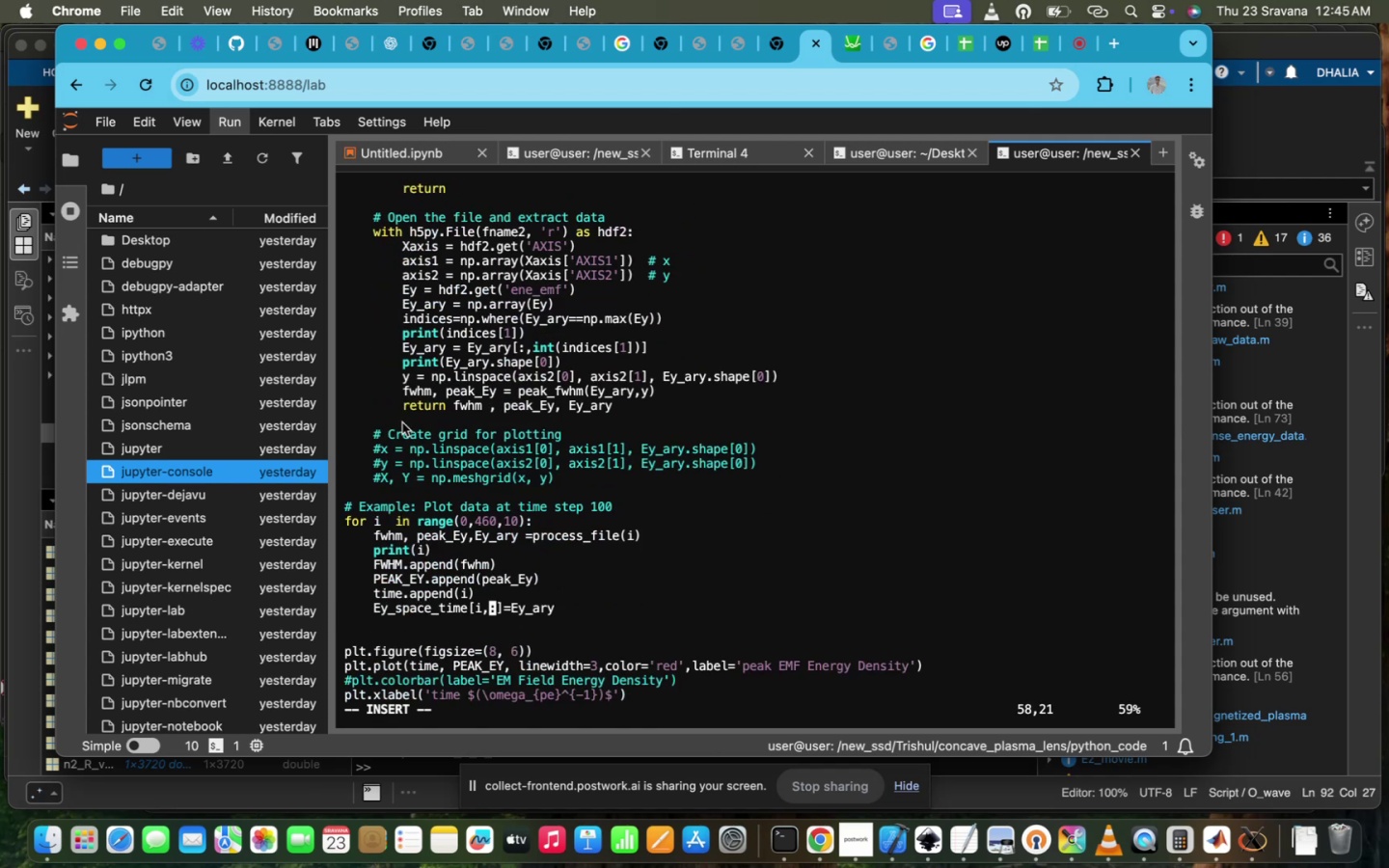 
scroll: coordinate [502, 504], scroll_direction: up, amount: 28.0
 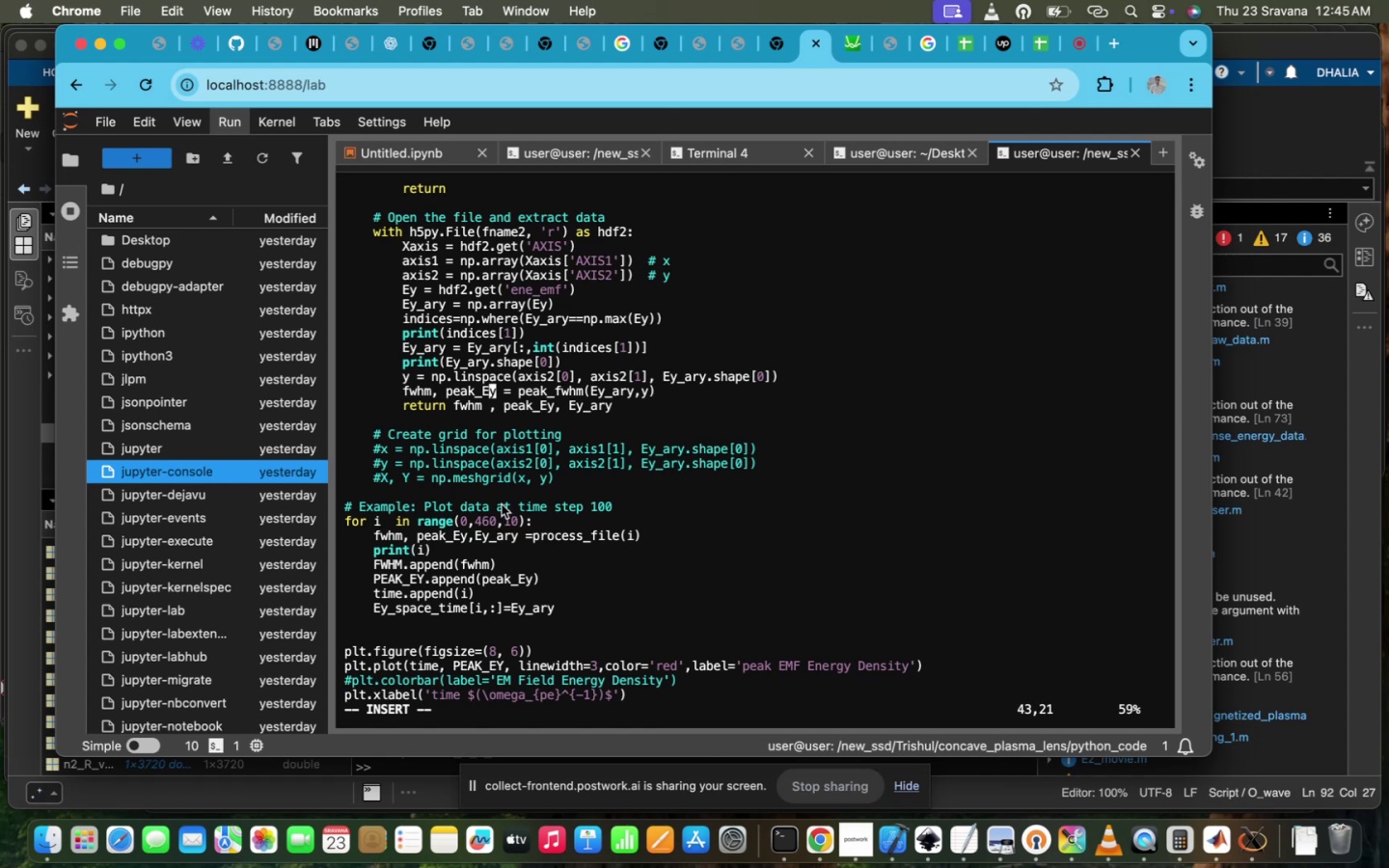 
scroll: coordinate [502, 504], scroll_direction: down, amount: 2.0
 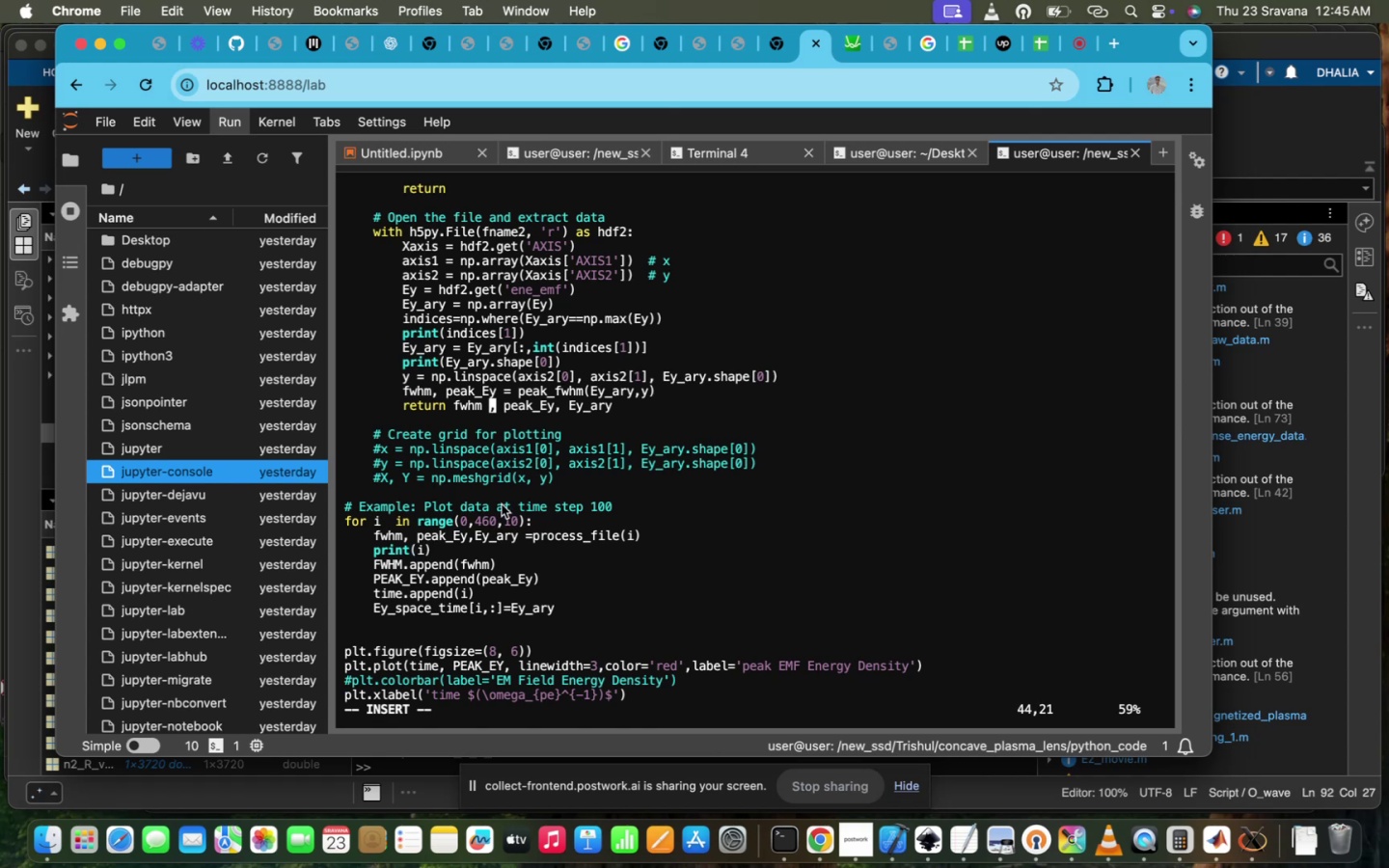 
hold_key(key=ArrowRight, duration=1.51)
 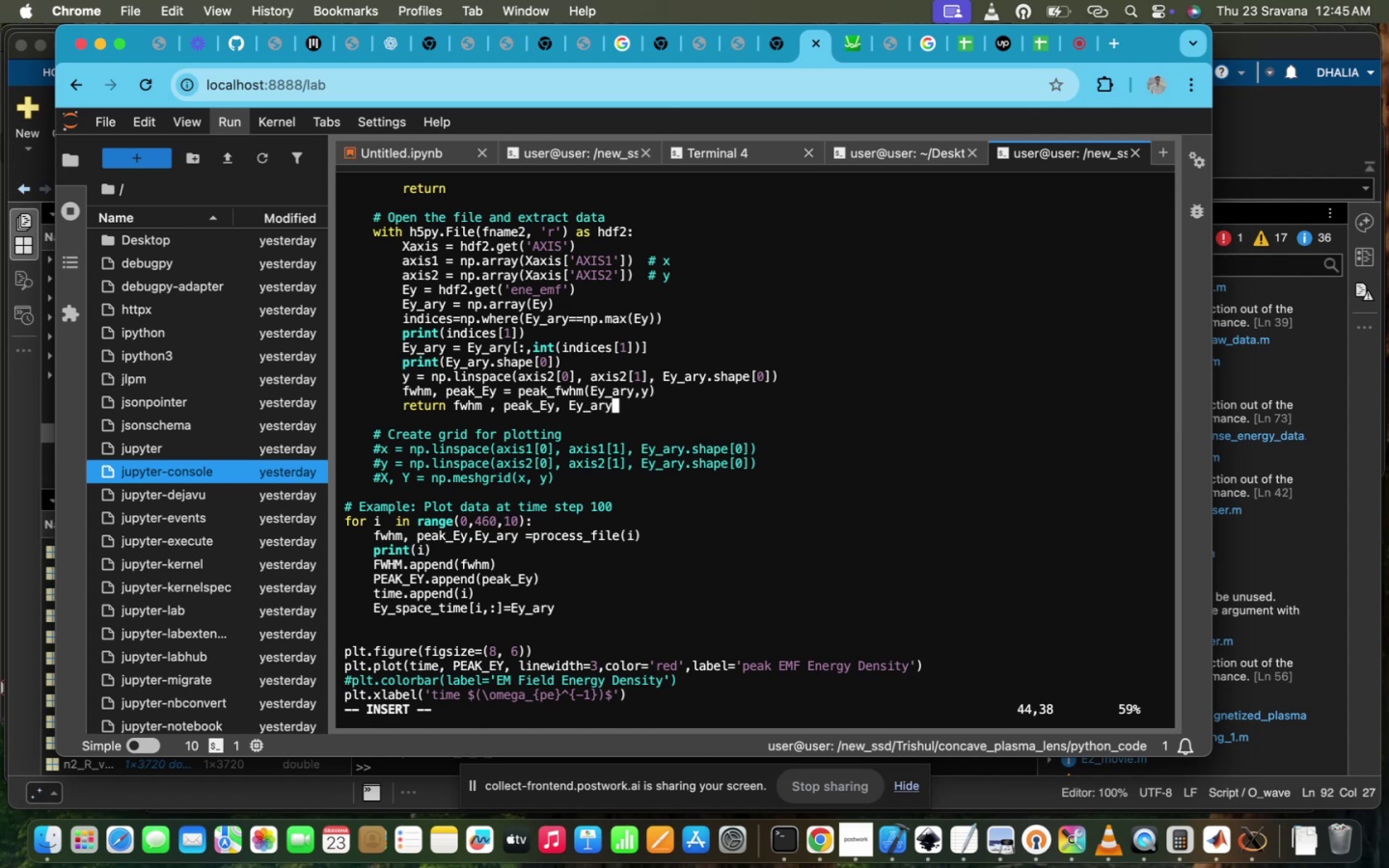 
hold_key(key=ArrowRight, duration=0.34)
 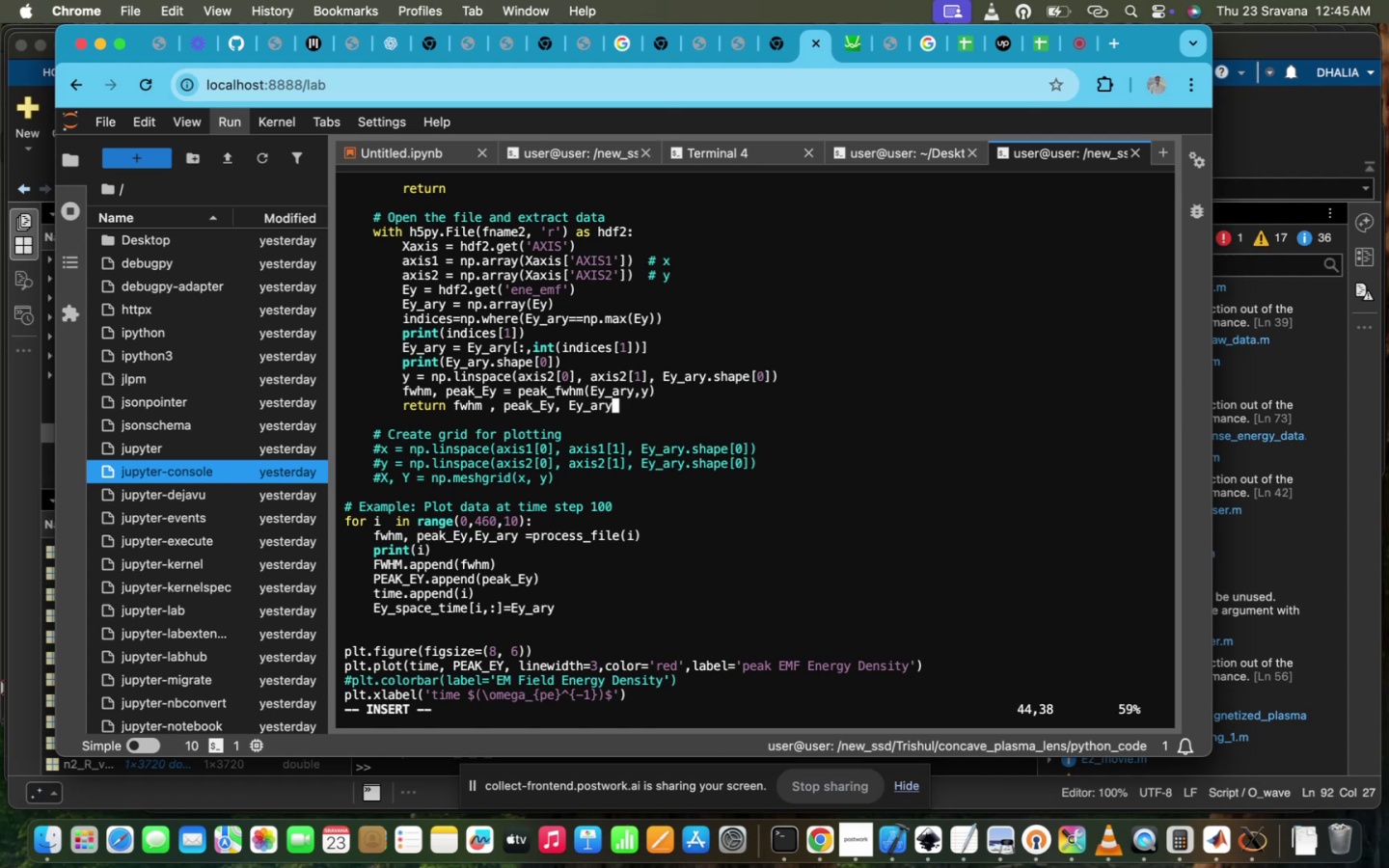 
key(I)
 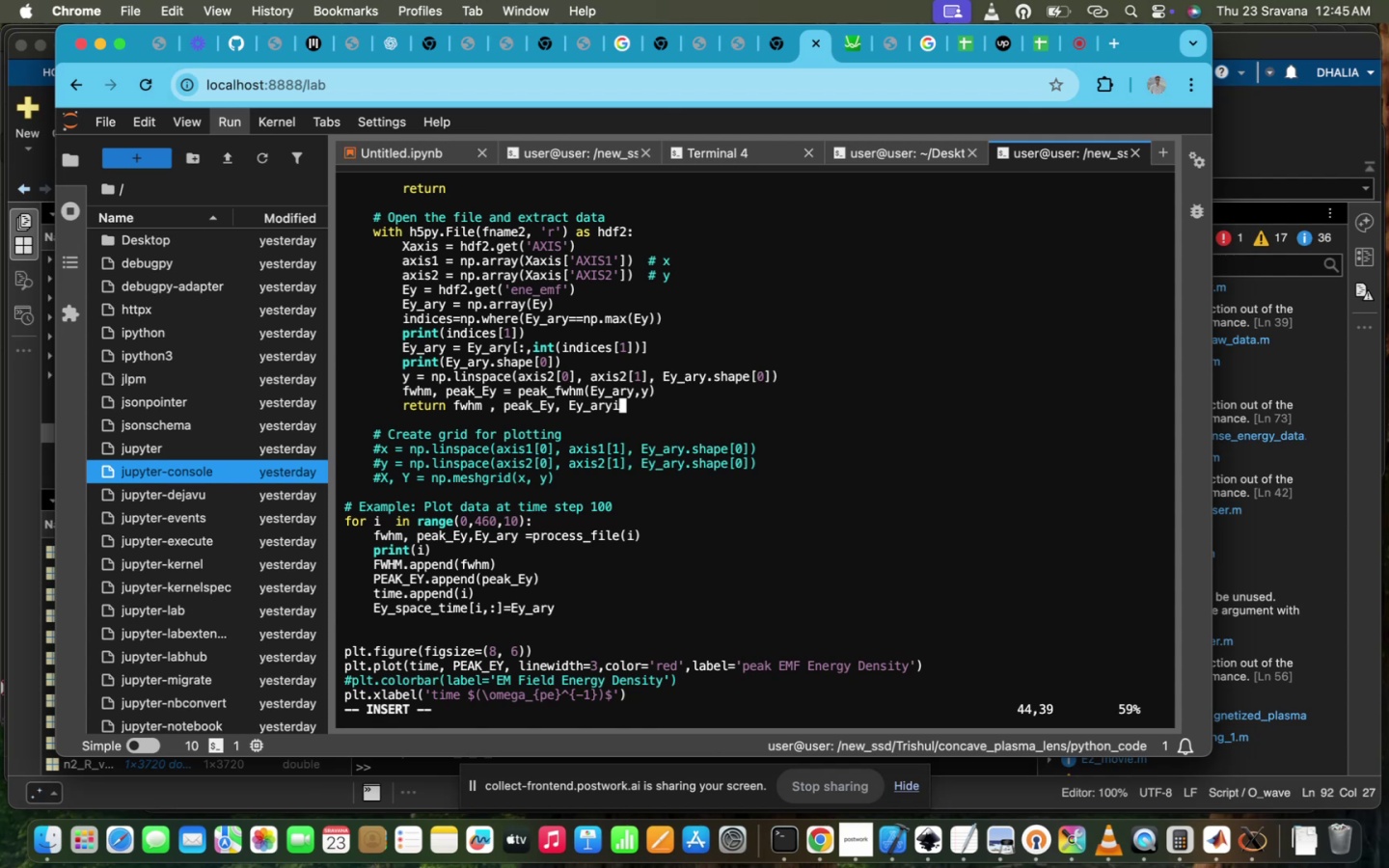 
key(Comma)
 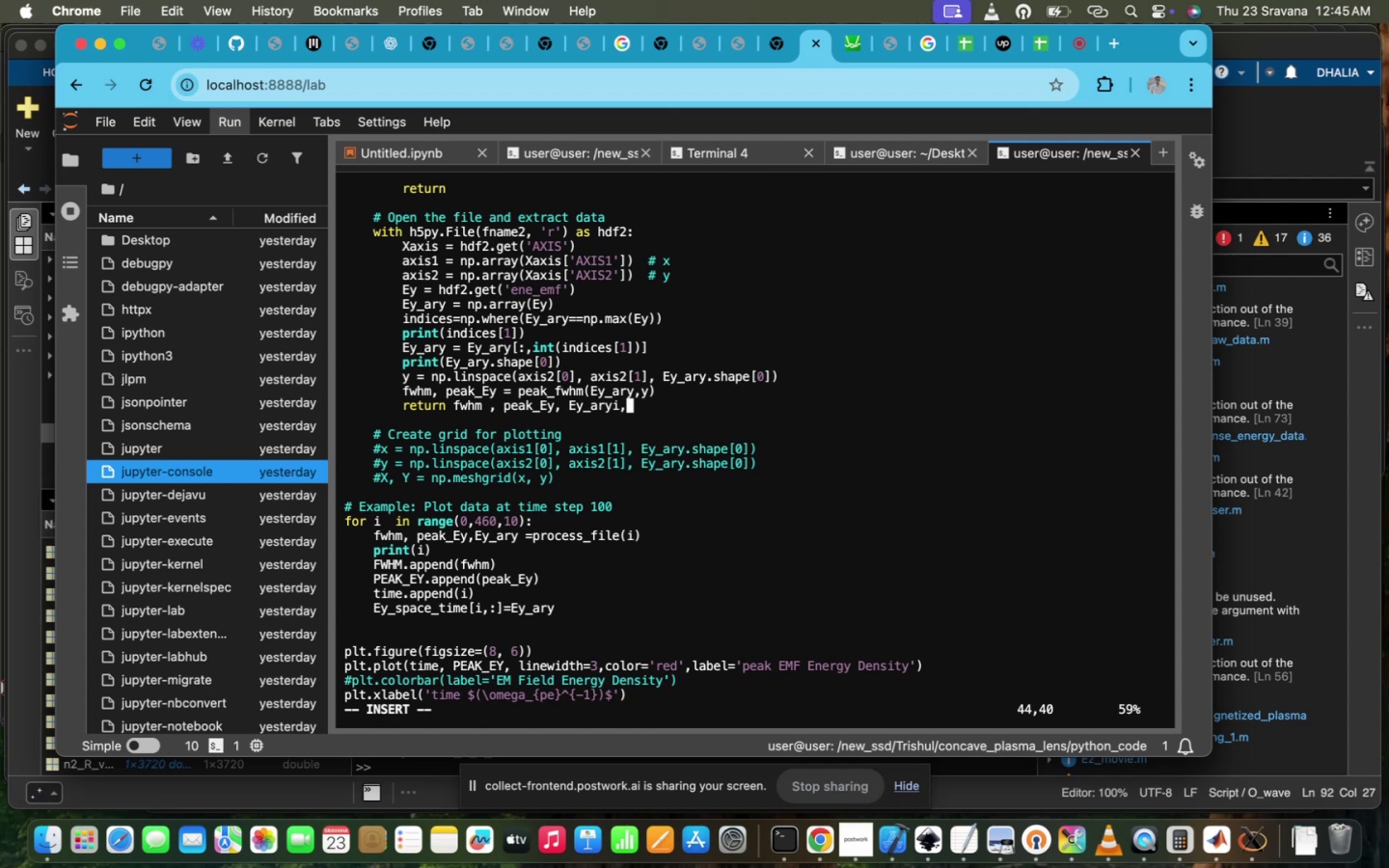 
key(Backspace)
 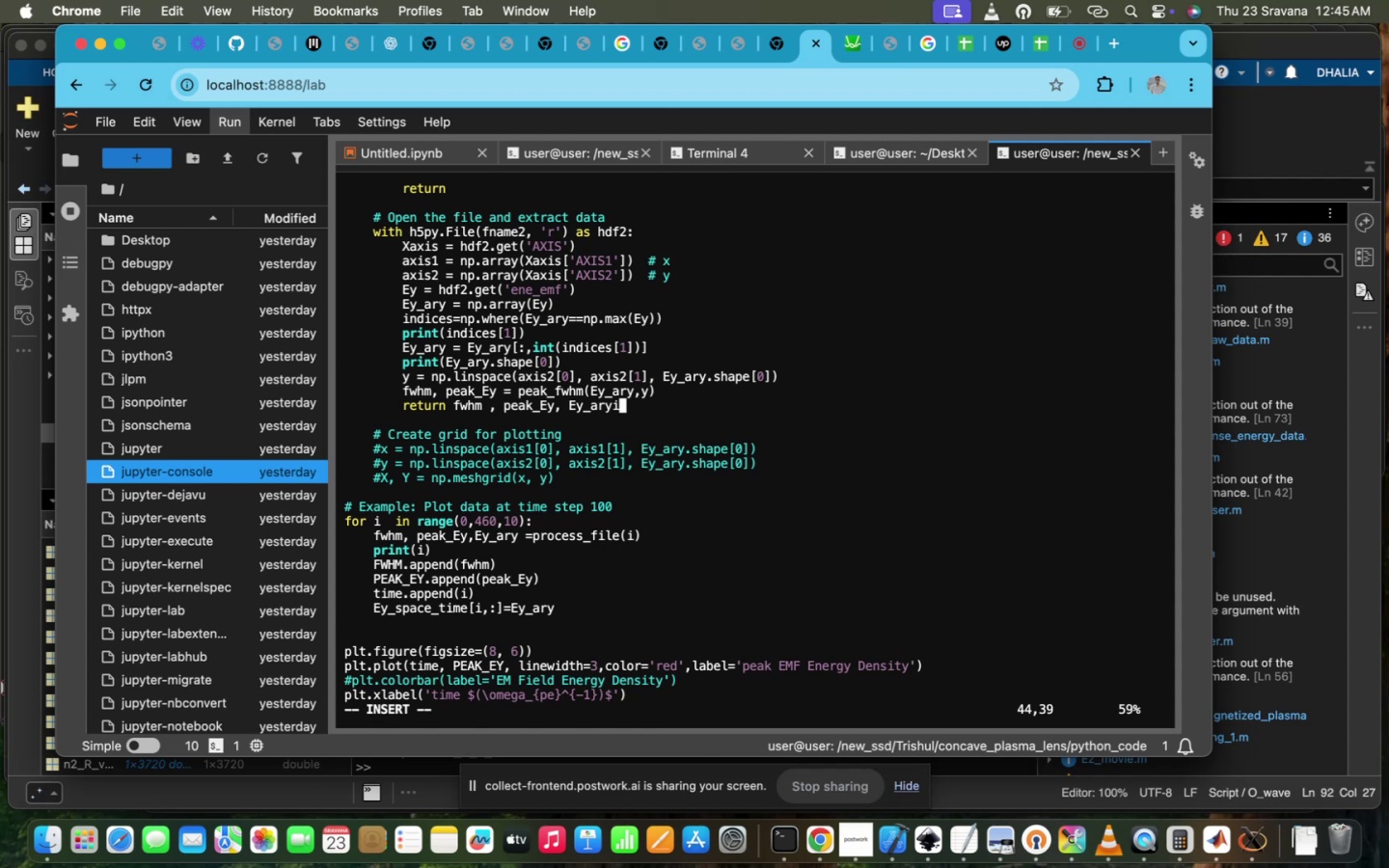 
key(Backspace)
 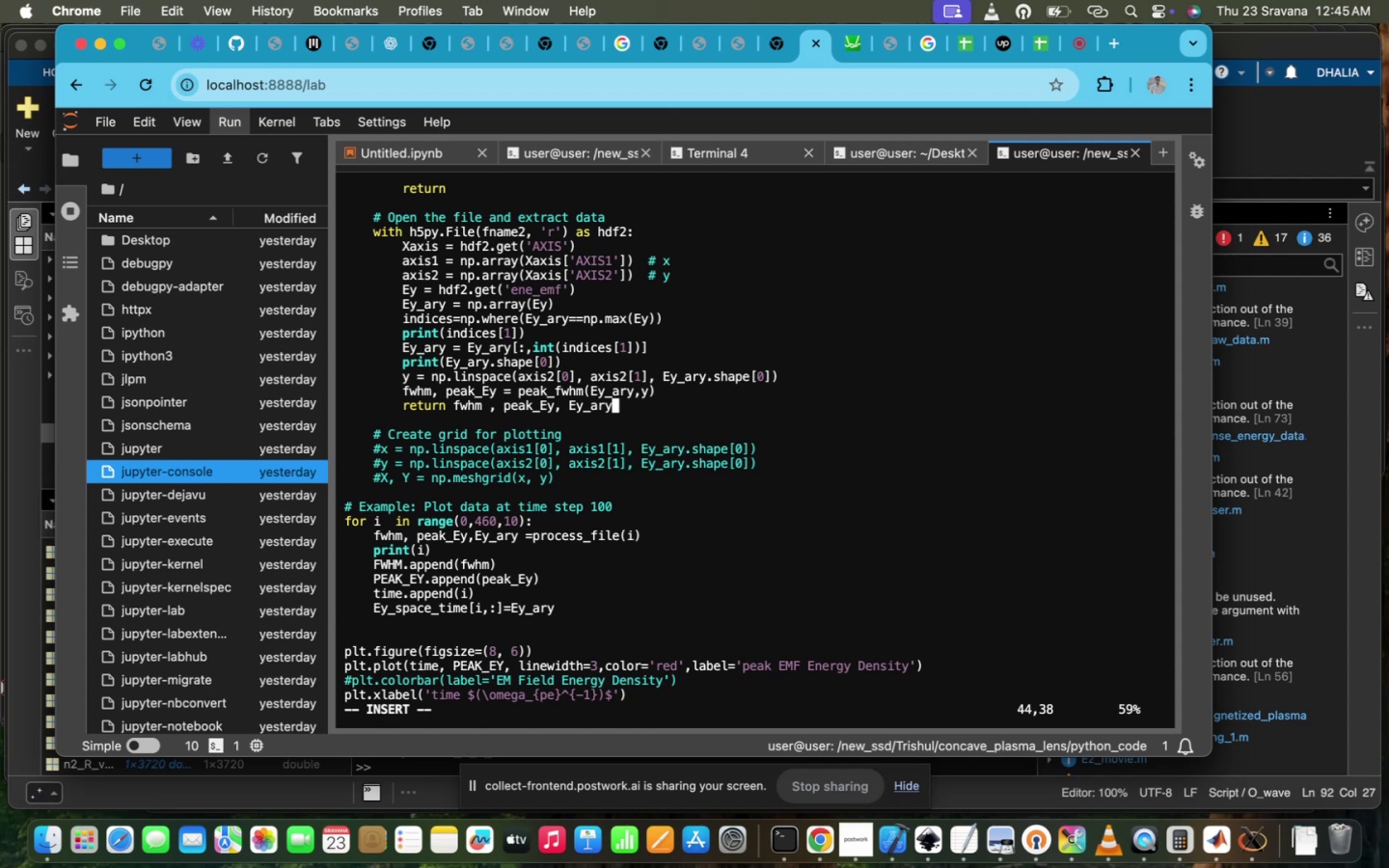 
key(Comma)
 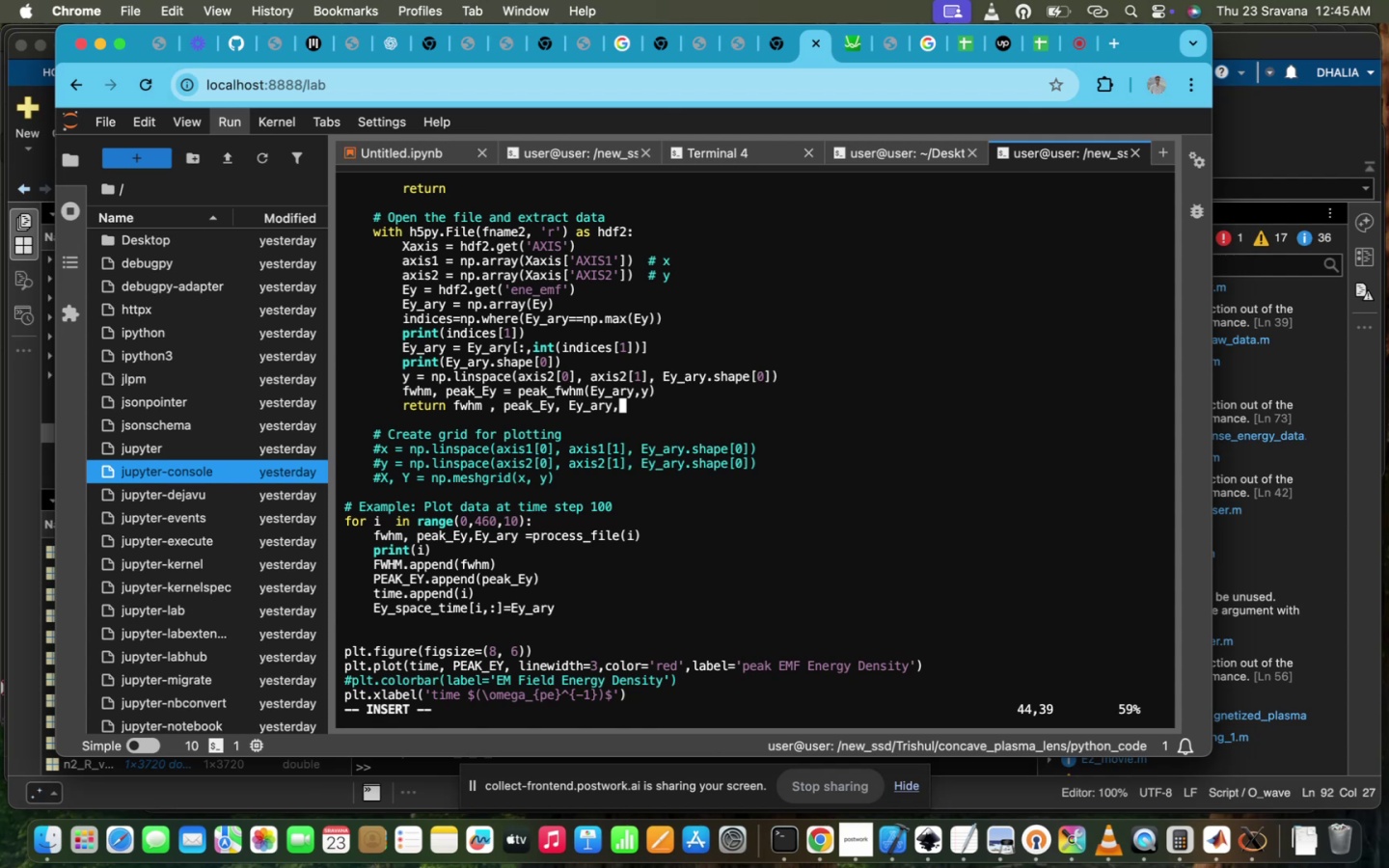 
key(Space)
 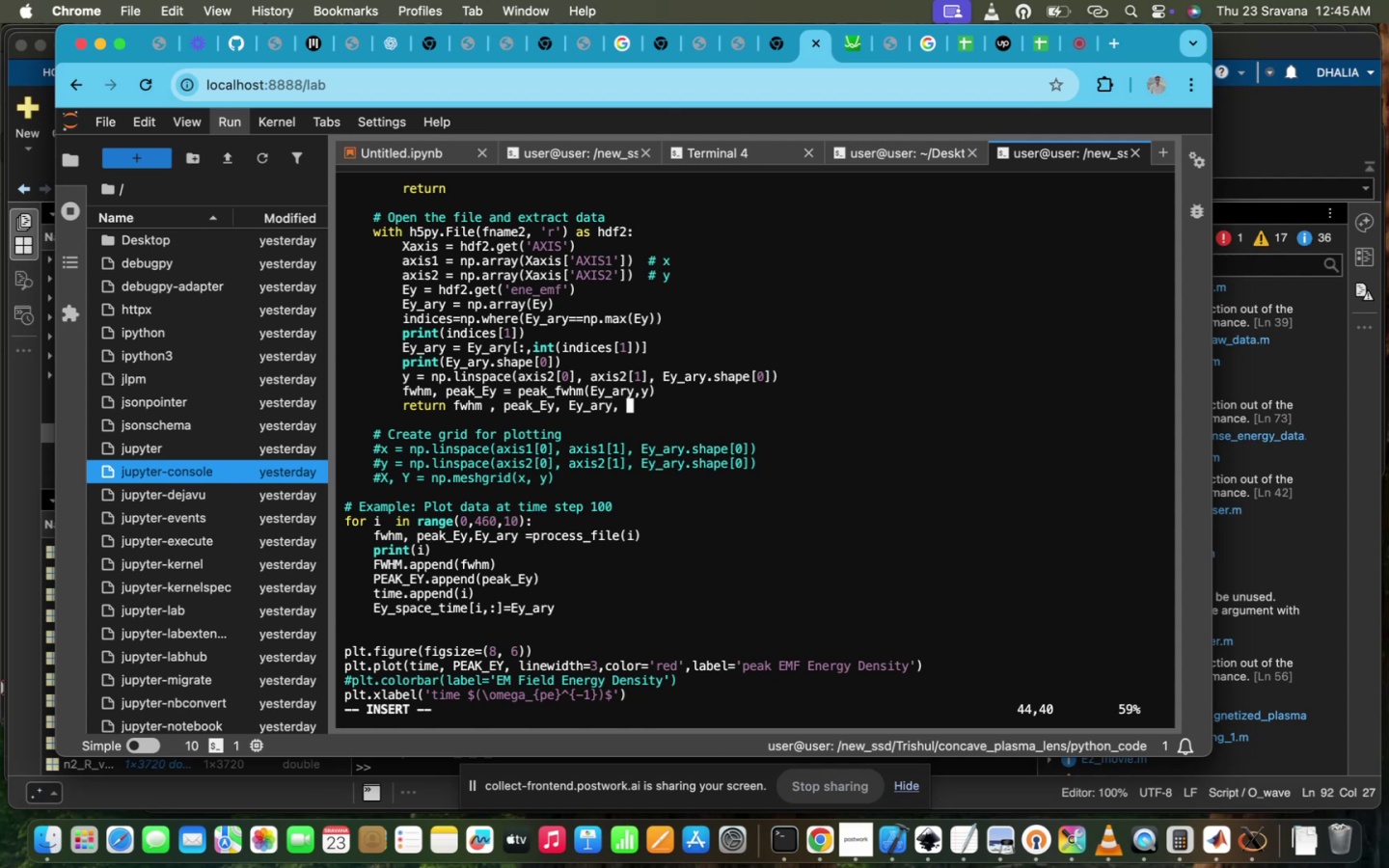 
key(Y)
 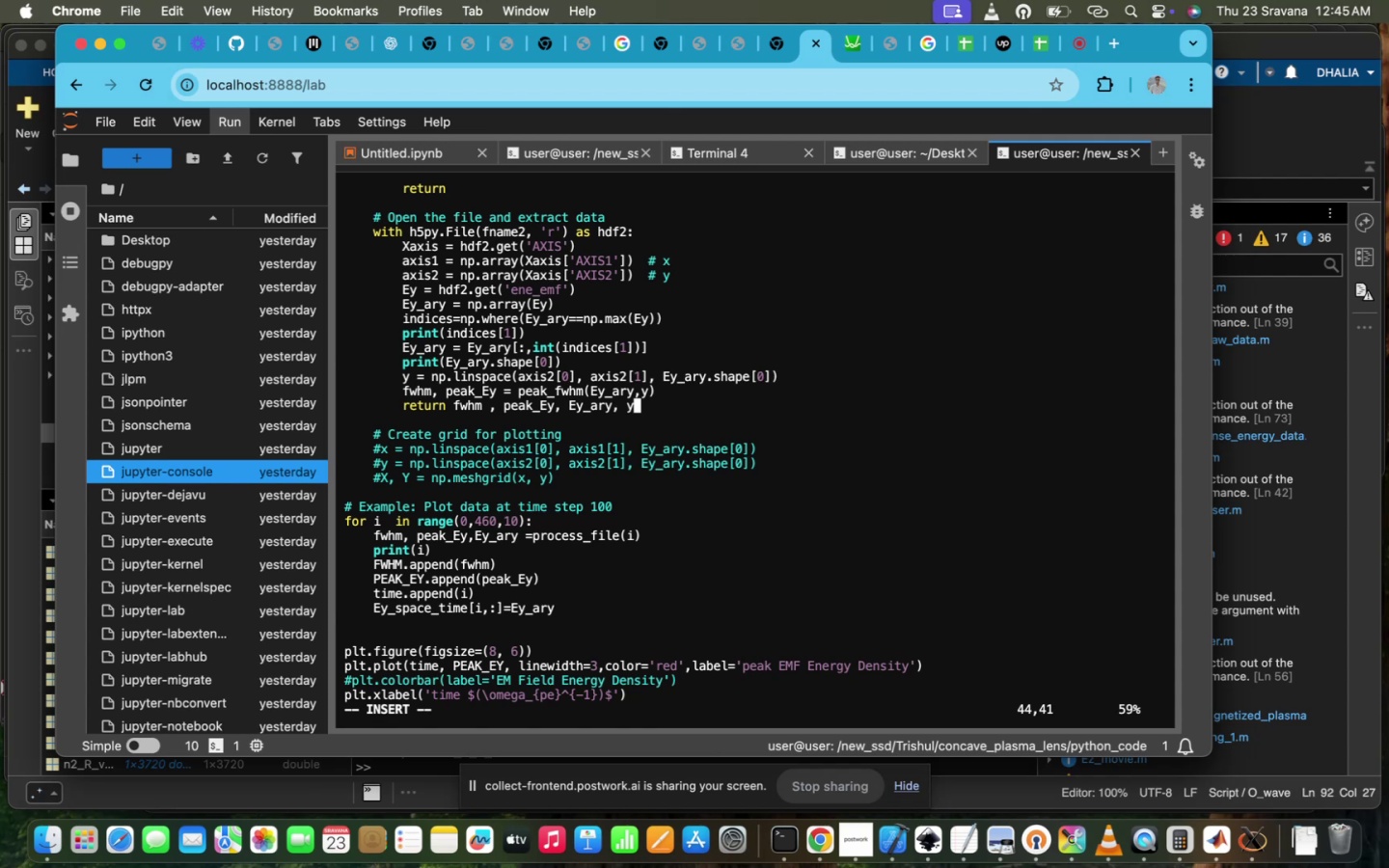 
hold_key(key=ArrowDown, duration=0.36)
 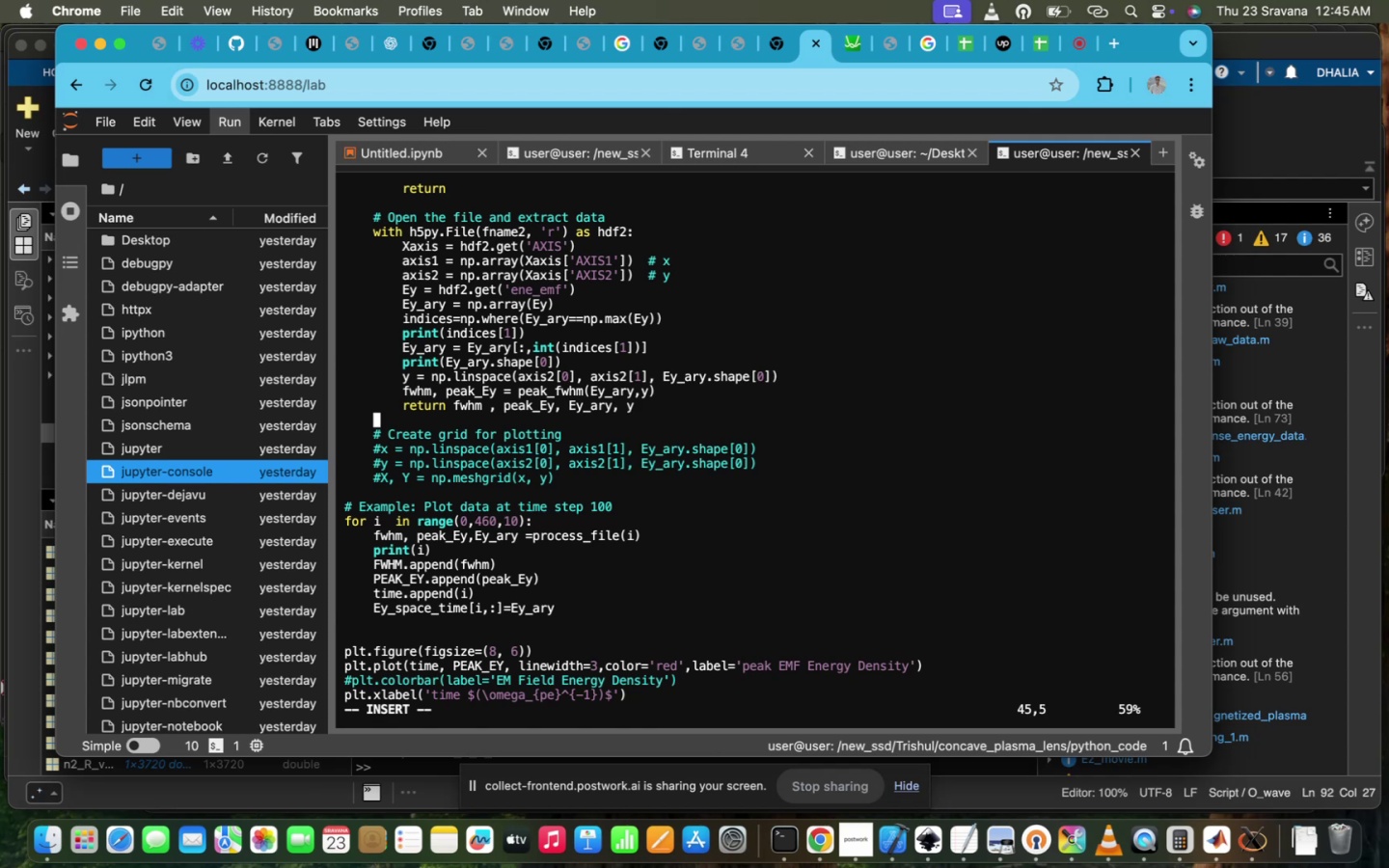 
hold_key(key=ArrowDown, duration=0.71)
 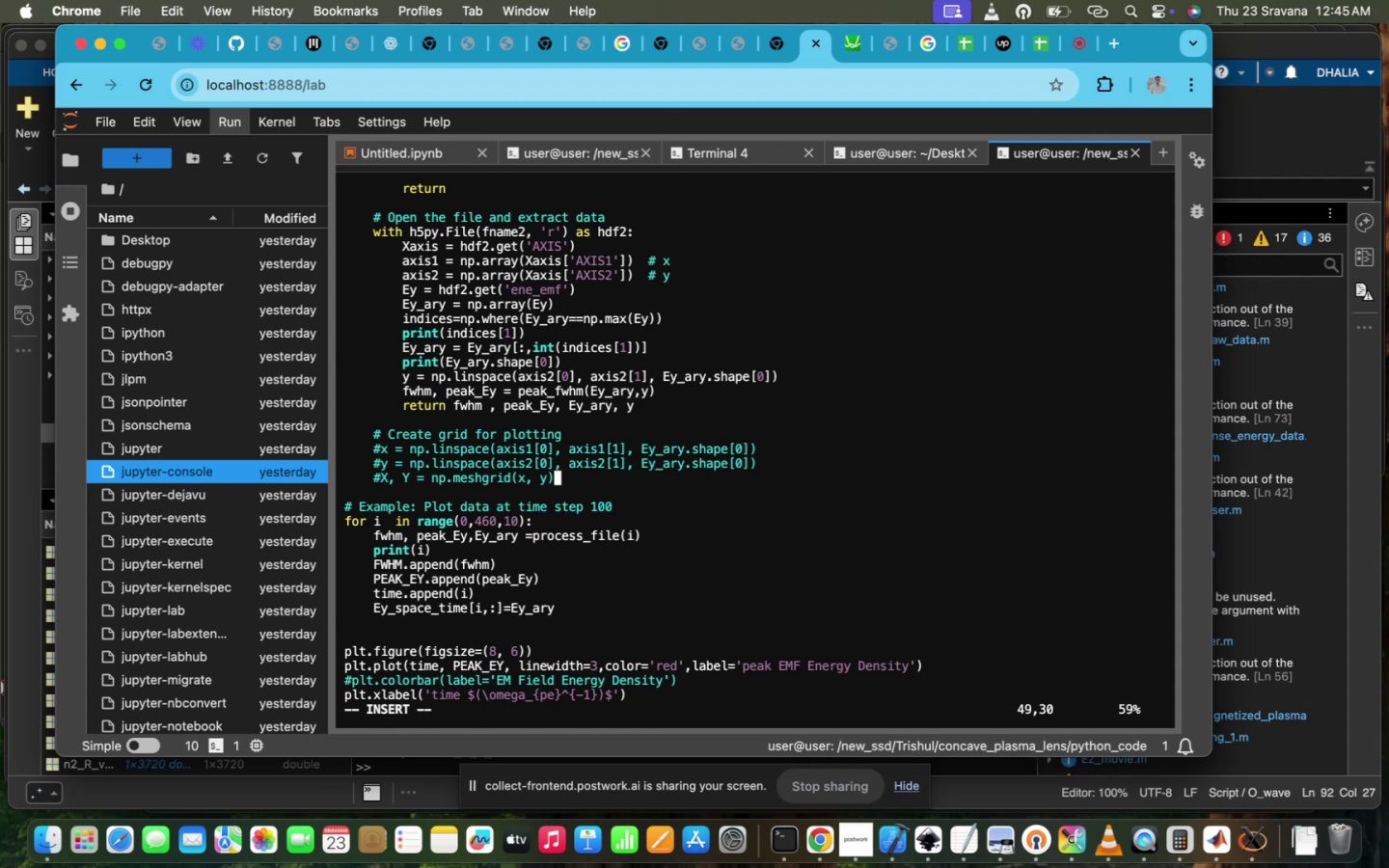 
hold_key(key=ArrowDown, duration=1.06)
 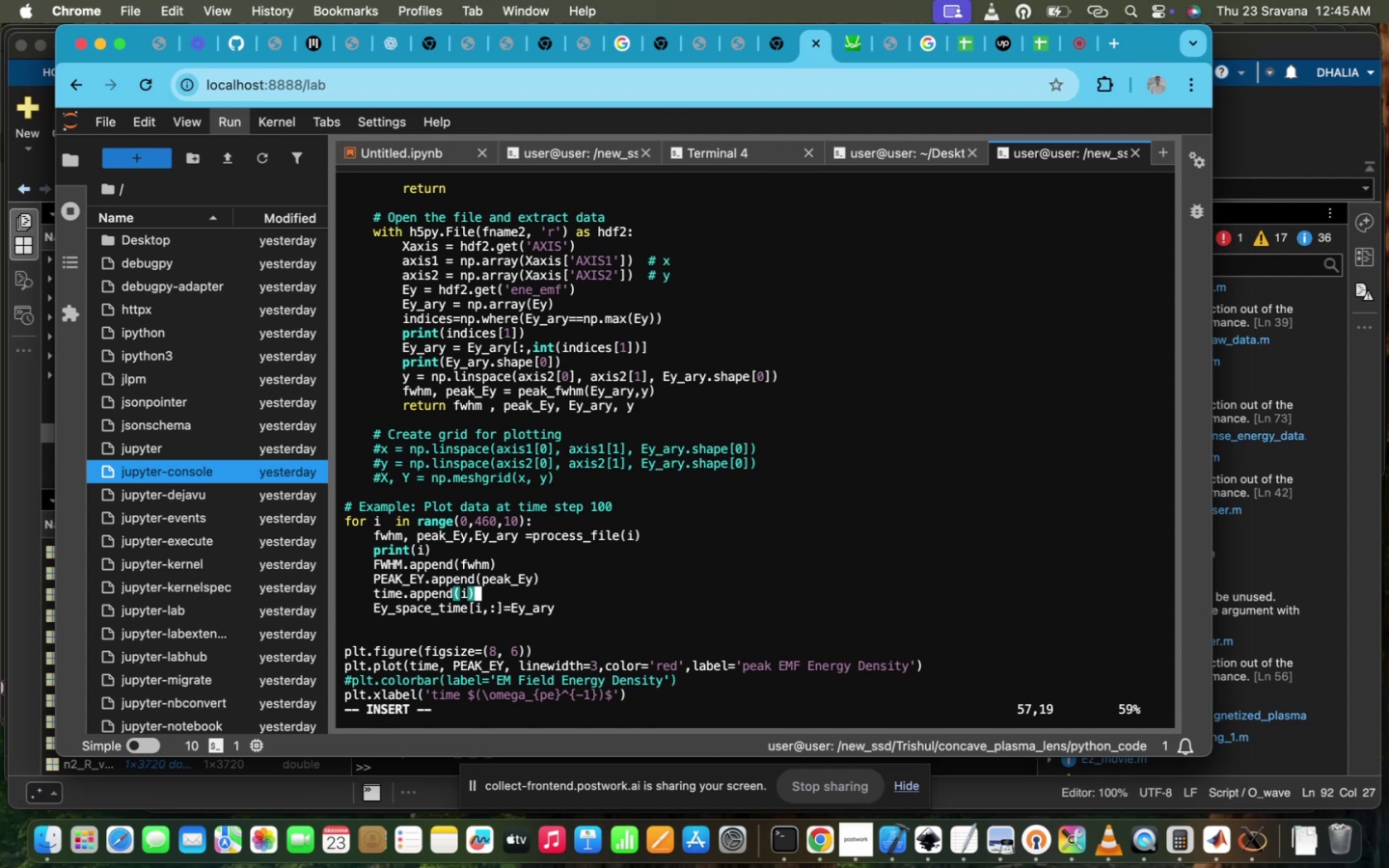 
hold_key(key=ArrowDown, duration=0.48)
 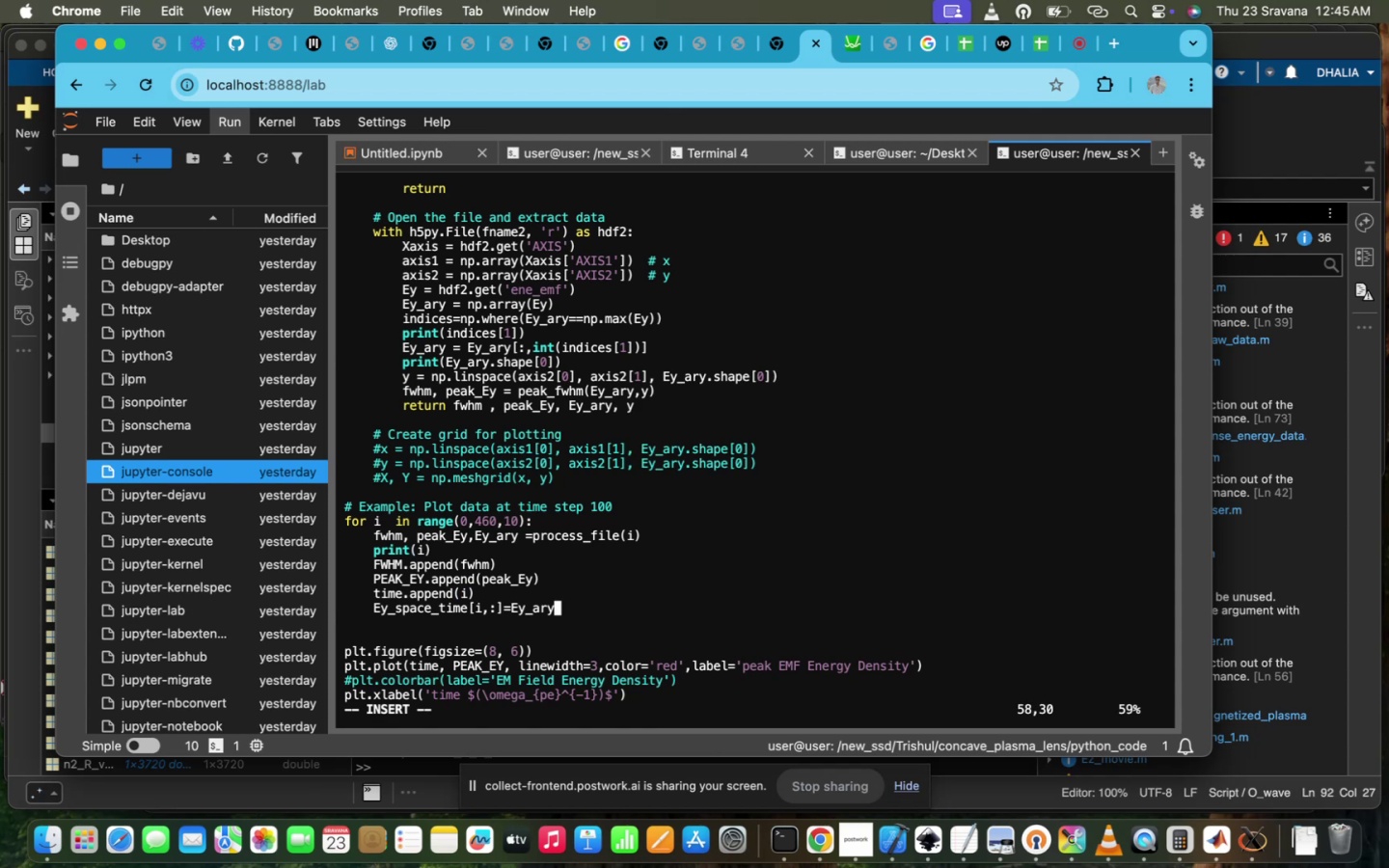 
key(Enter)
 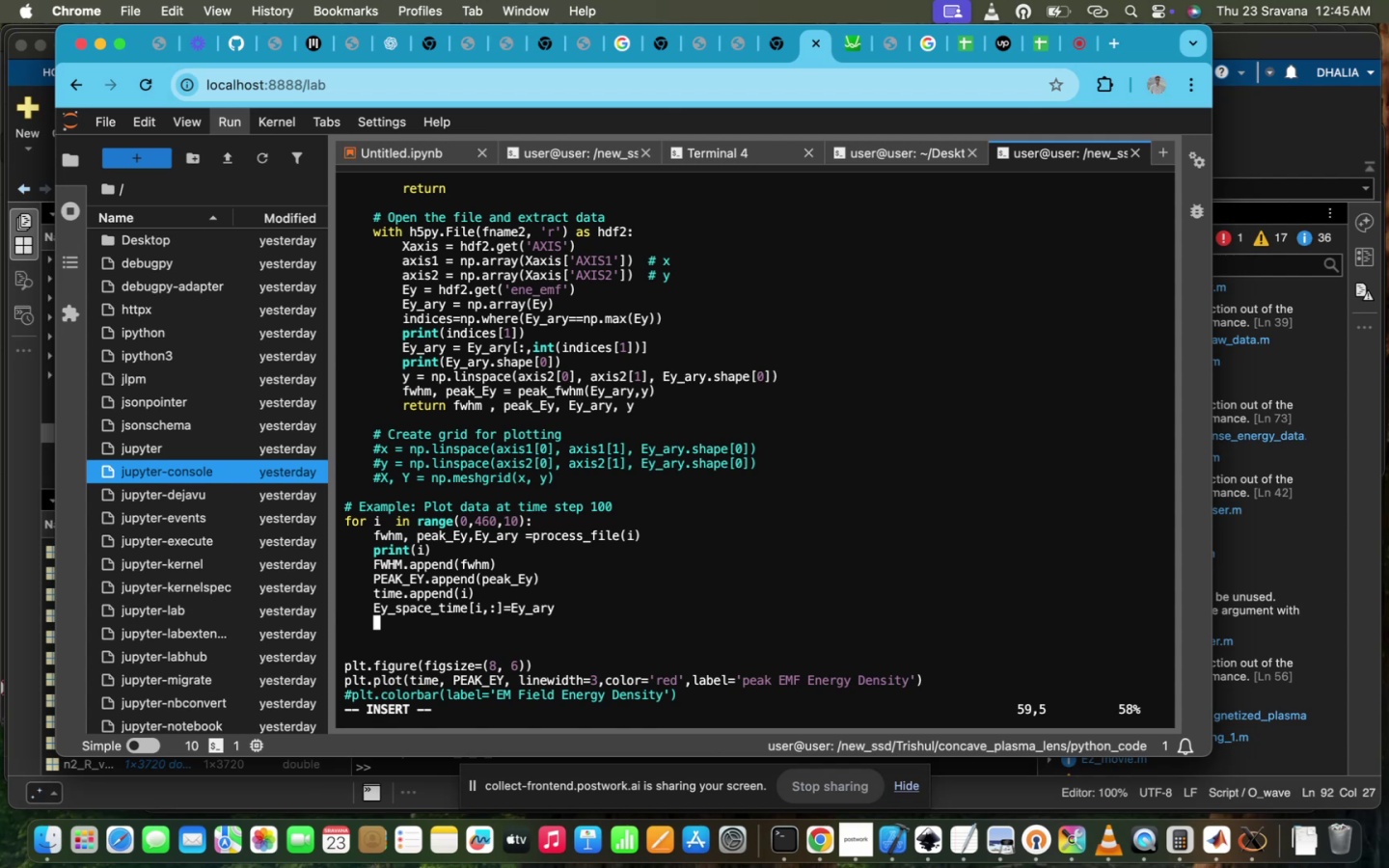 
key(Y)
 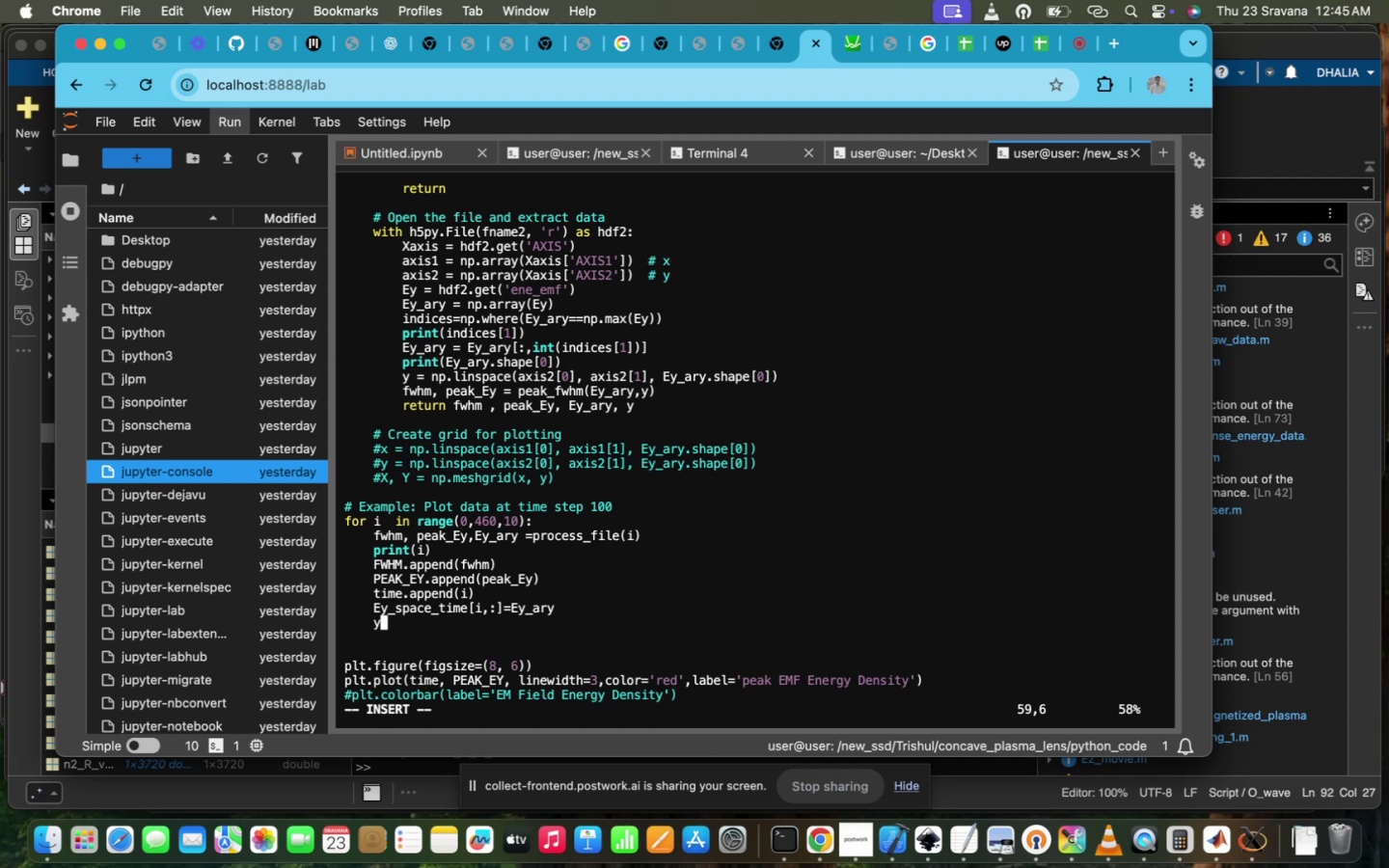 
key(Space)
 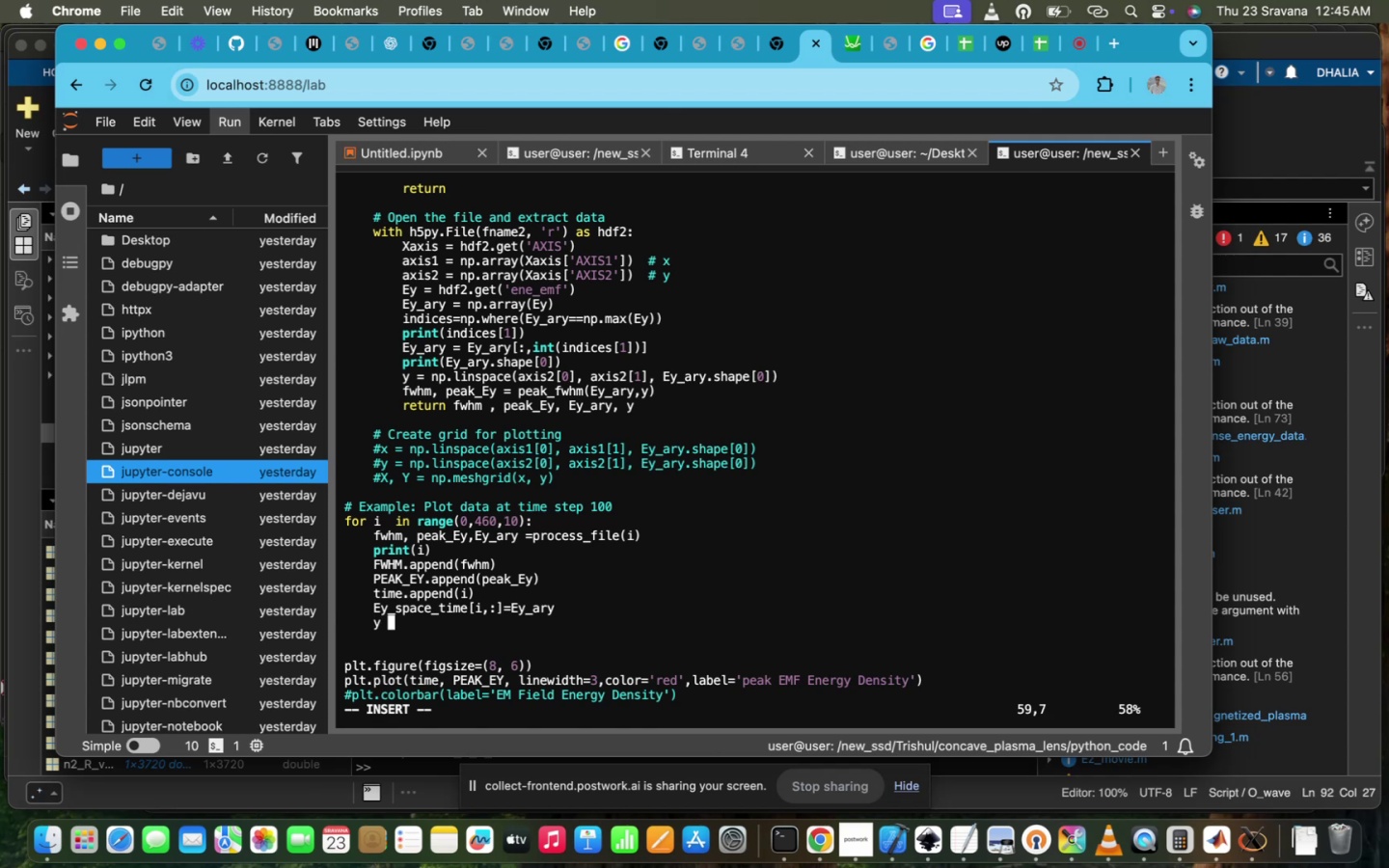 
hold_key(key=ArrowUp, duration=0.78)
 